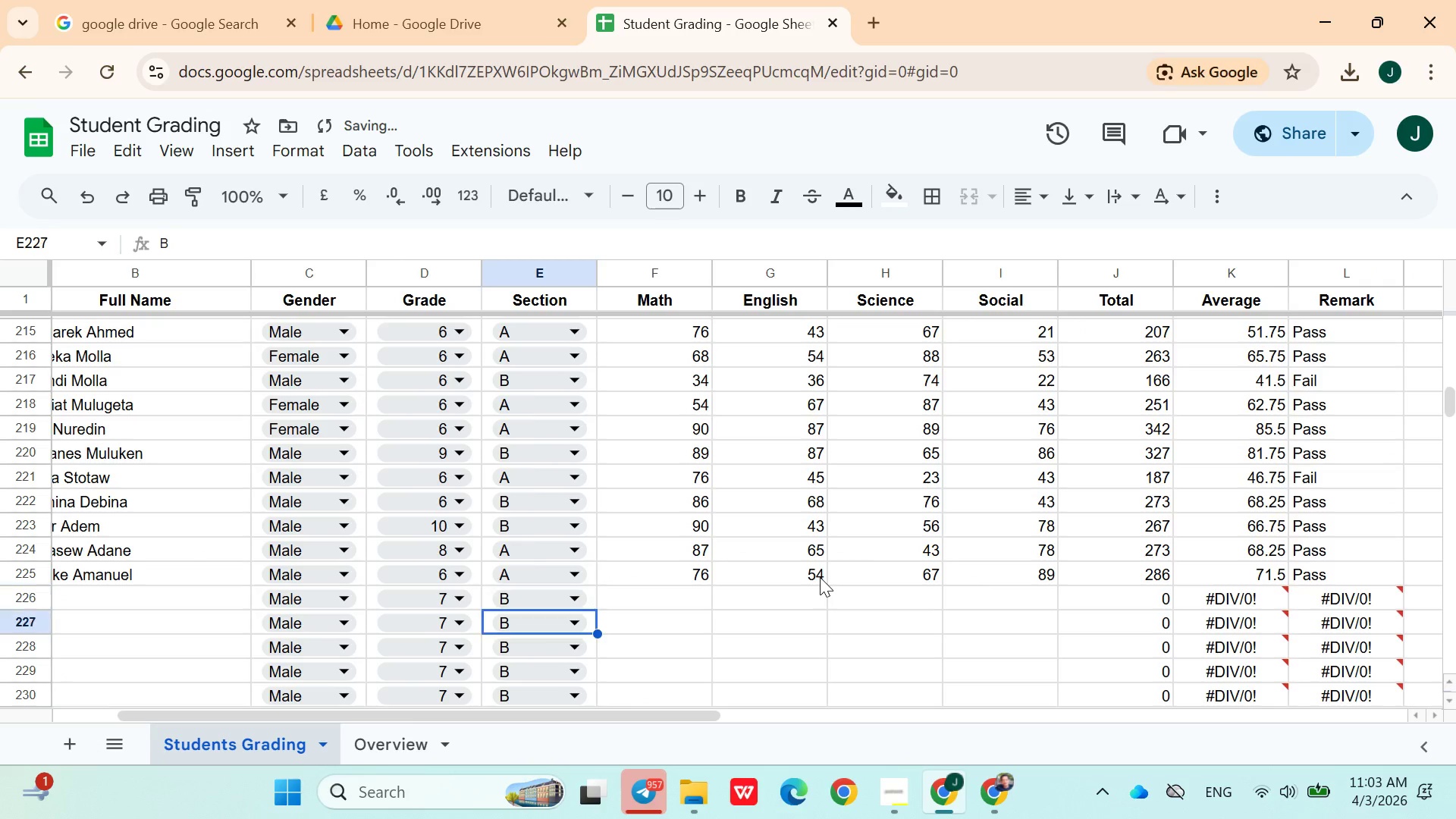 
key(ArrowDown)
 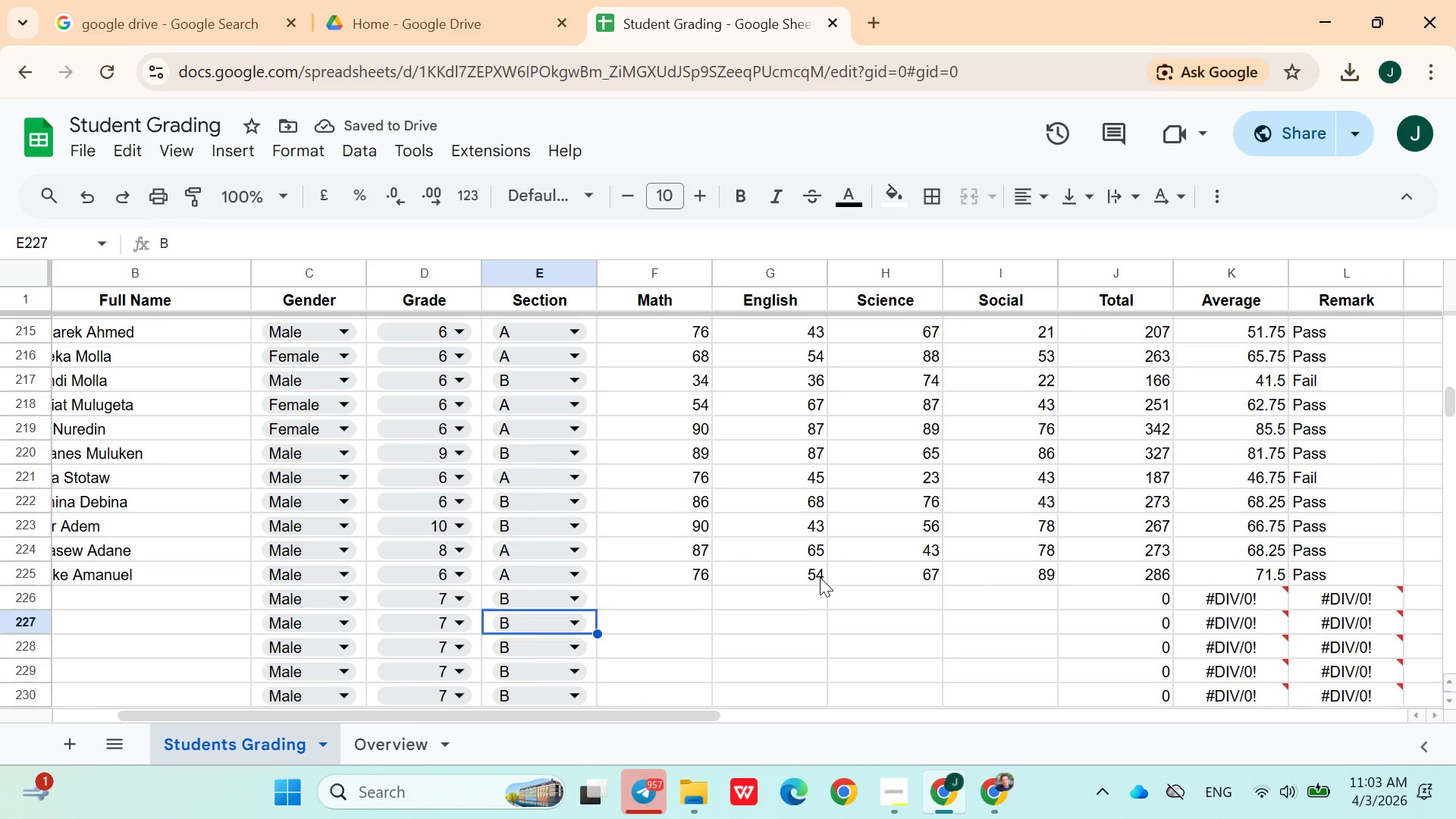 
key(ArrowLeft)
 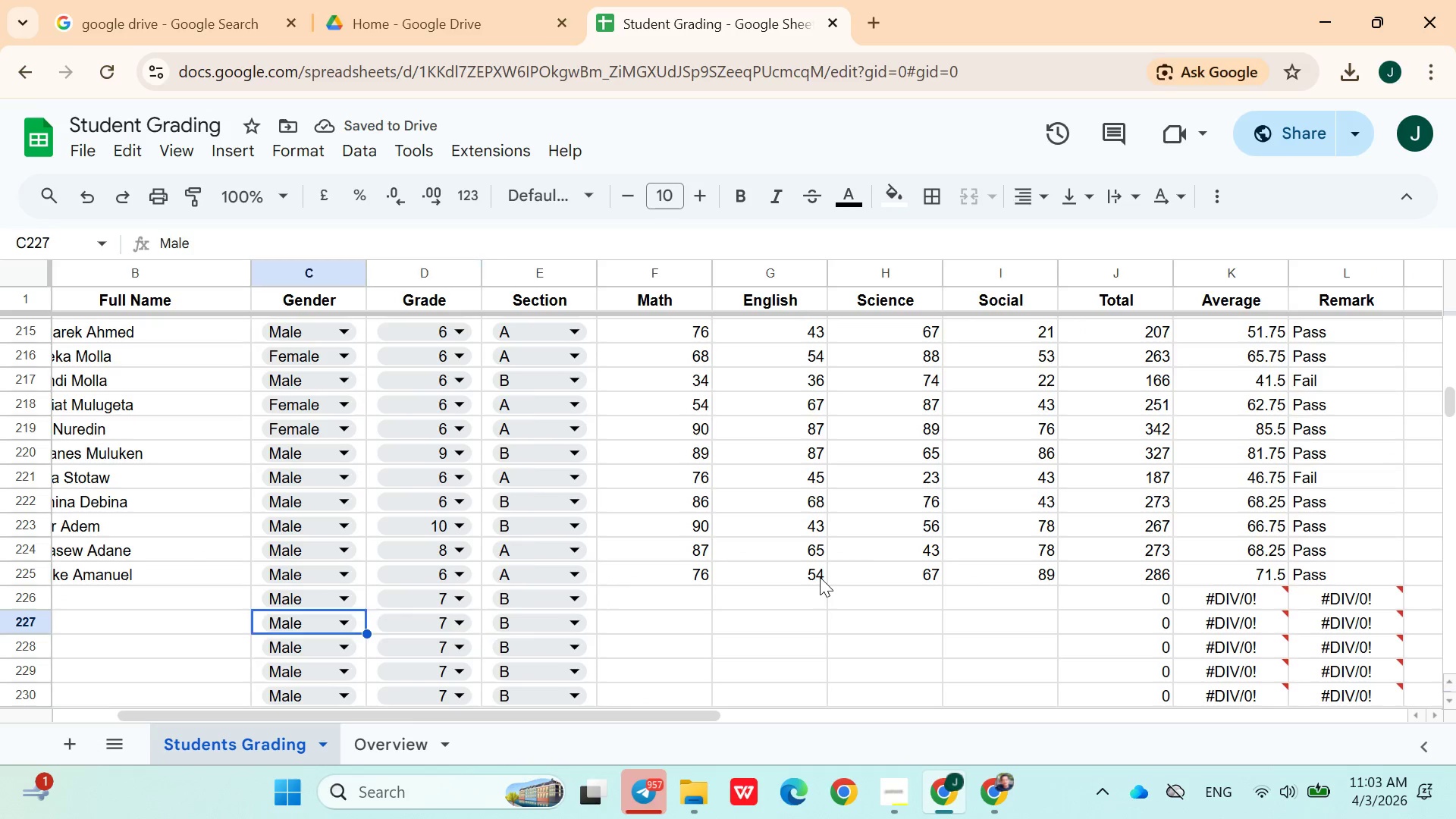 
key(ArrowLeft)
 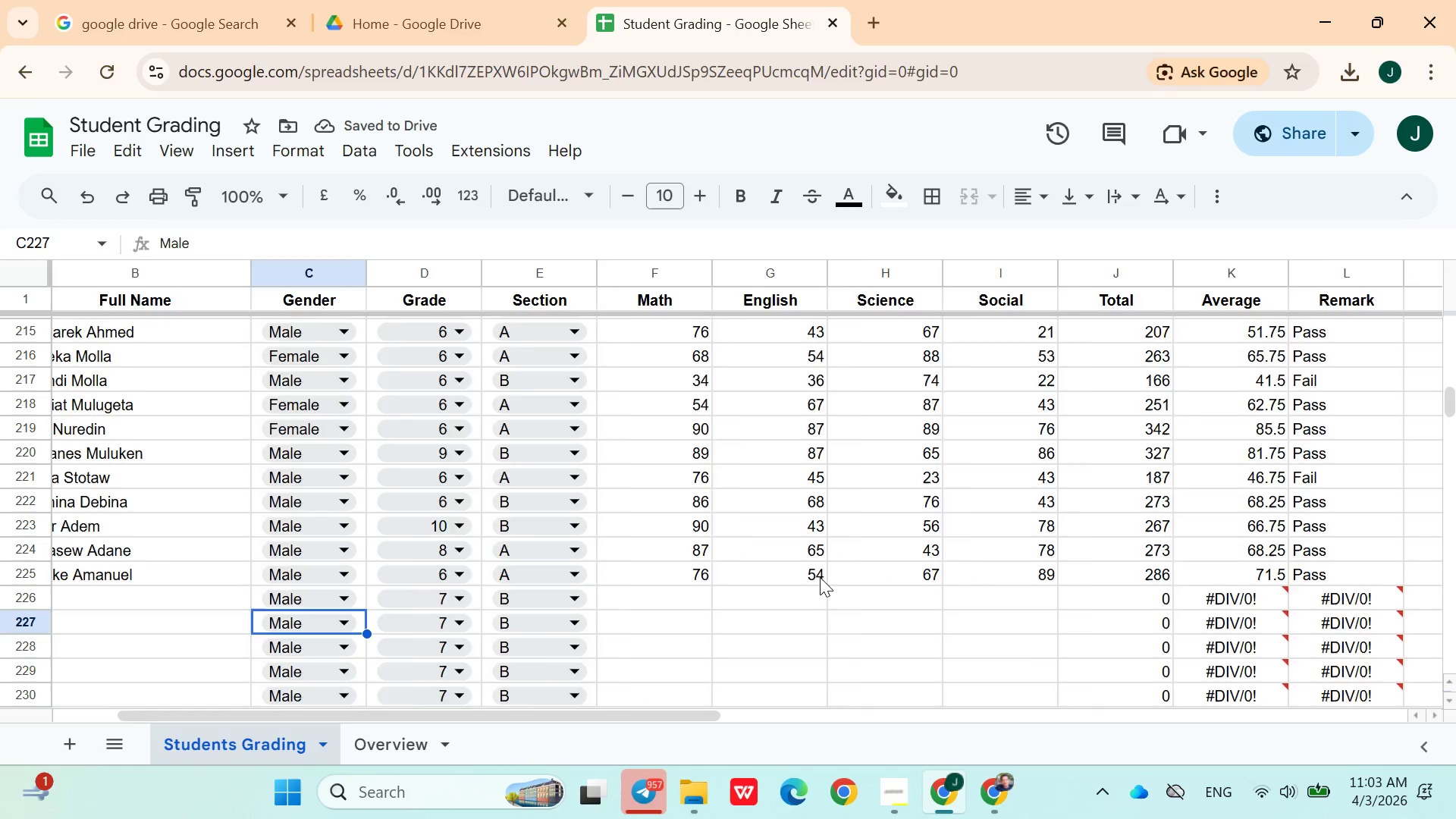 
key(ArrowLeft)
 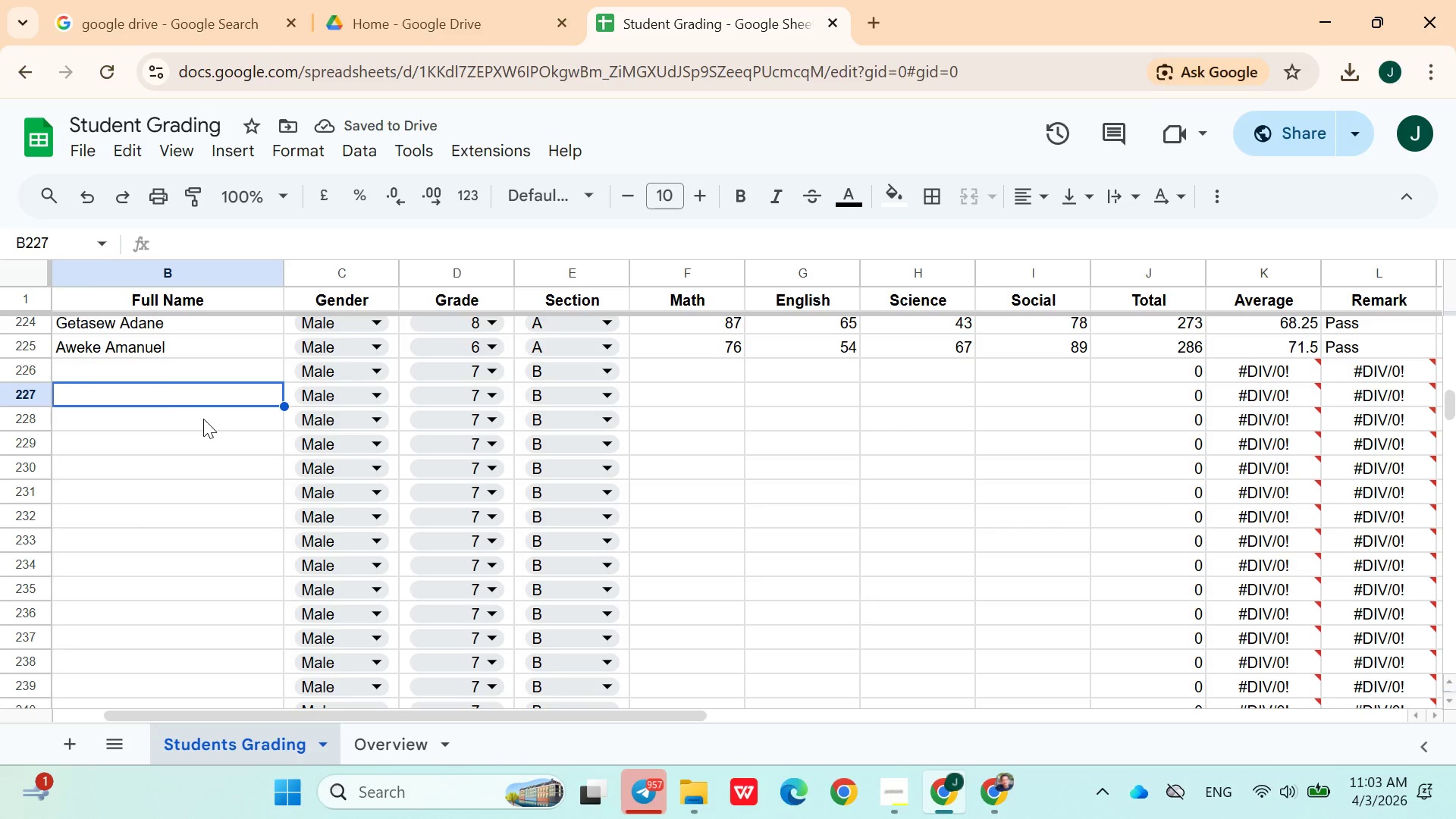 
left_click([162, 367])
 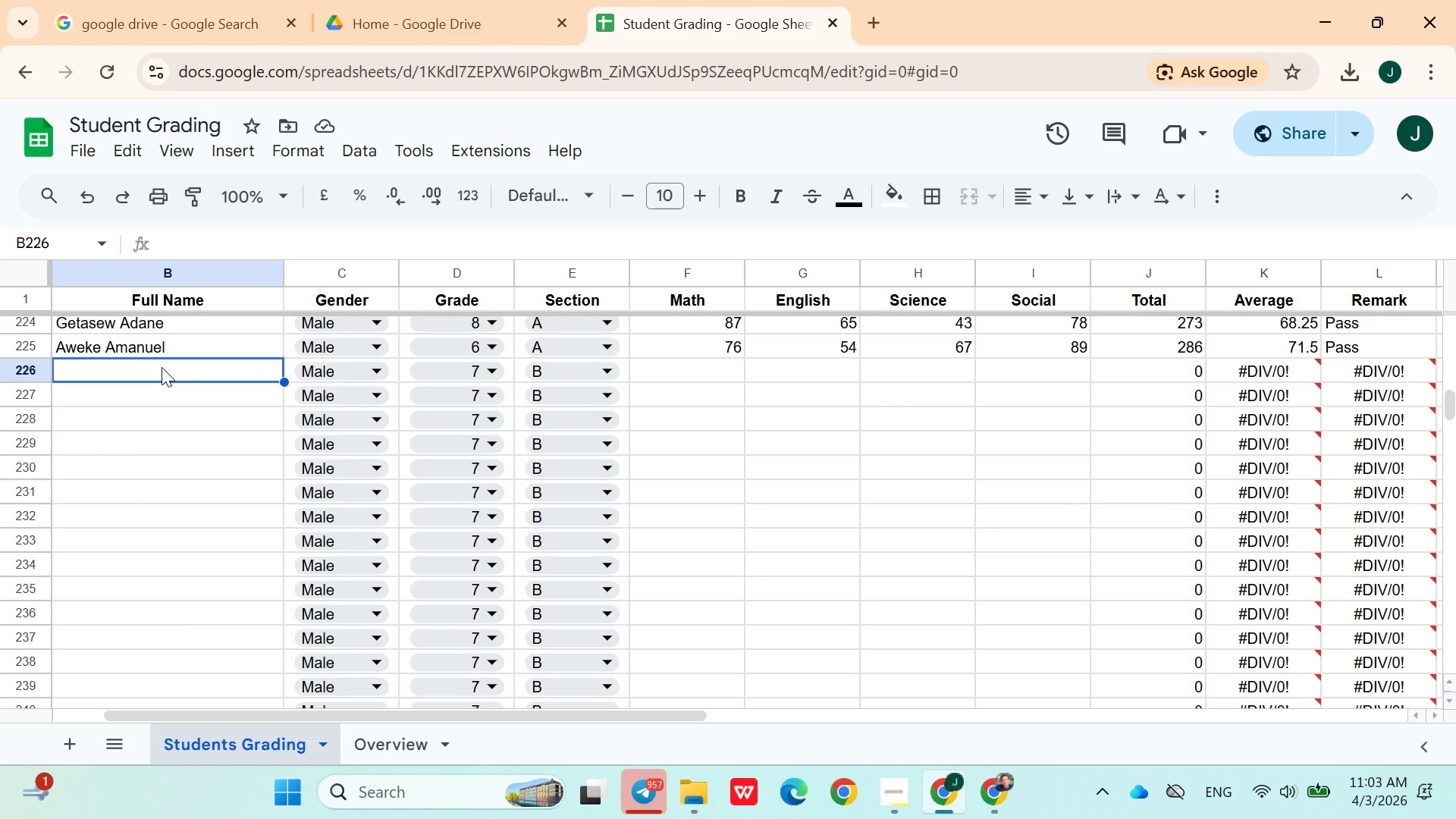 
type(Jemal Yimam)
 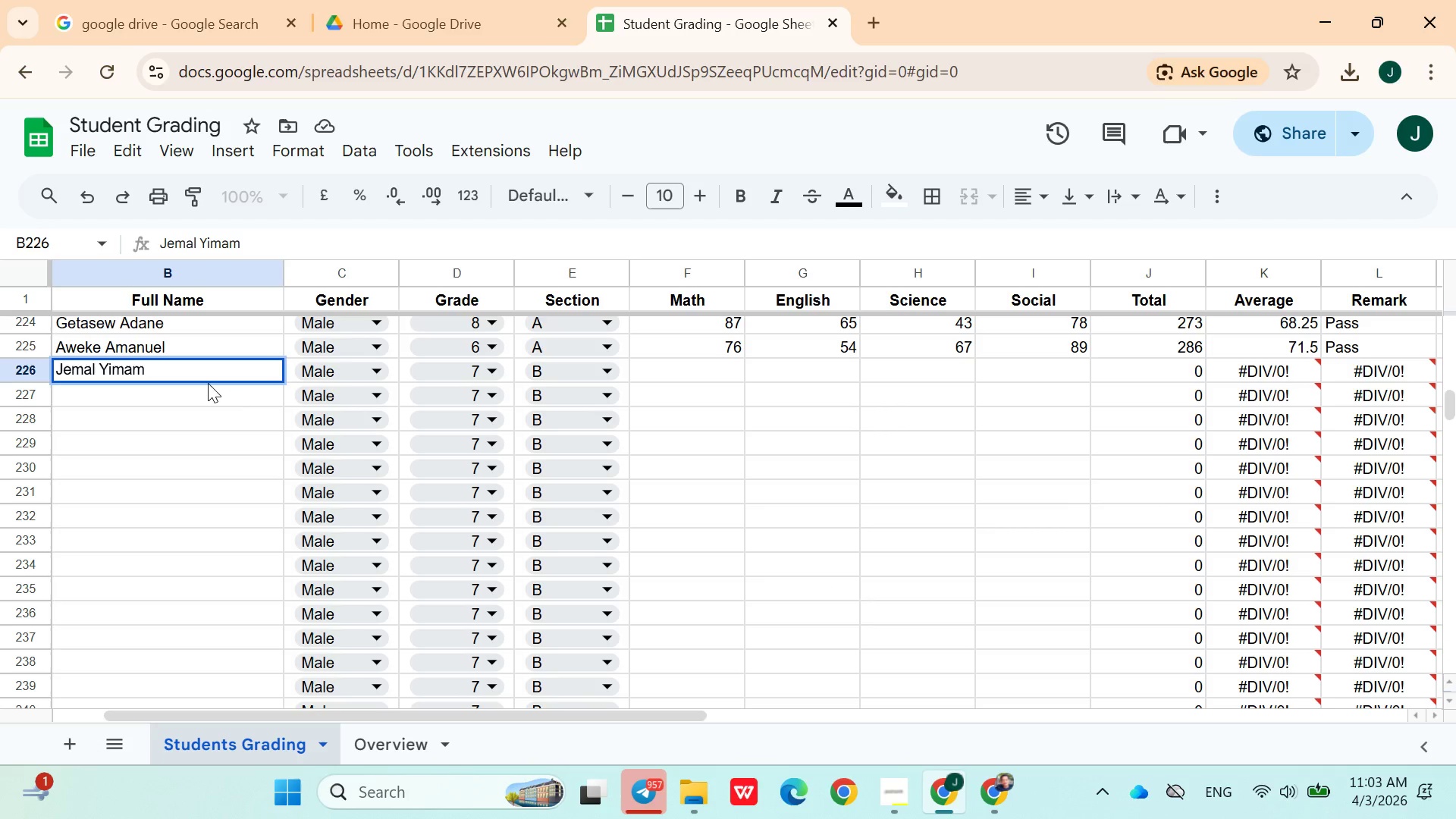 
left_click([438, 376])
 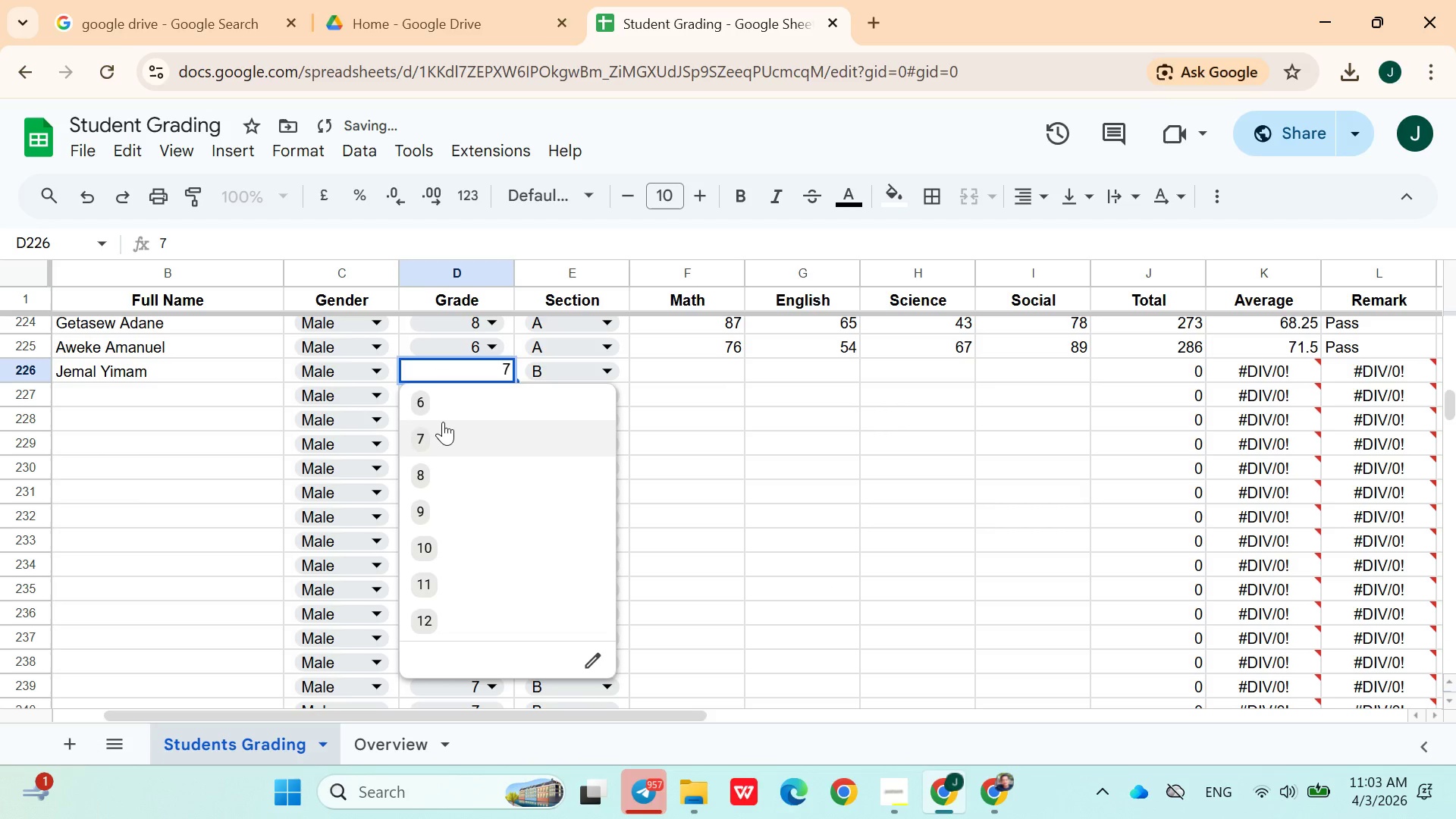 
left_click([444, 413])
 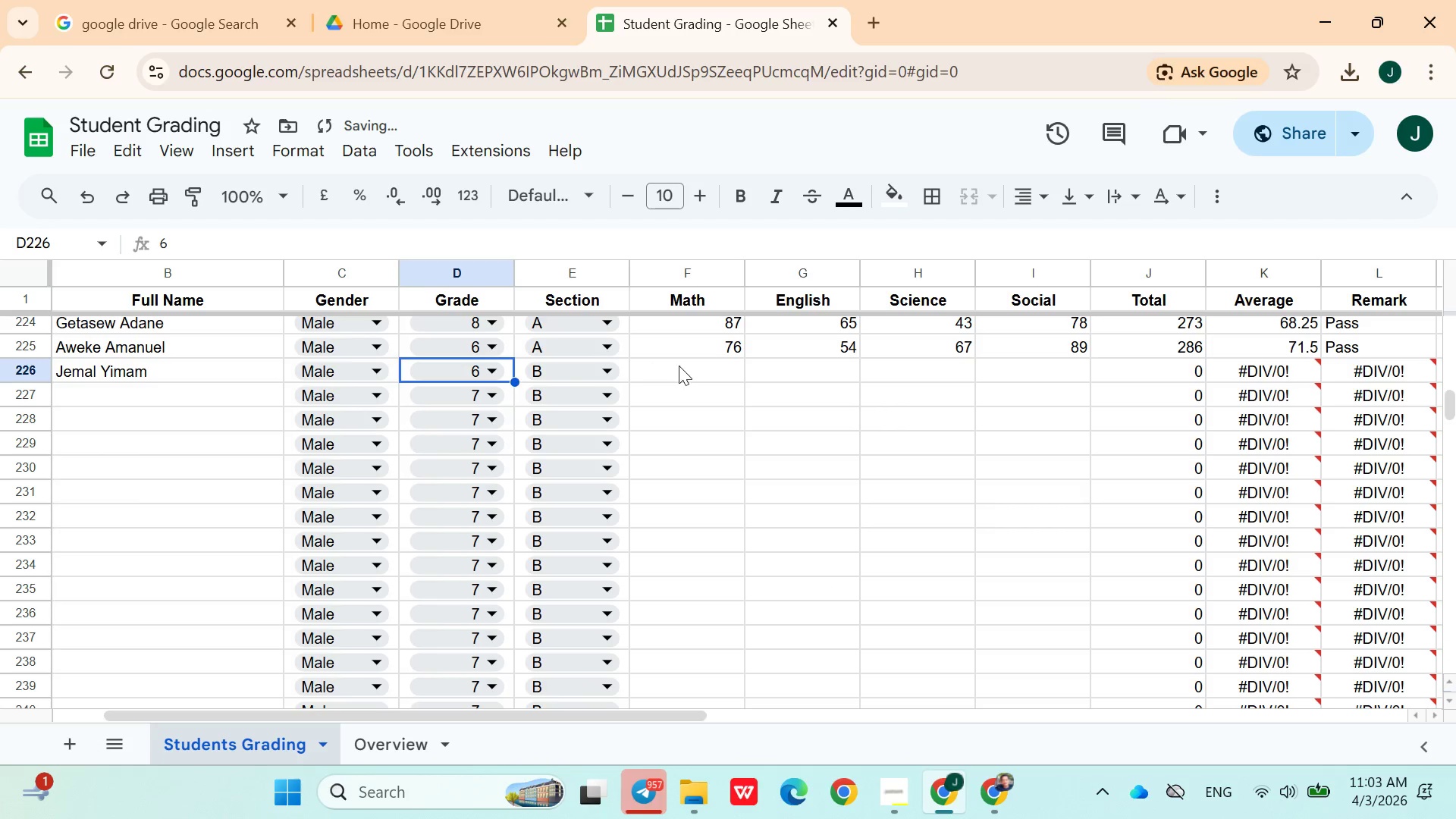 
left_click([682, 367])
 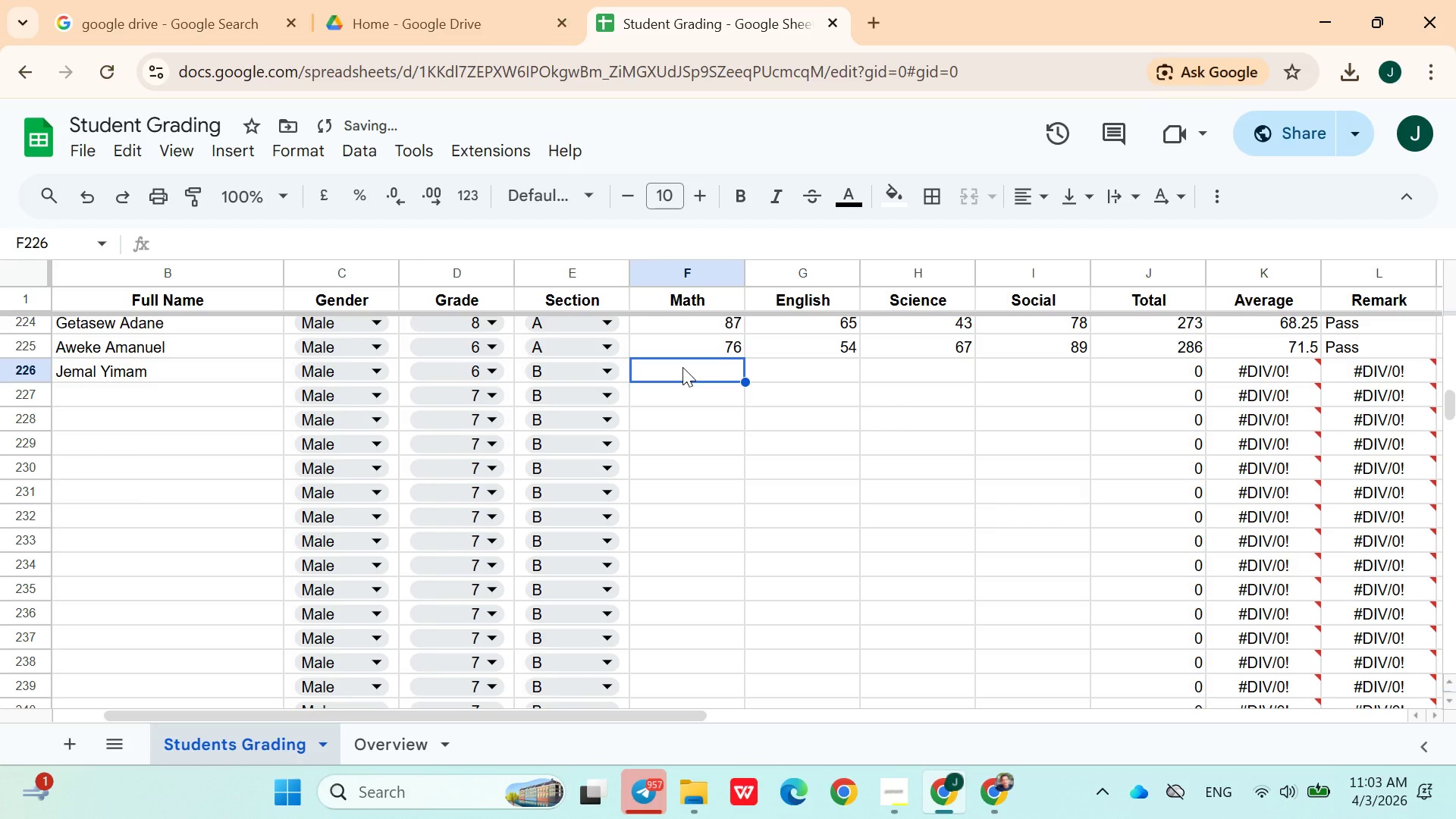 
type(90)
 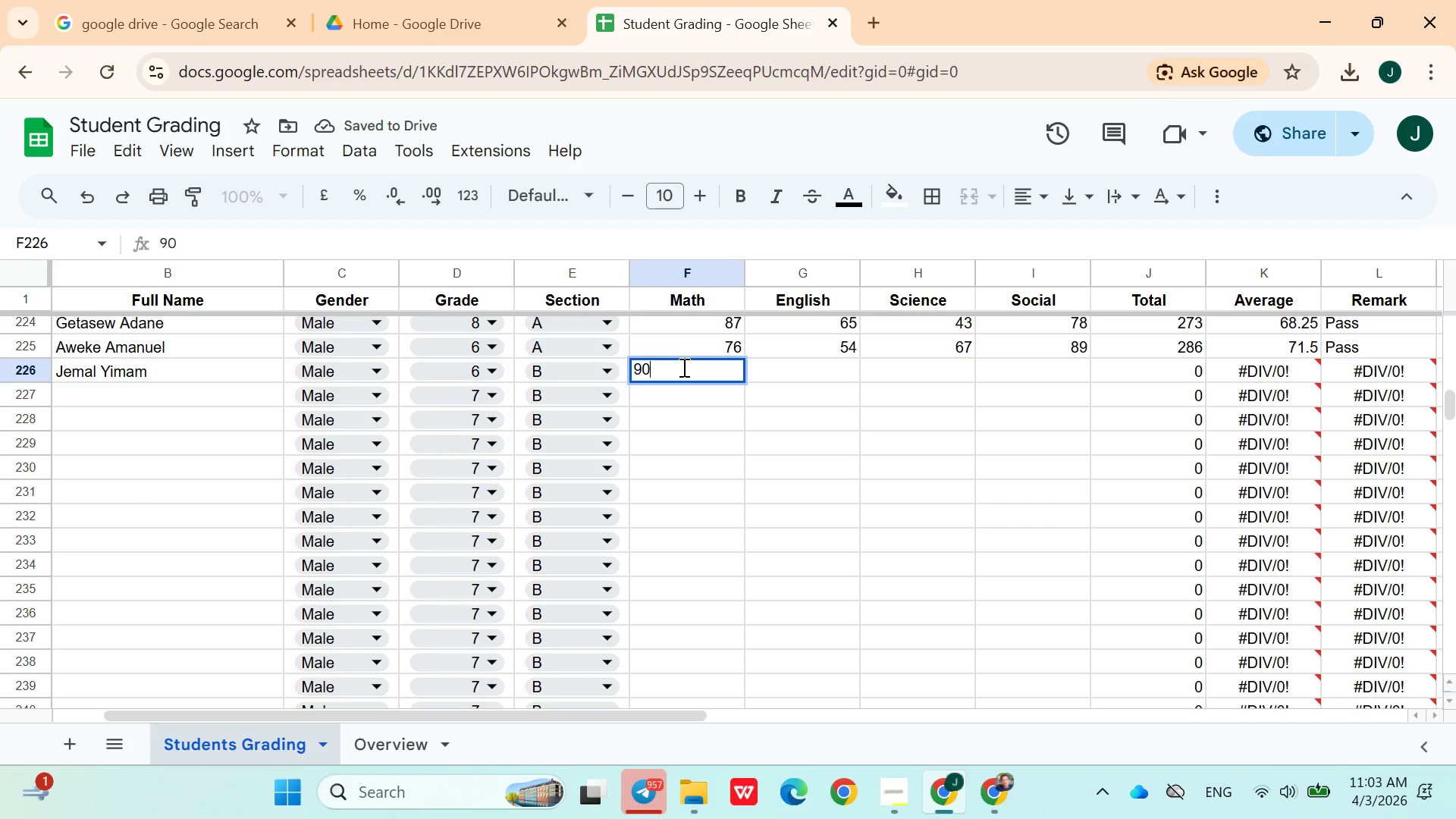 
key(ArrowRight)
 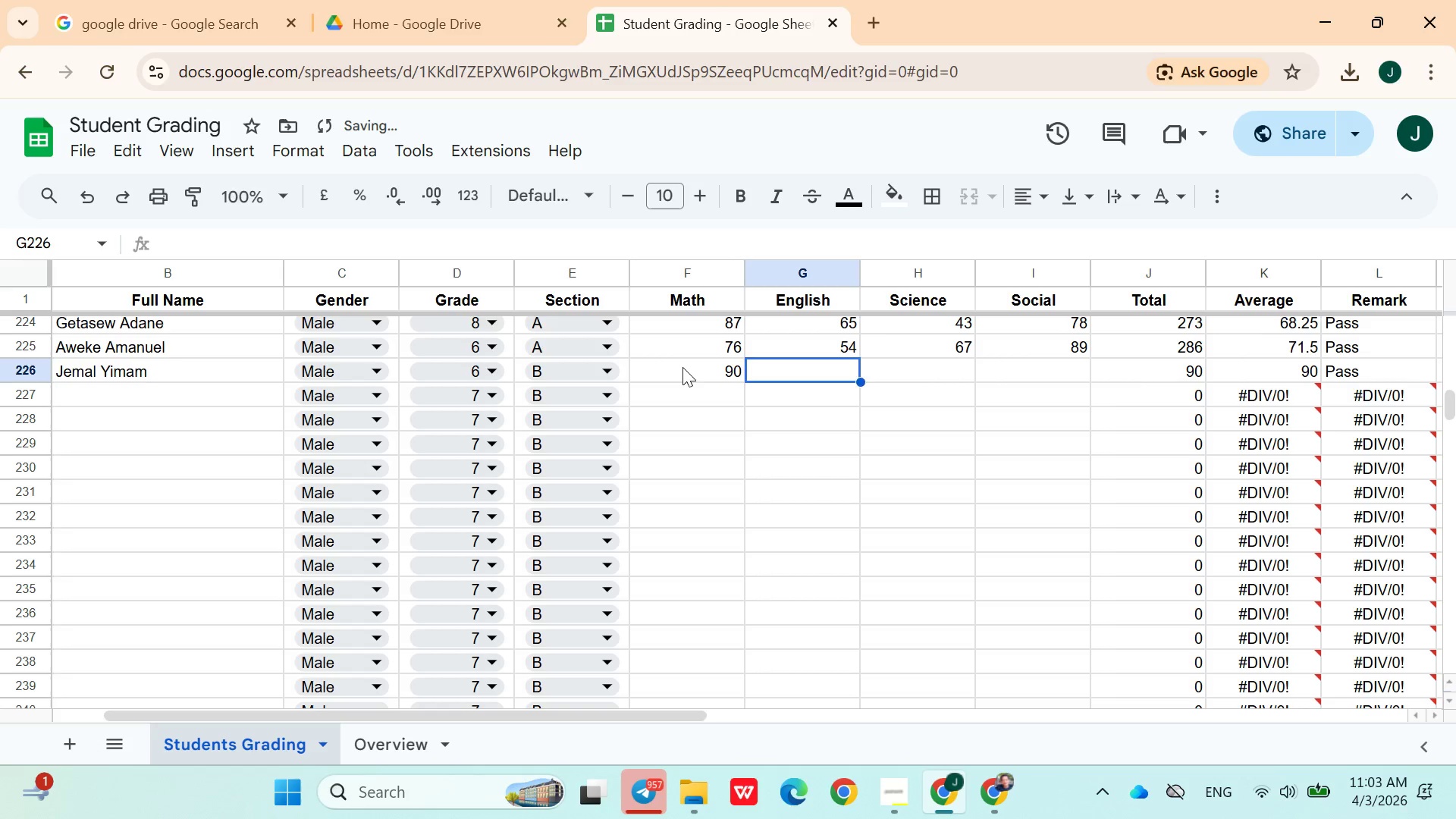 
type(87)
 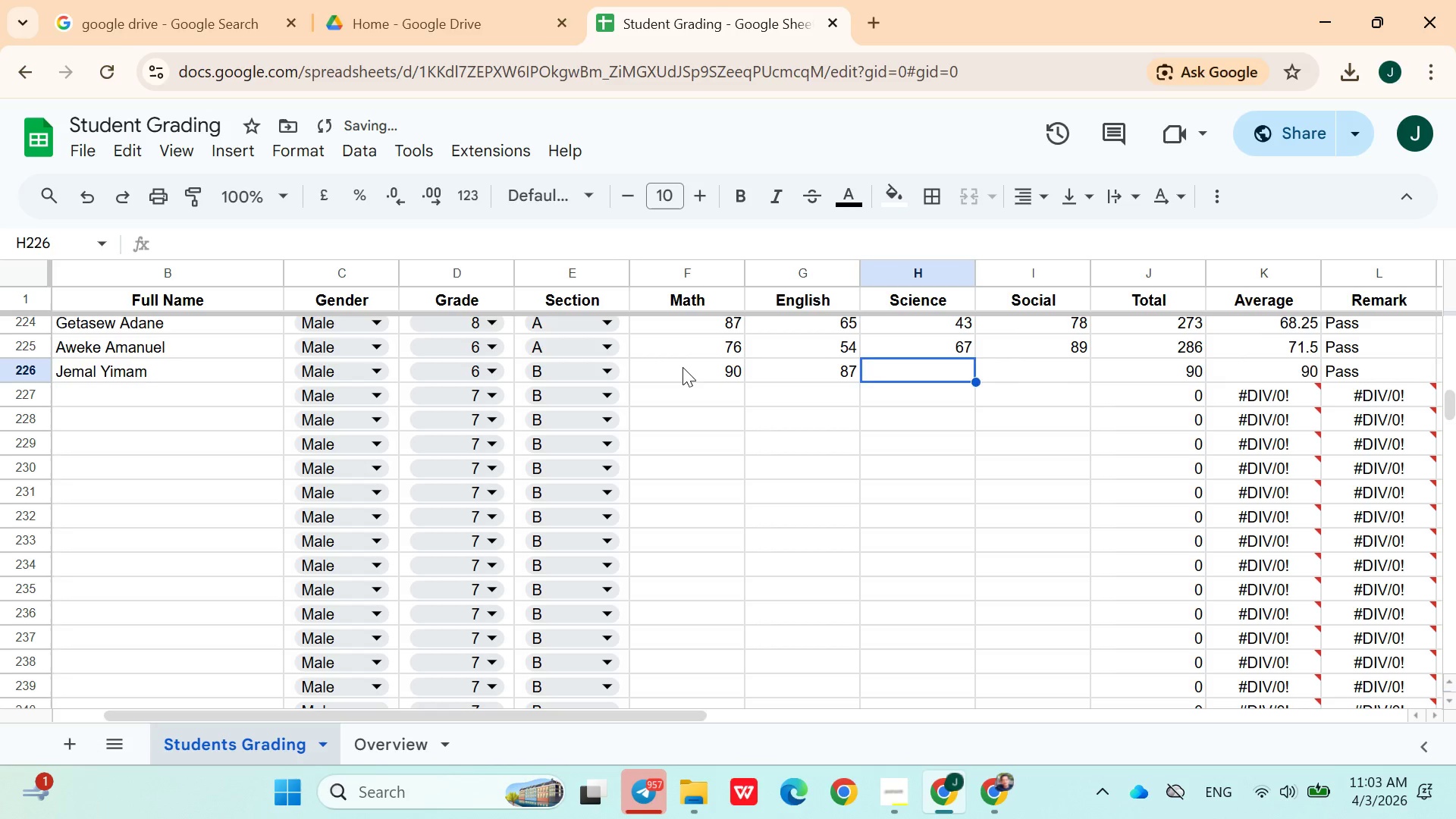 
key(ArrowRight)
 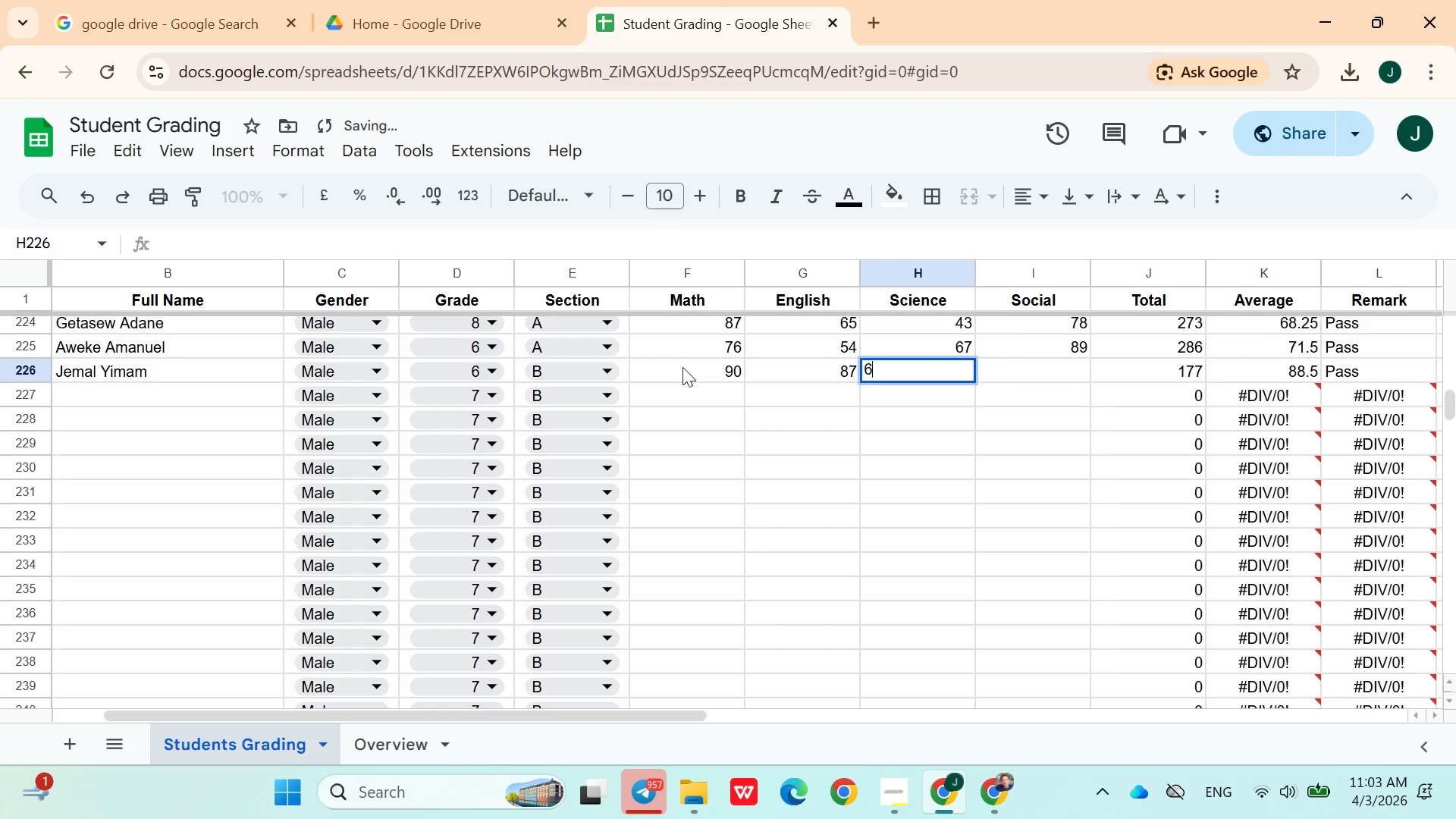 
type(65)
 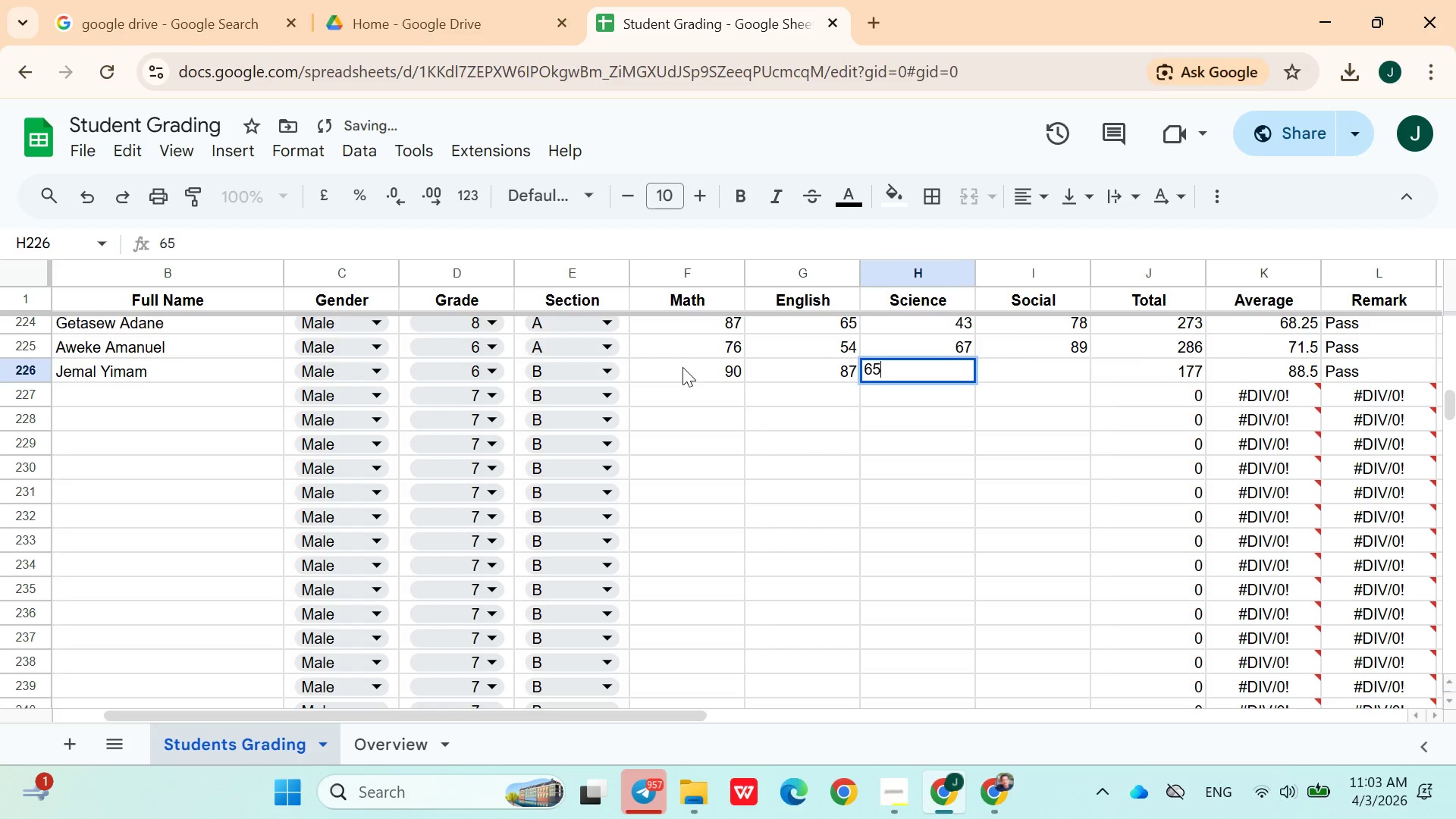 
key(ArrowRight)
 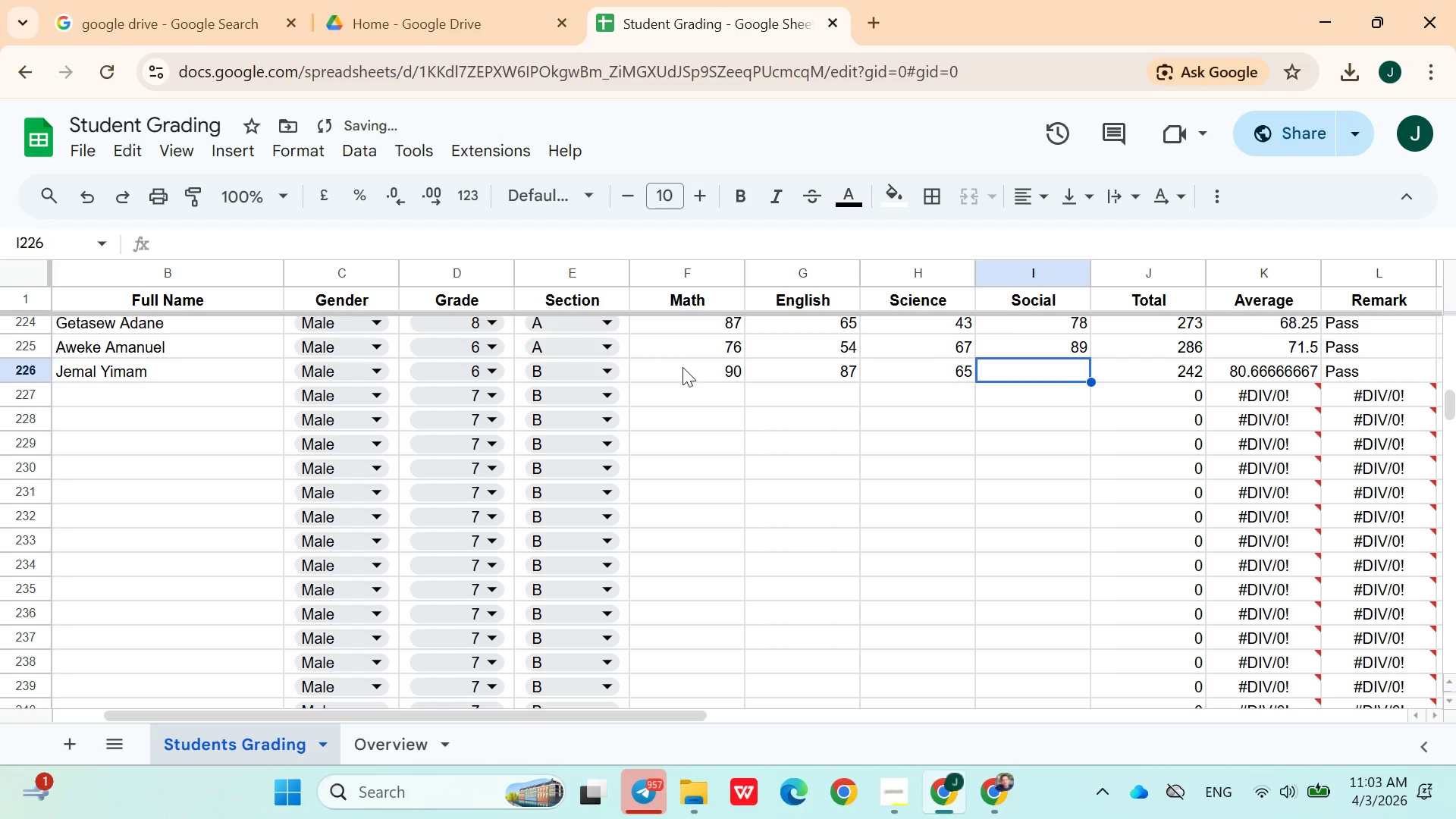 
type(49)
 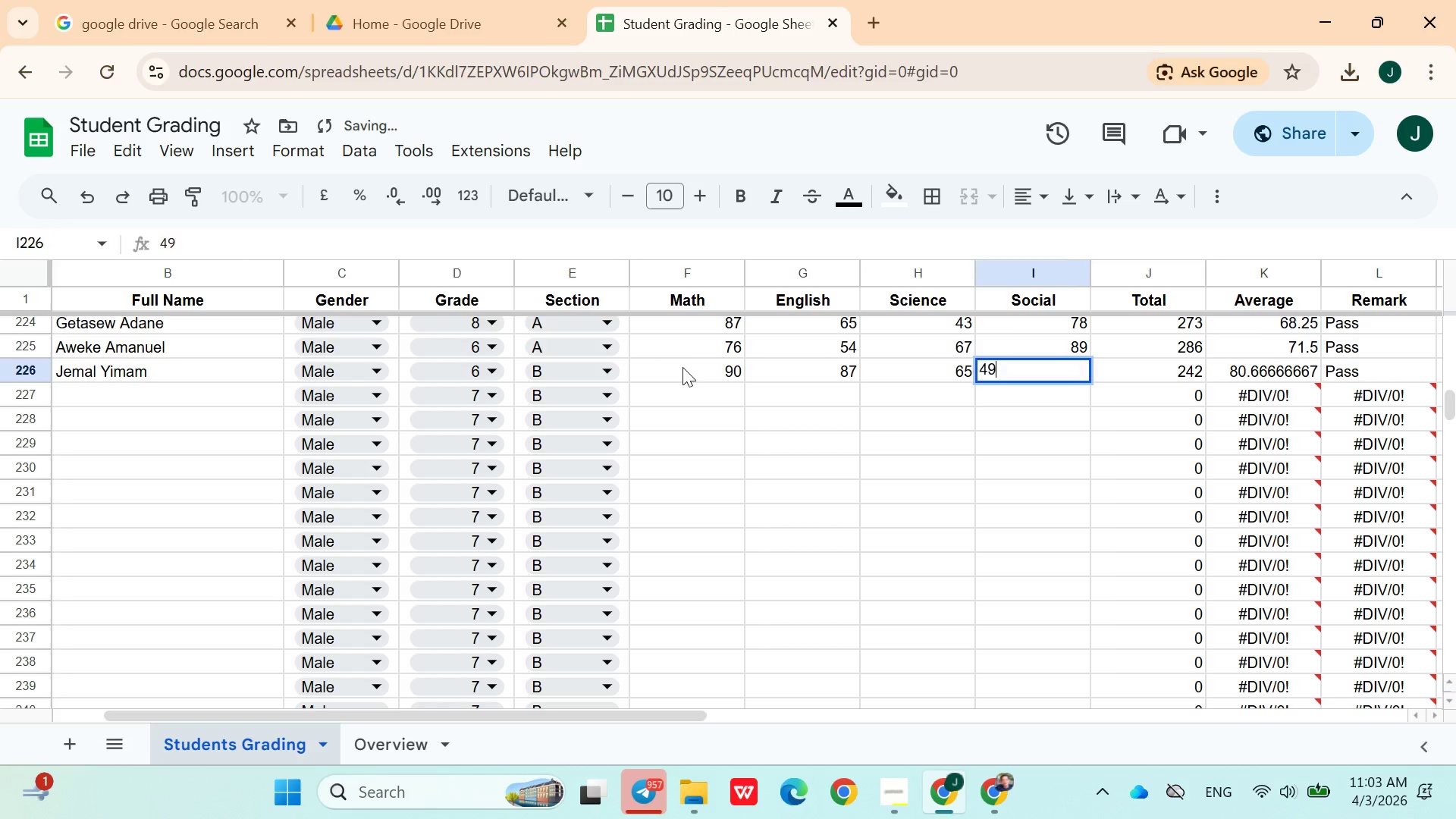 
key(ArrowRight)
 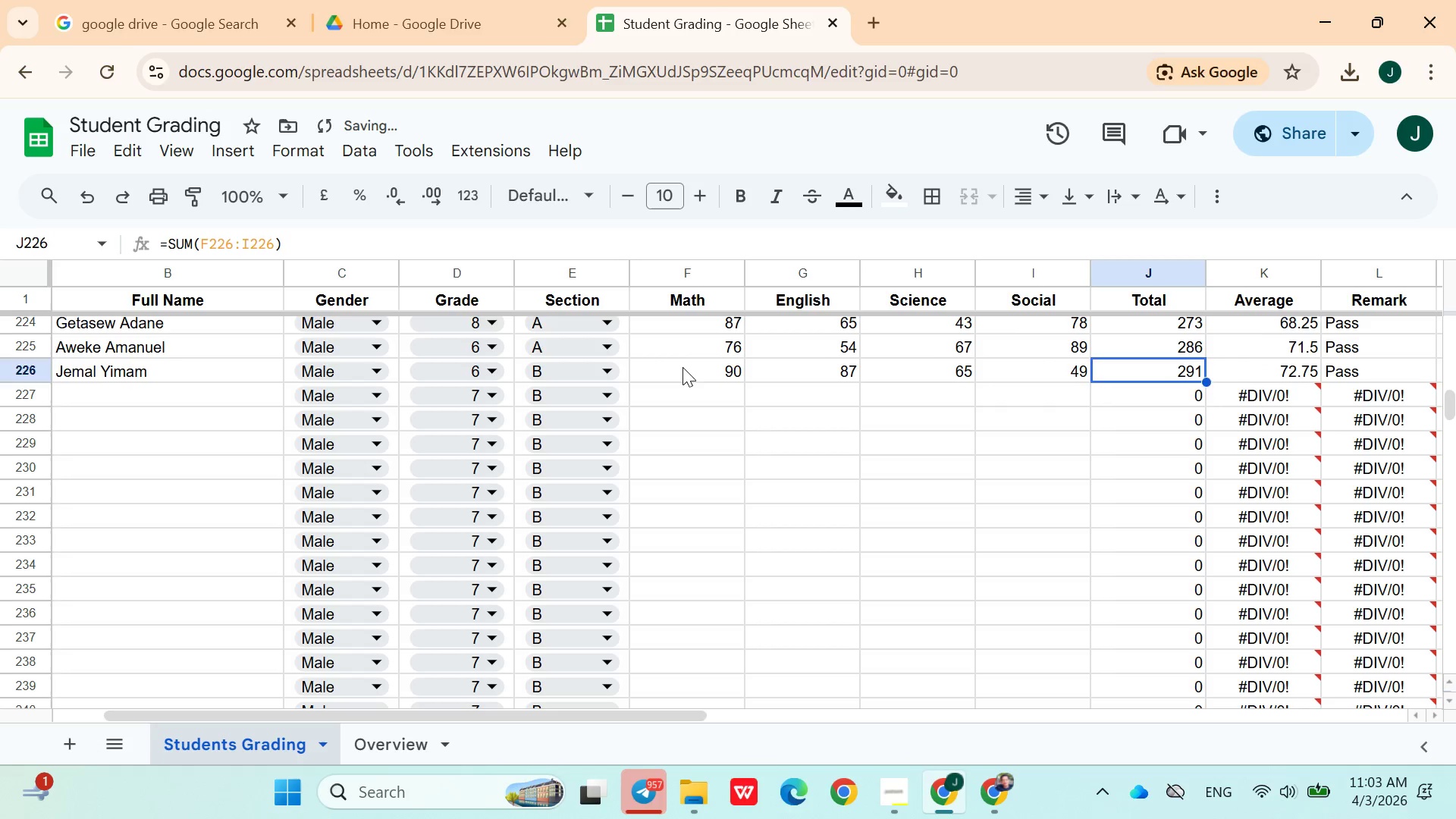 
key(ArrowDown)
 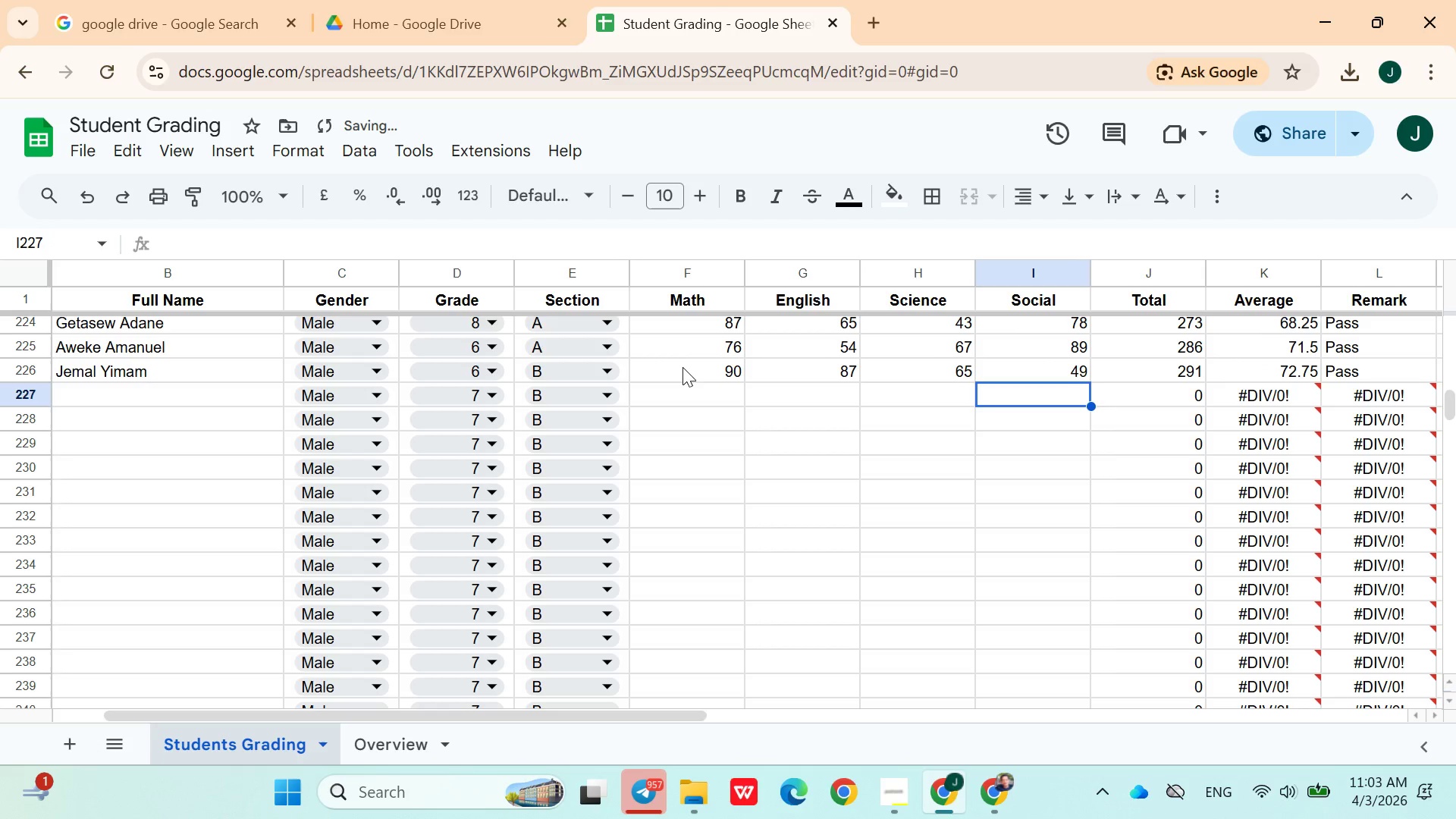 
hold_key(key=ArrowLeft, duration=0.8)
 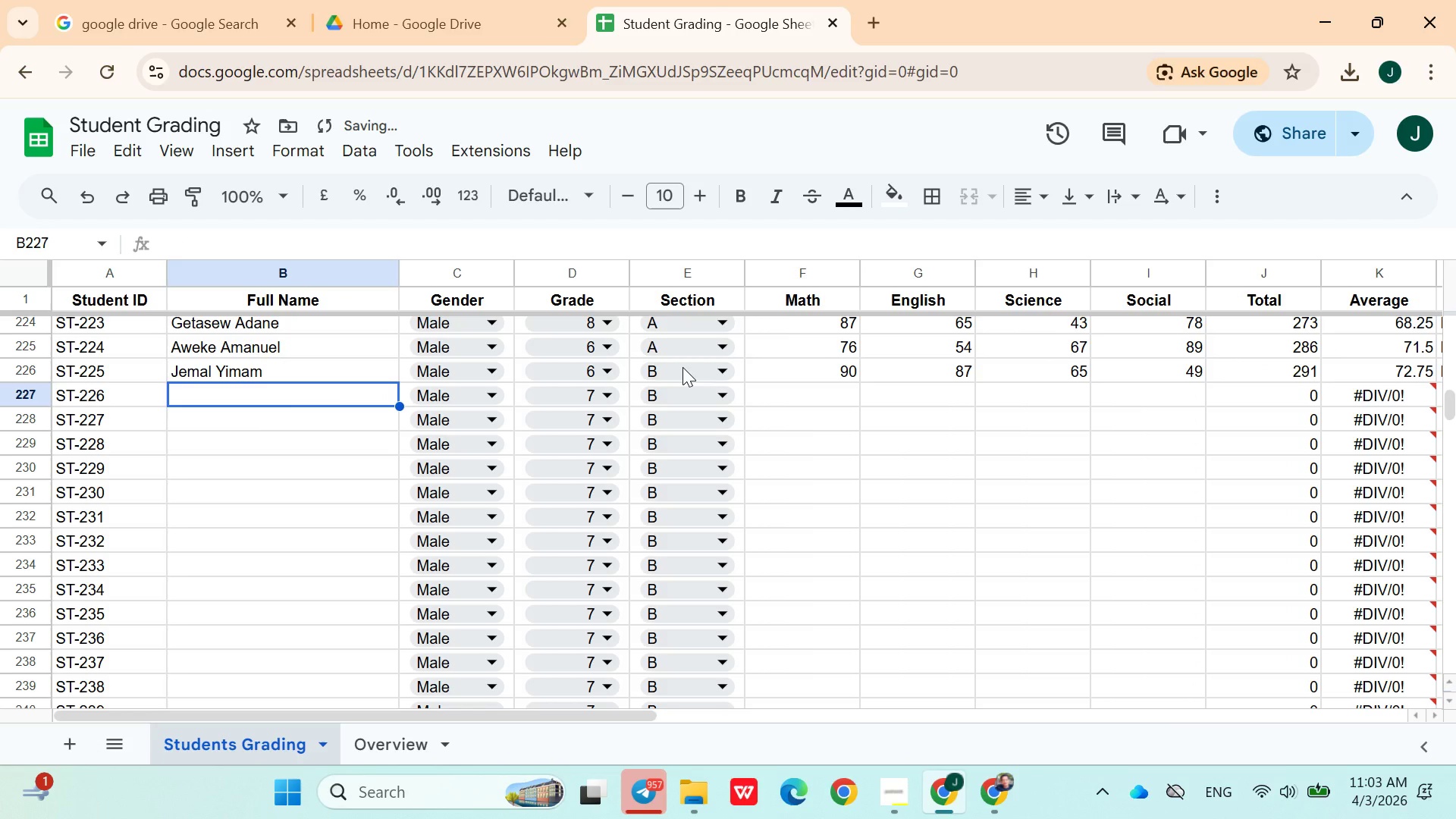 
key(ArrowRight)
 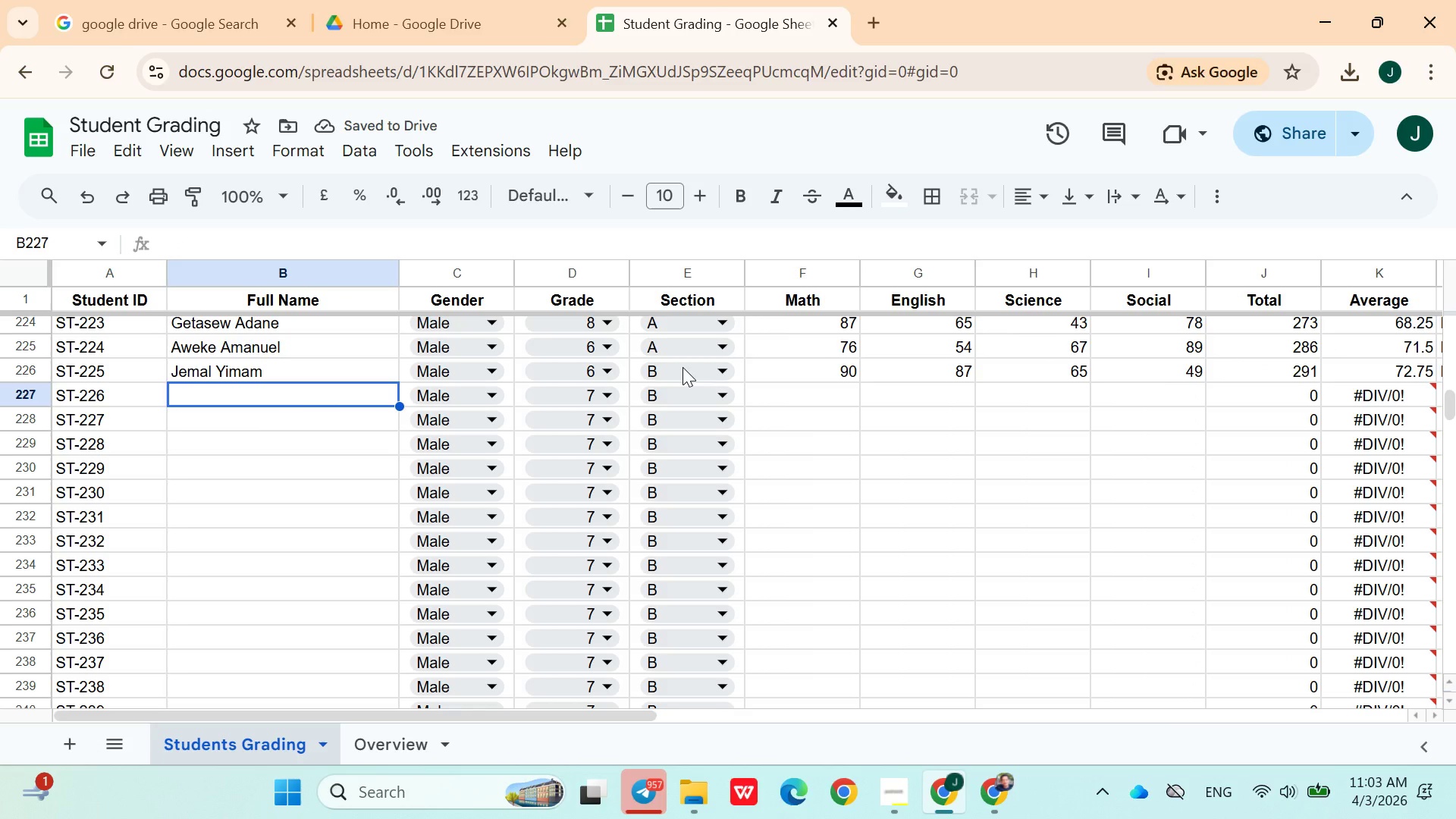 
type(Yasin Ahmed)
 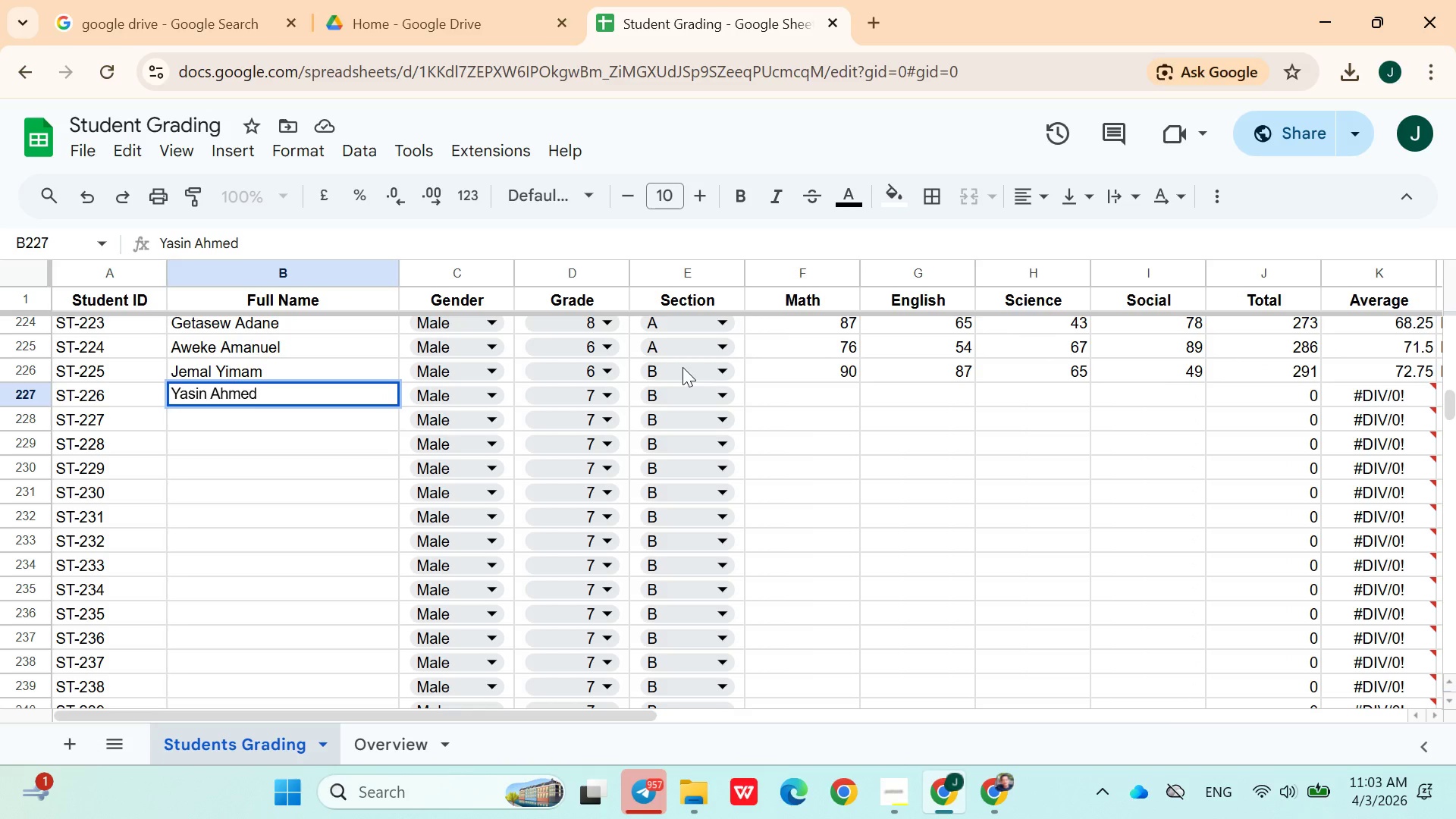 
left_click([575, 396])
 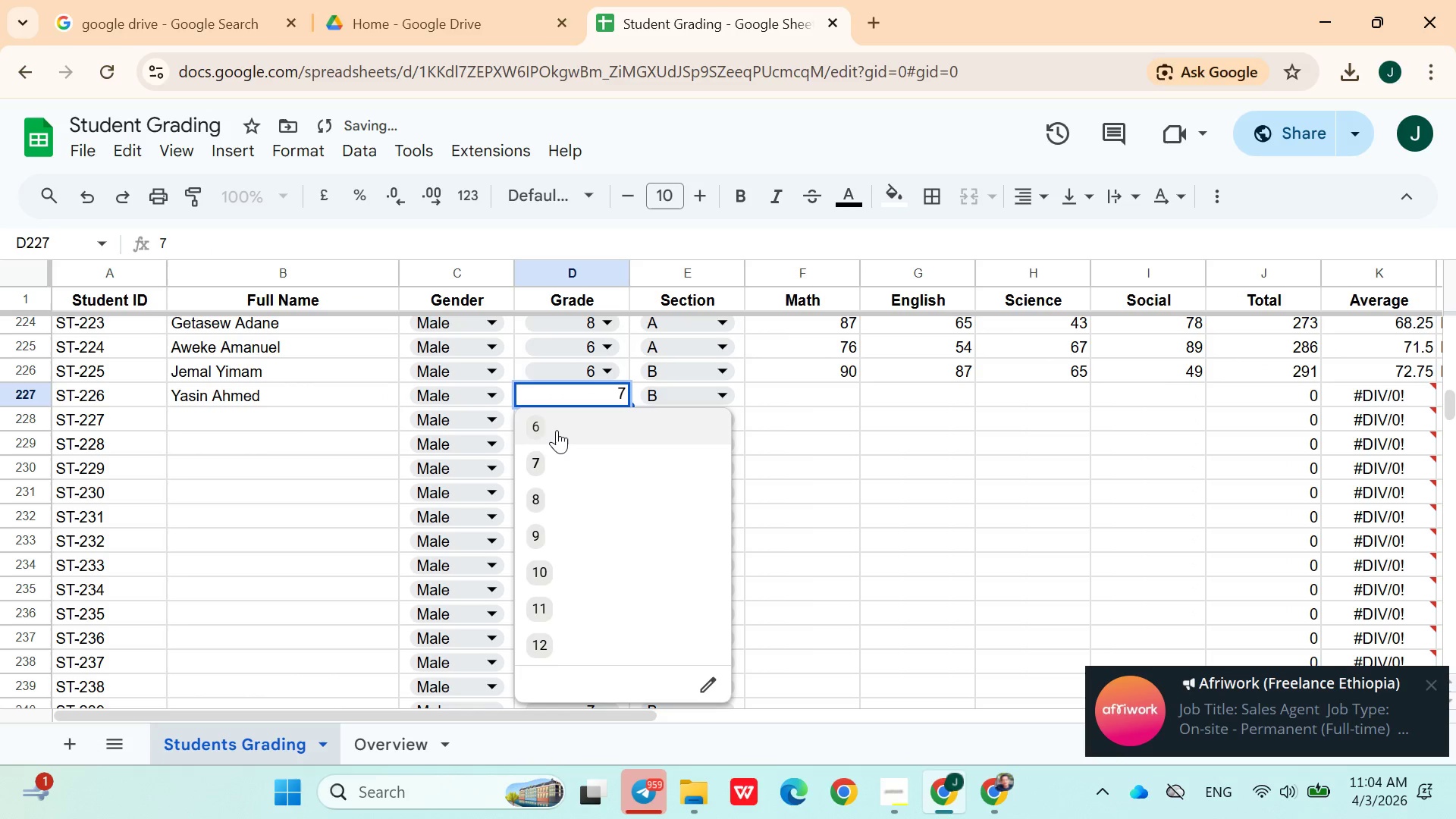 
left_click([557, 429])
 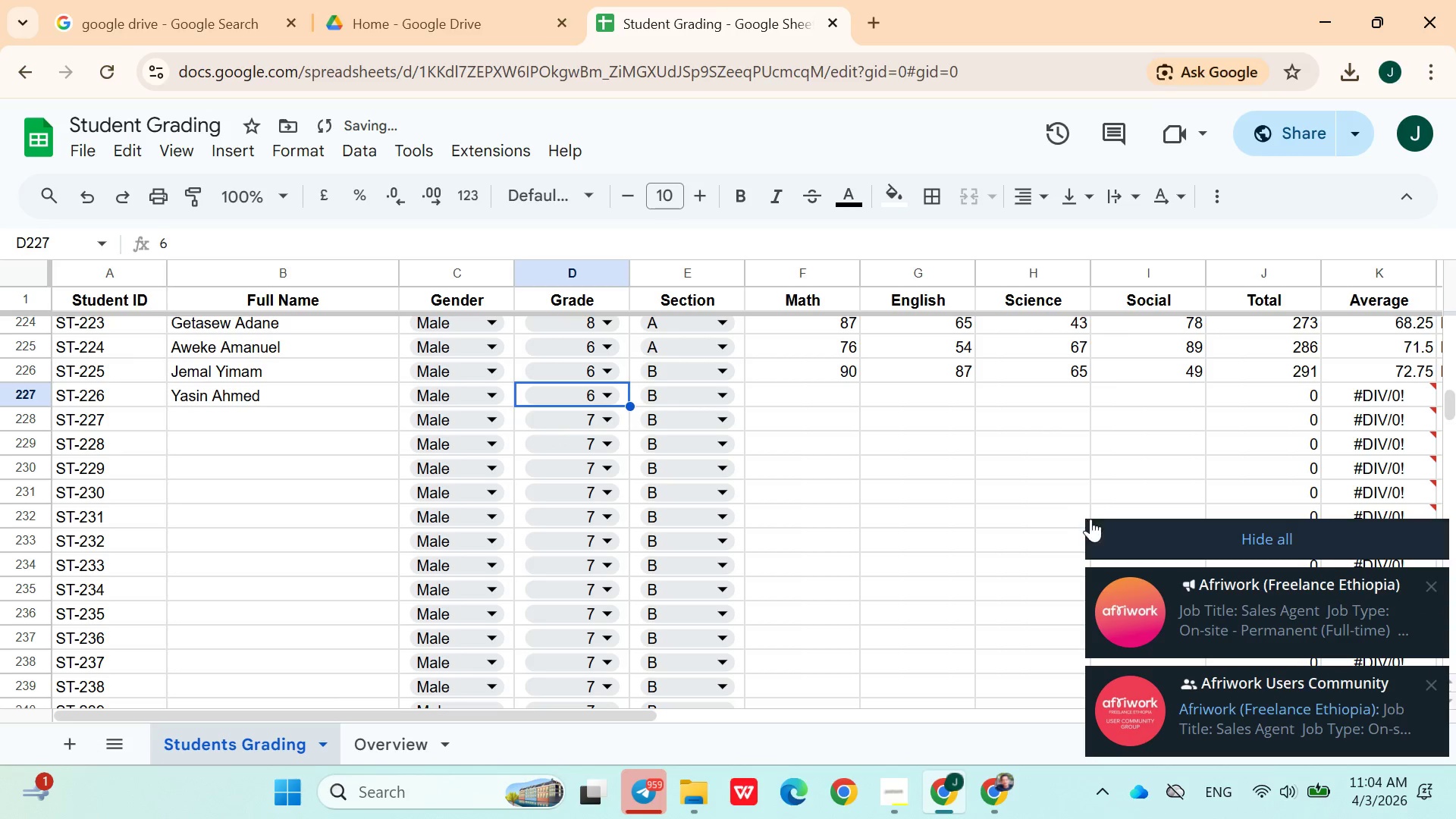 
left_click([1109, 532])
 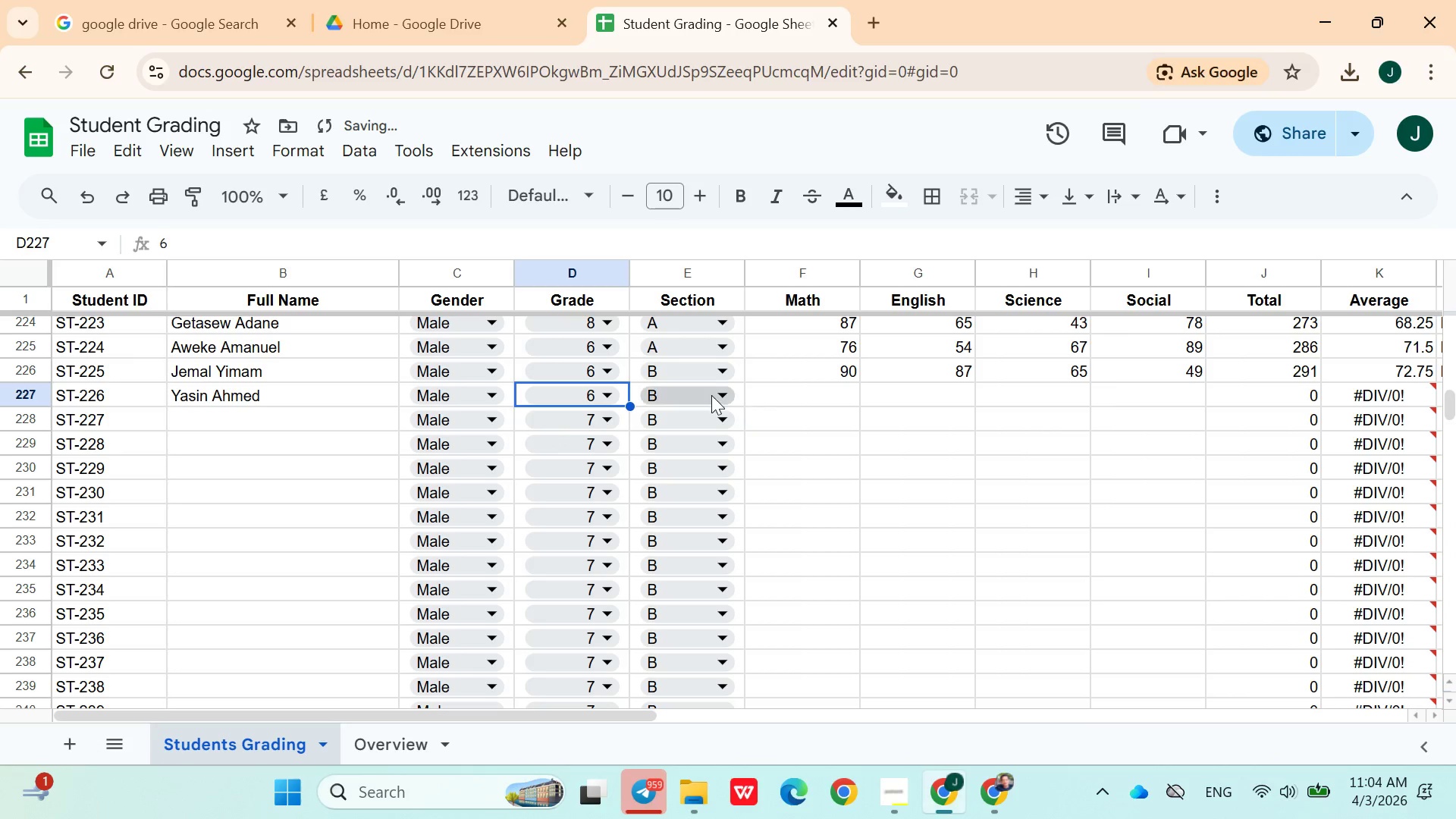 
left_click([708, 393])
 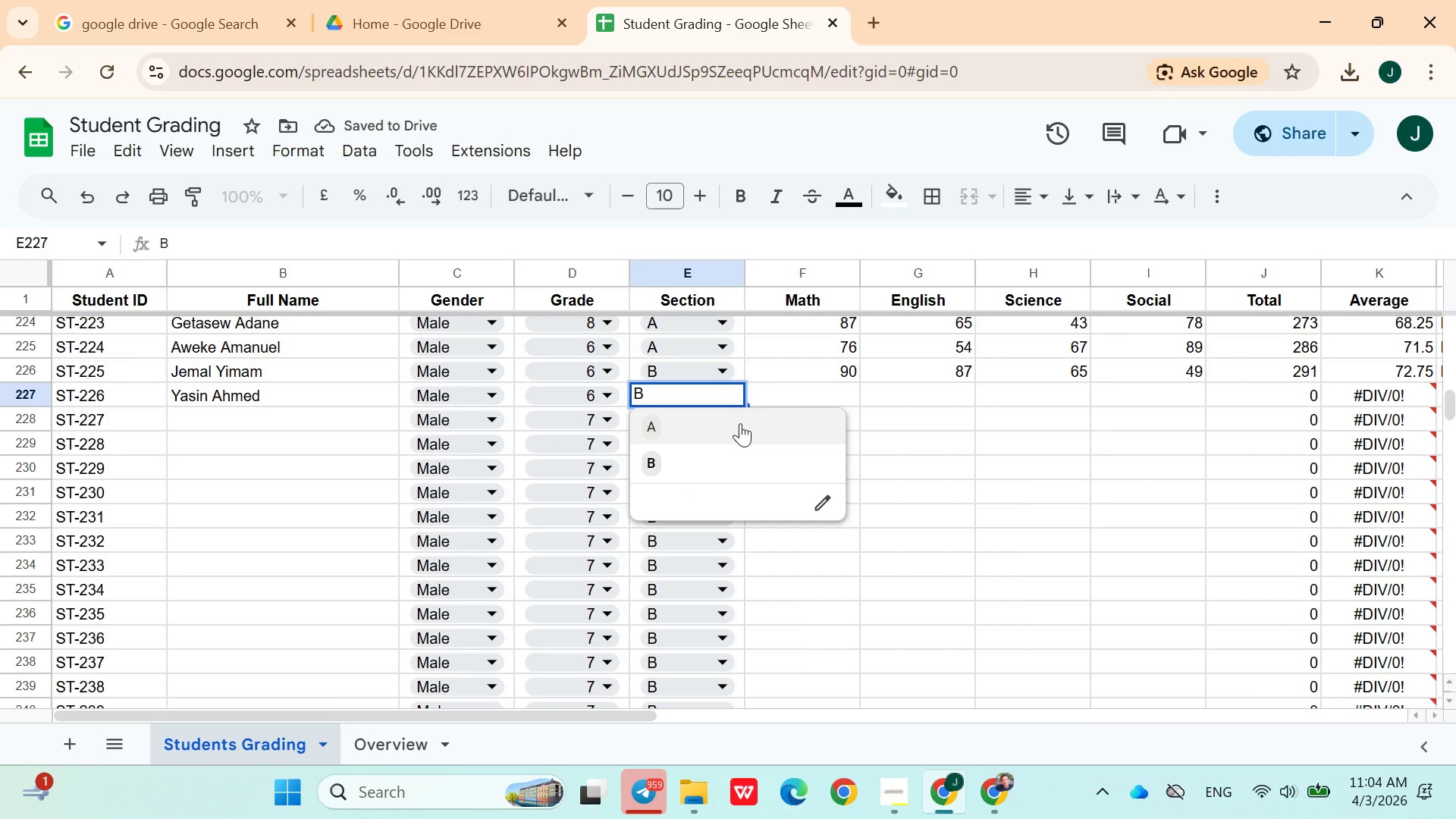 
left_click([740, 423])
 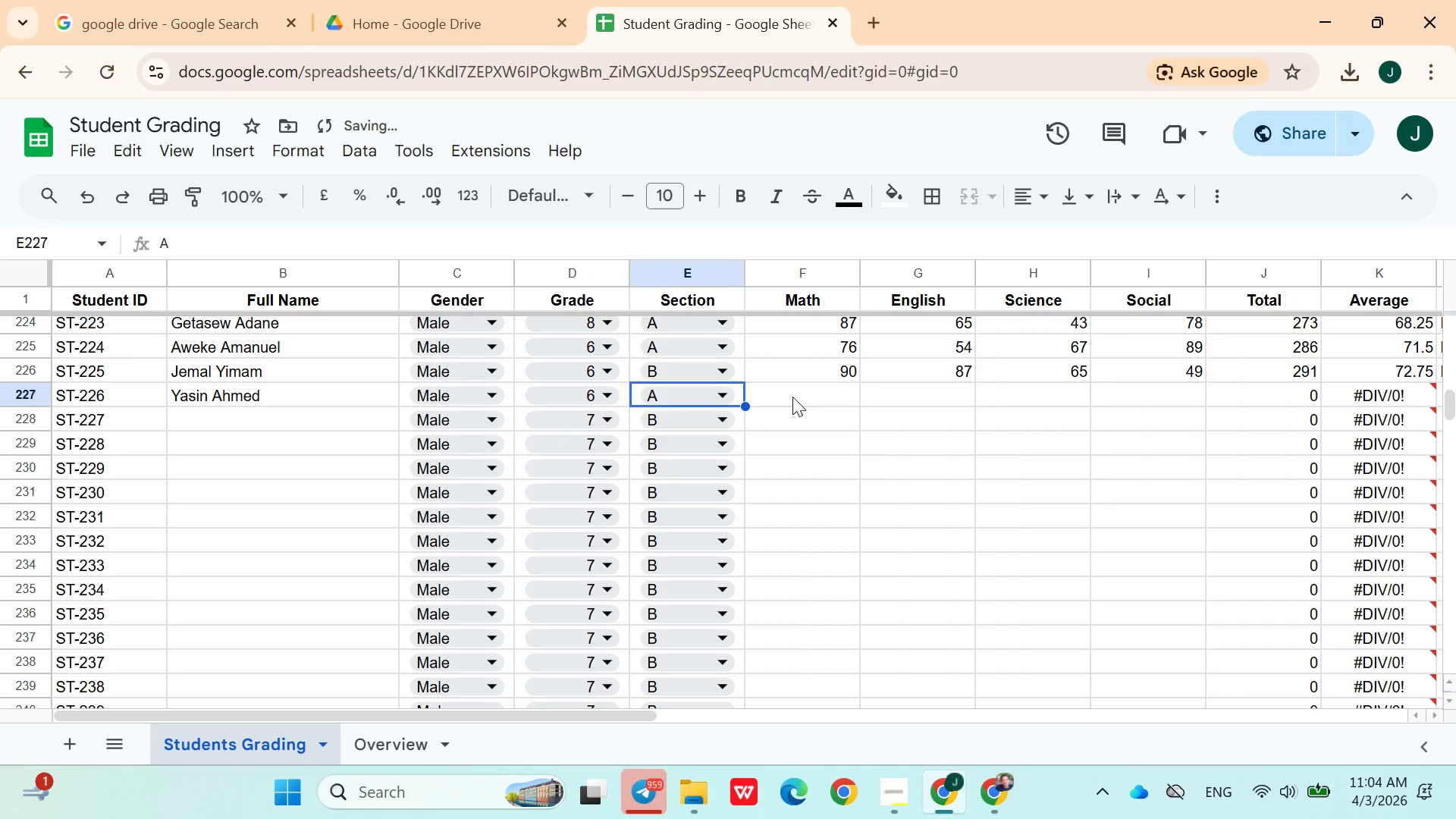 
left_click([793, 397])
 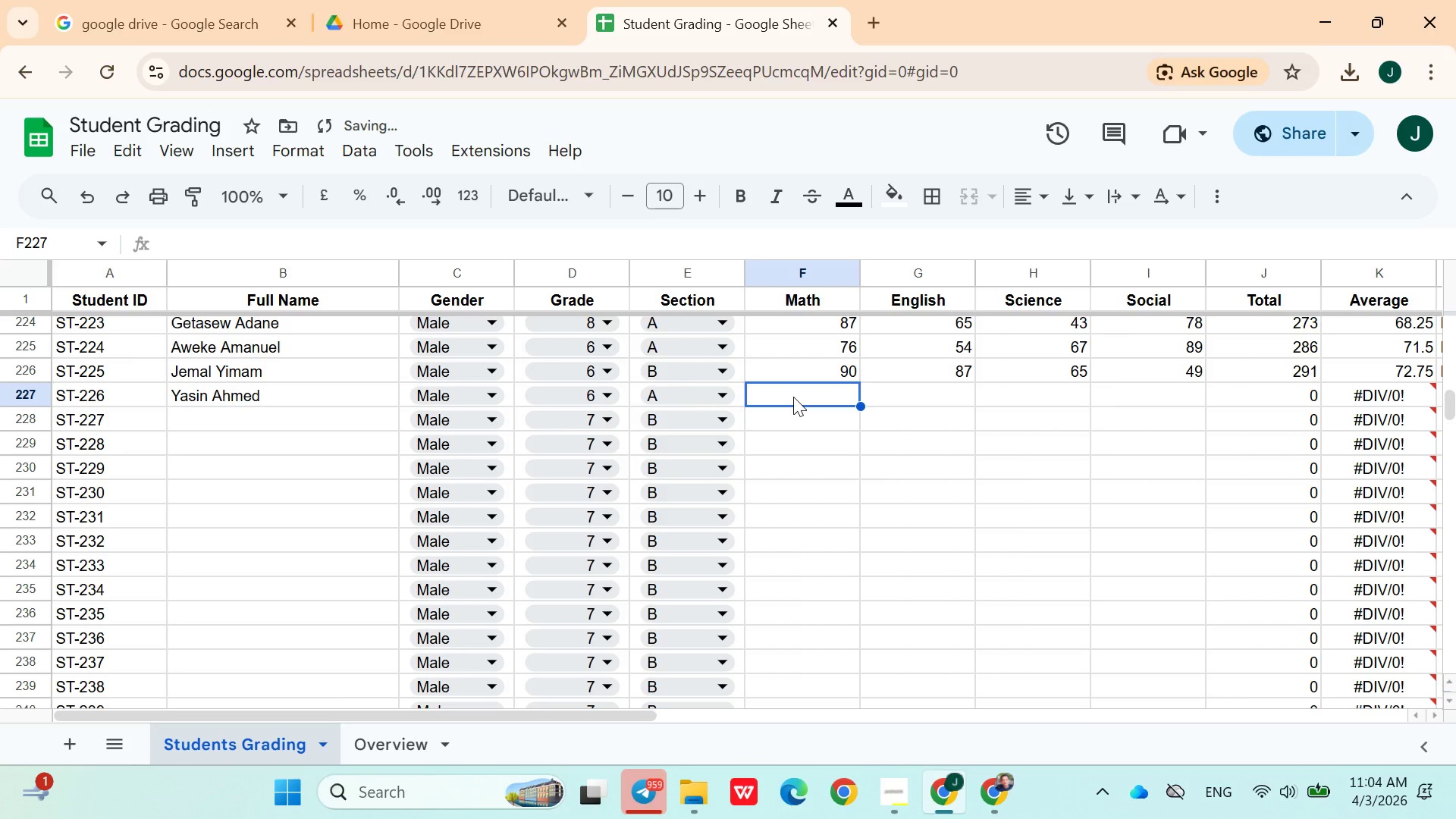 
type(87)
 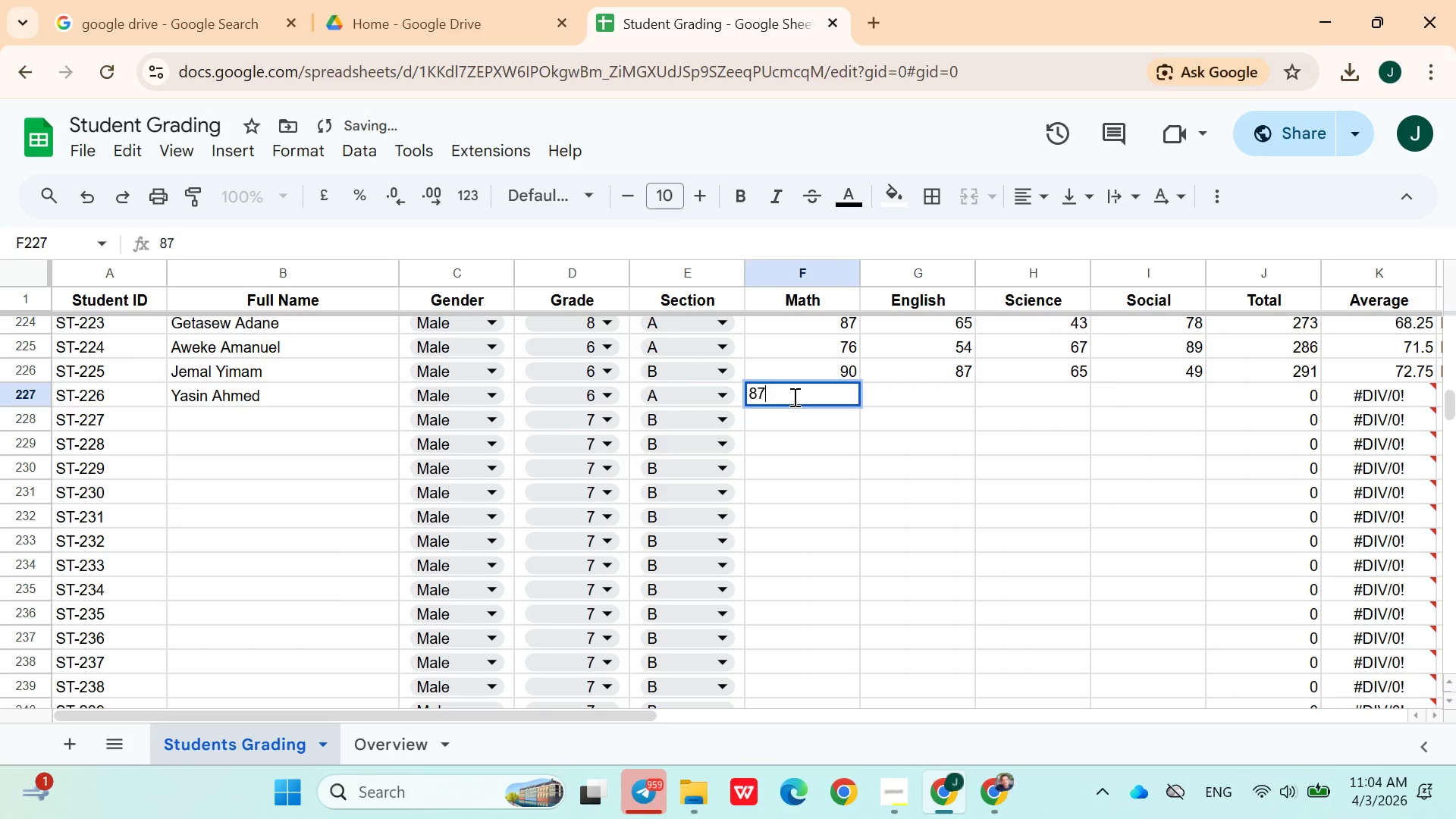 
key(ArrowRight)
 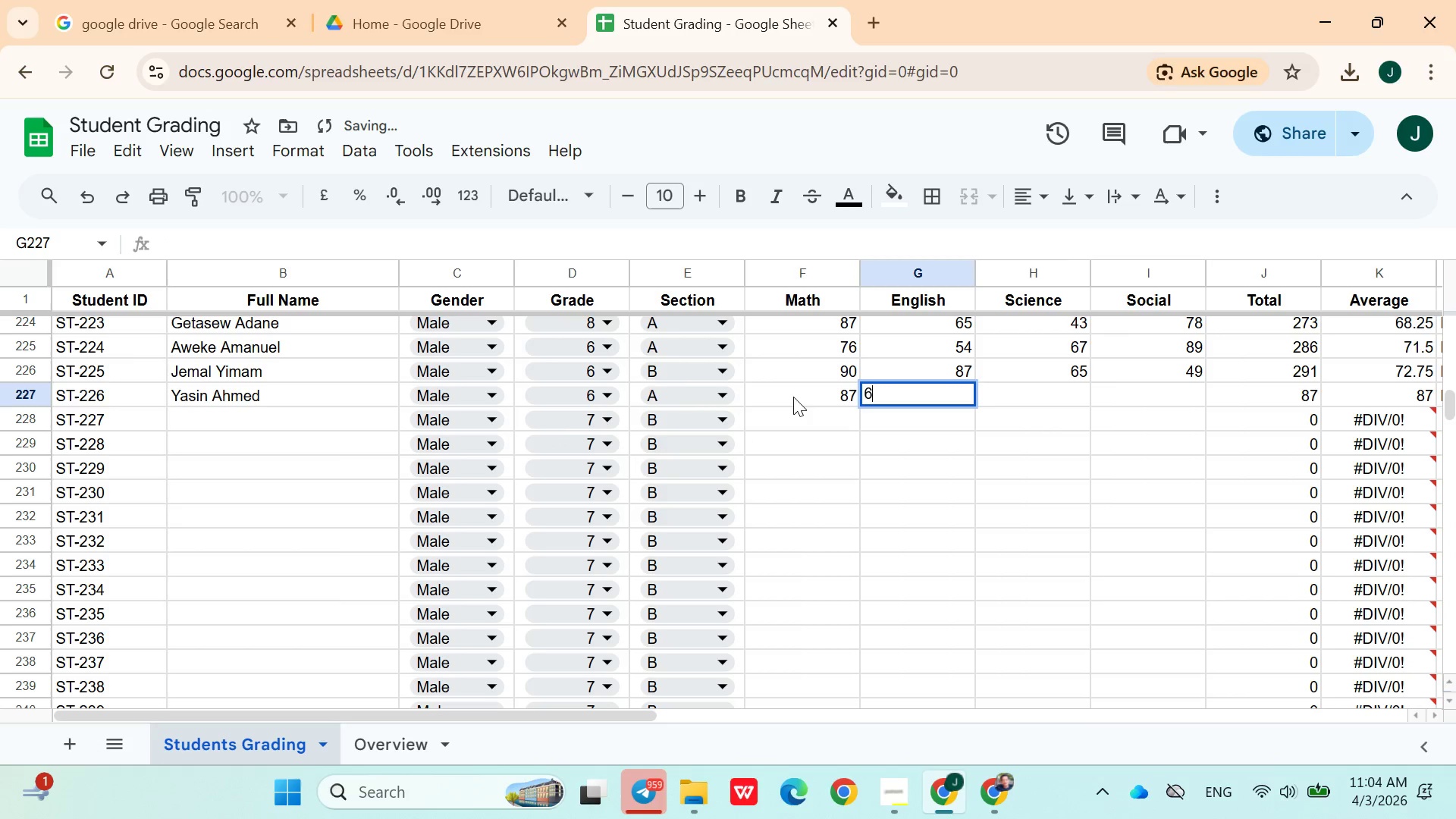 
type(65)
 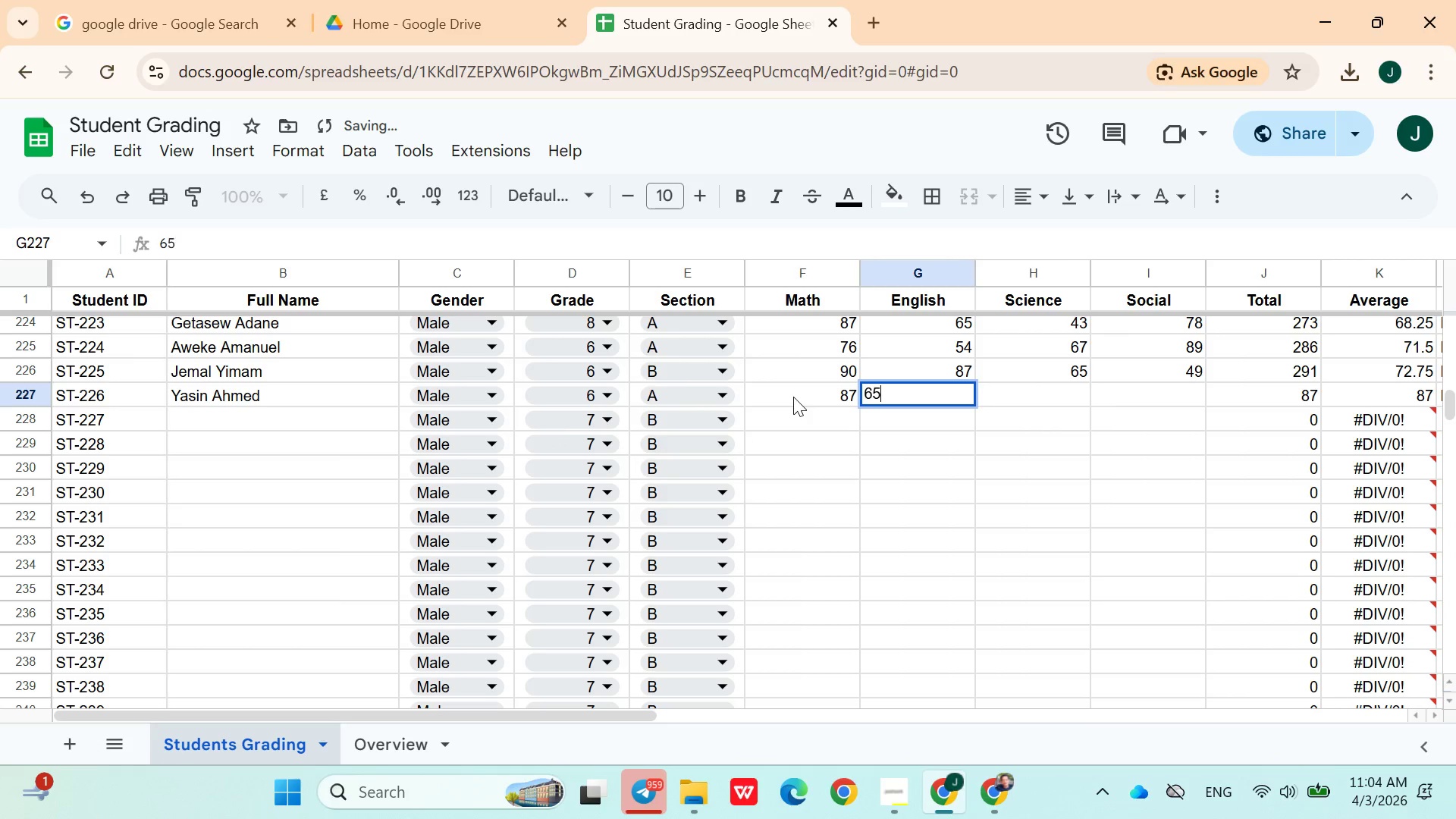 
key(ArrowRight)
 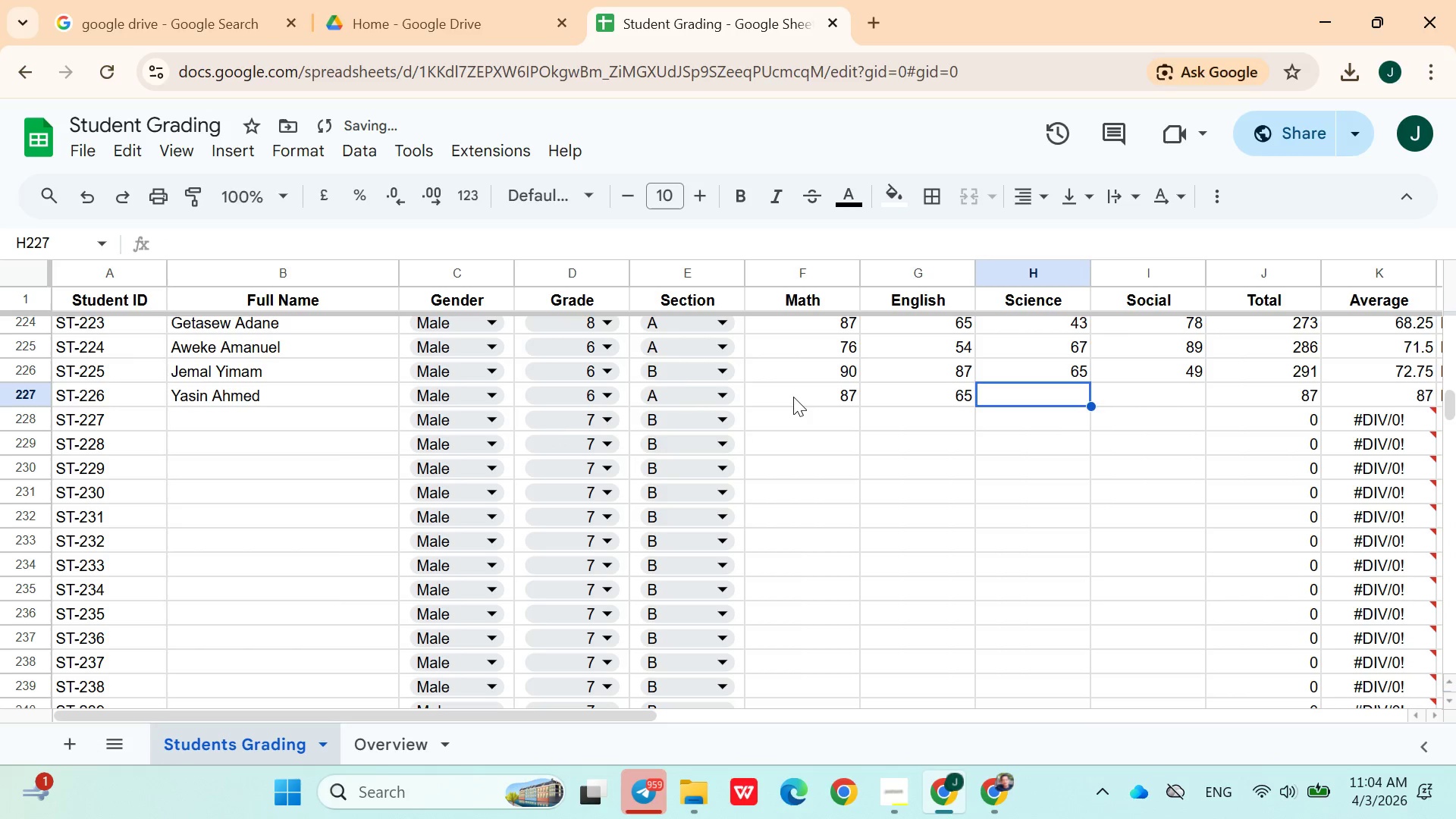 
type(43)
 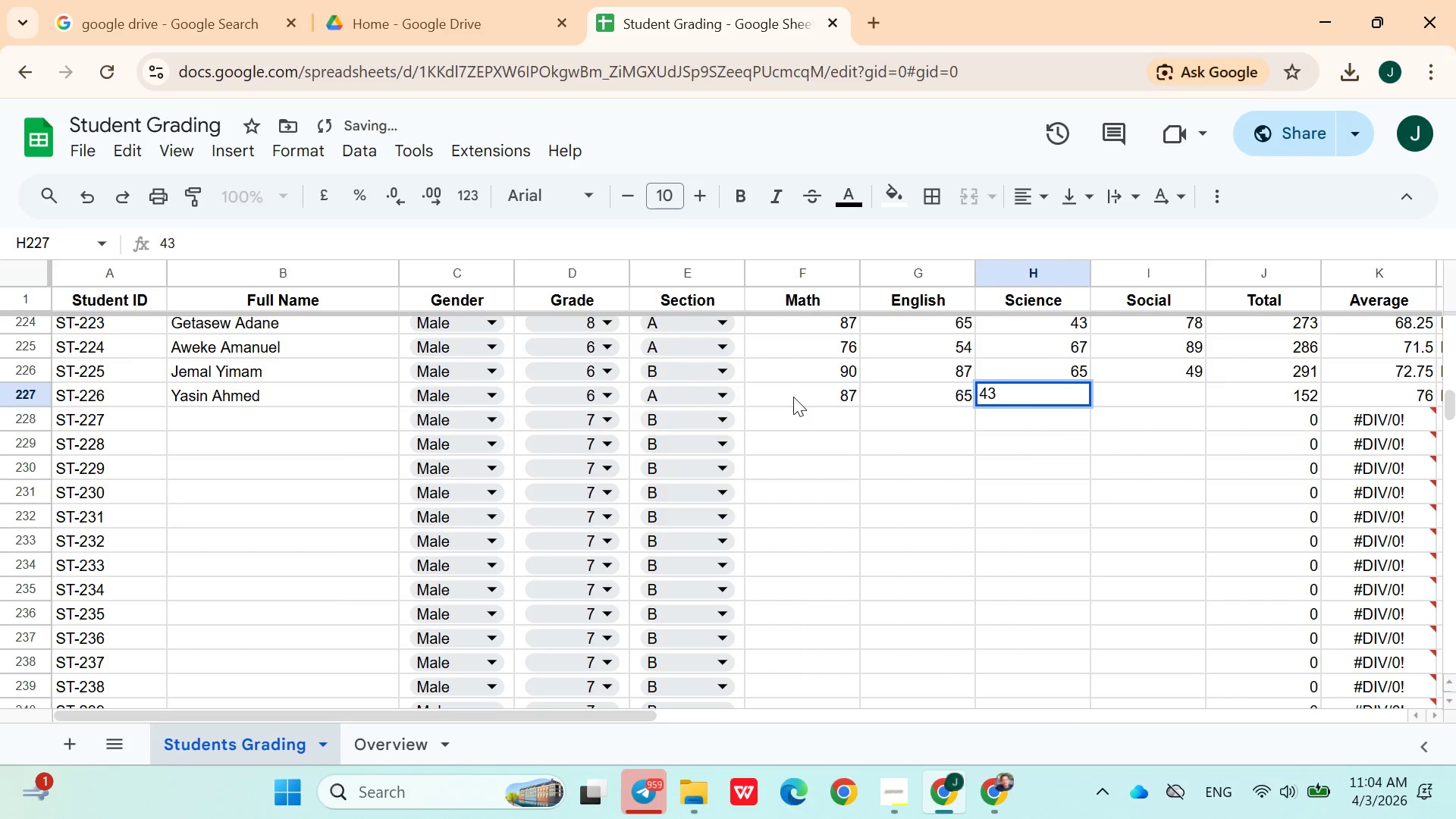 
key(ArrowRight)
 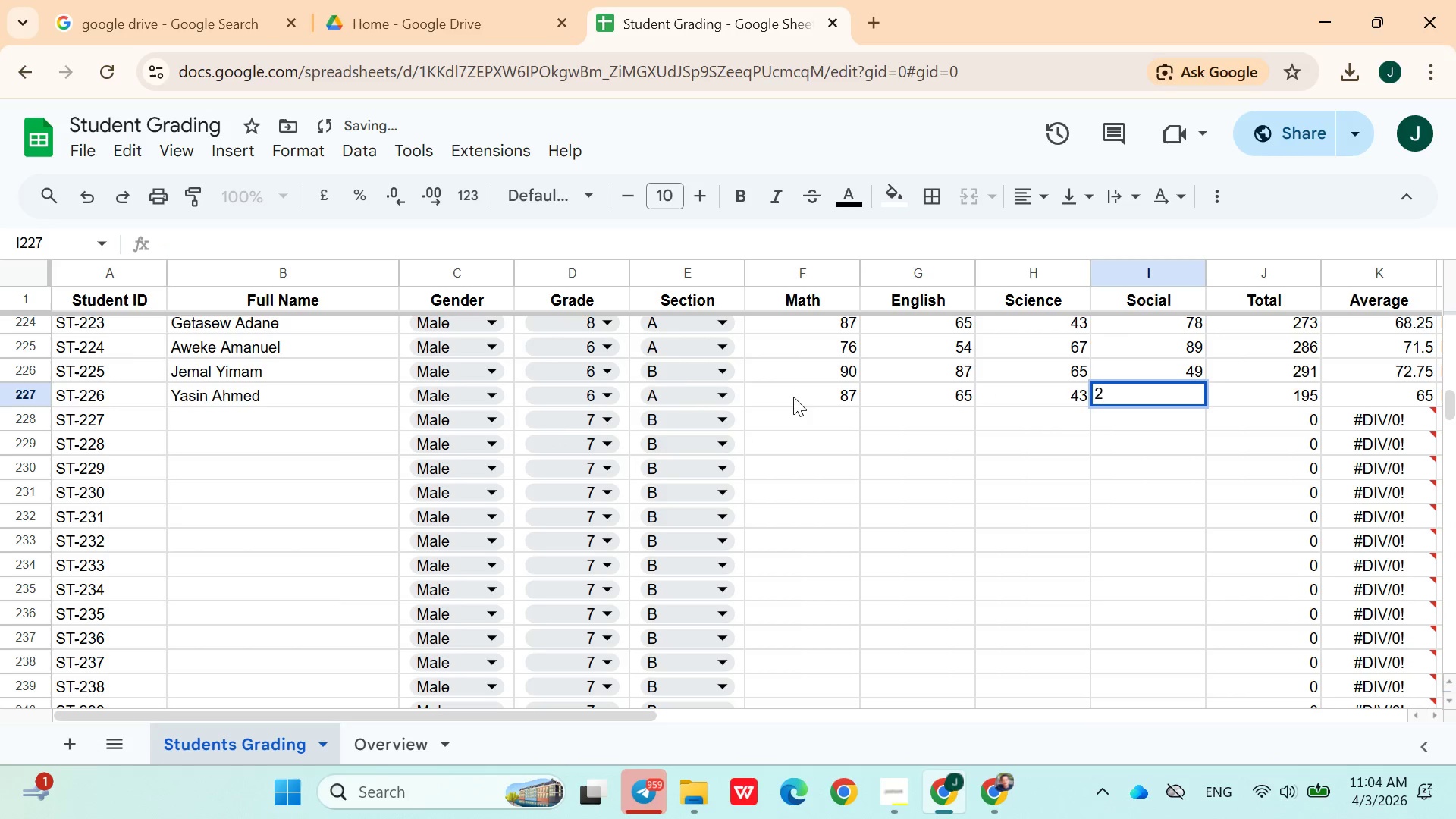 
type(23)
 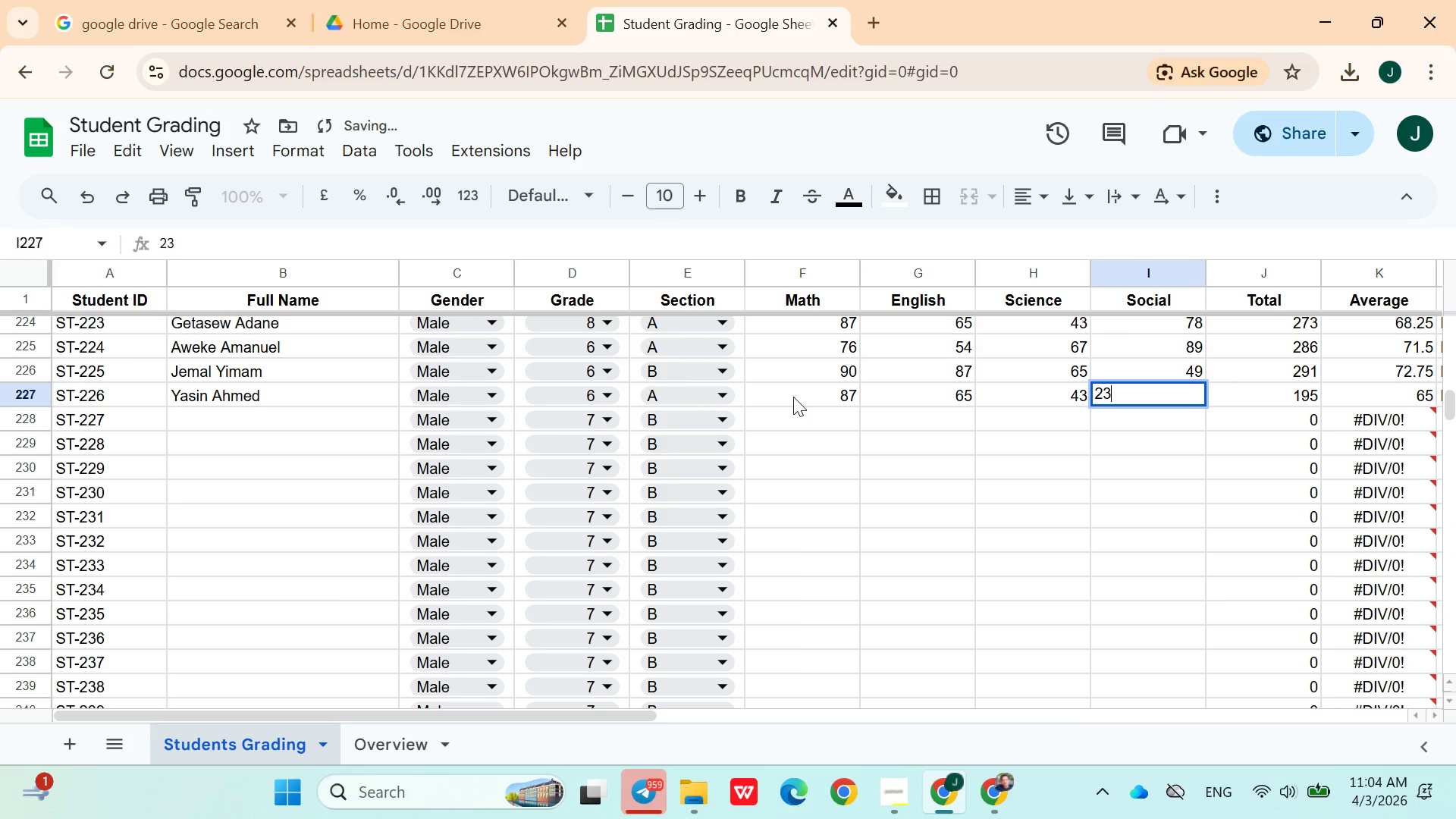 
key(ArrowRight)
 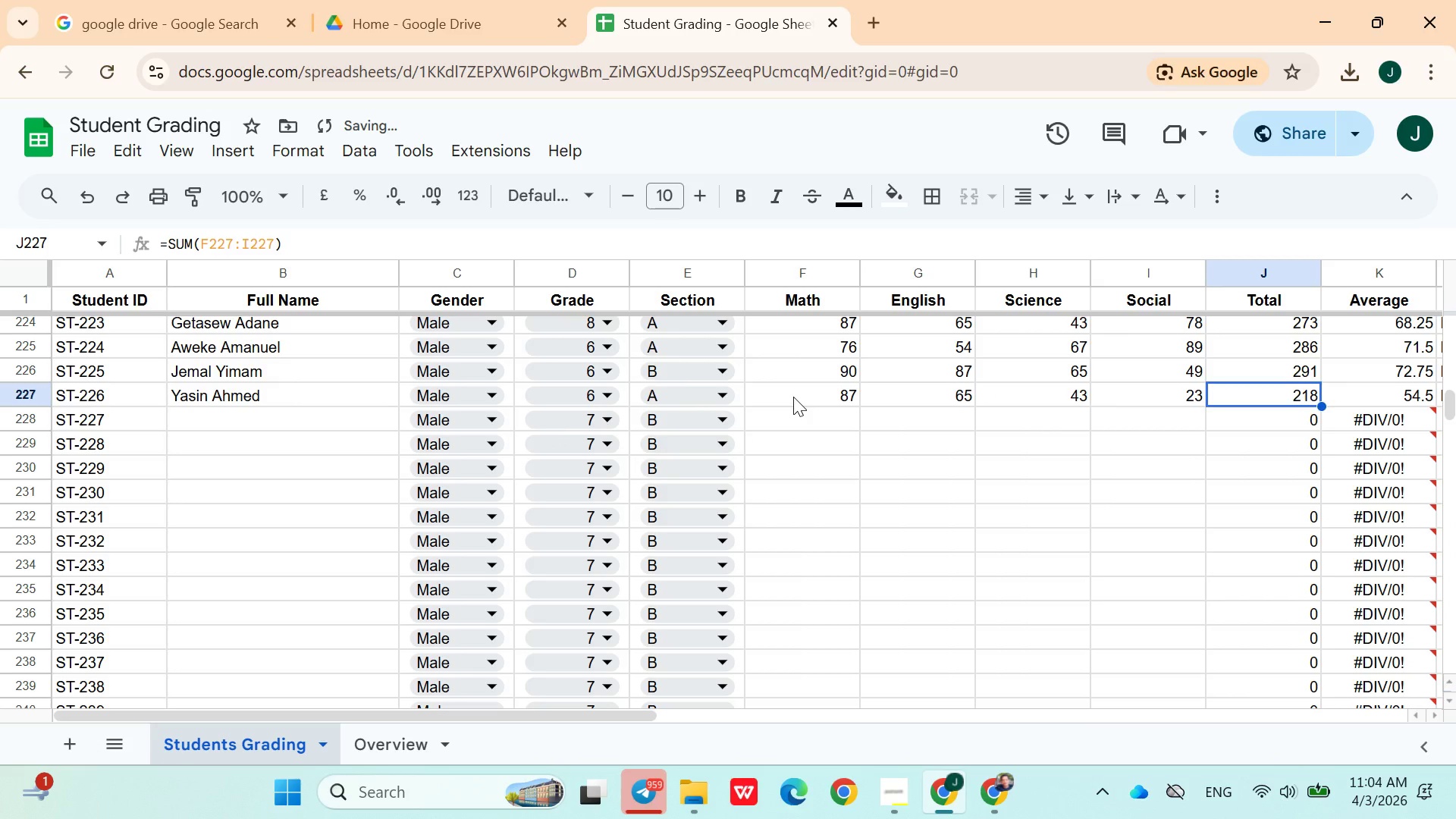 
key(ArrowDown)
 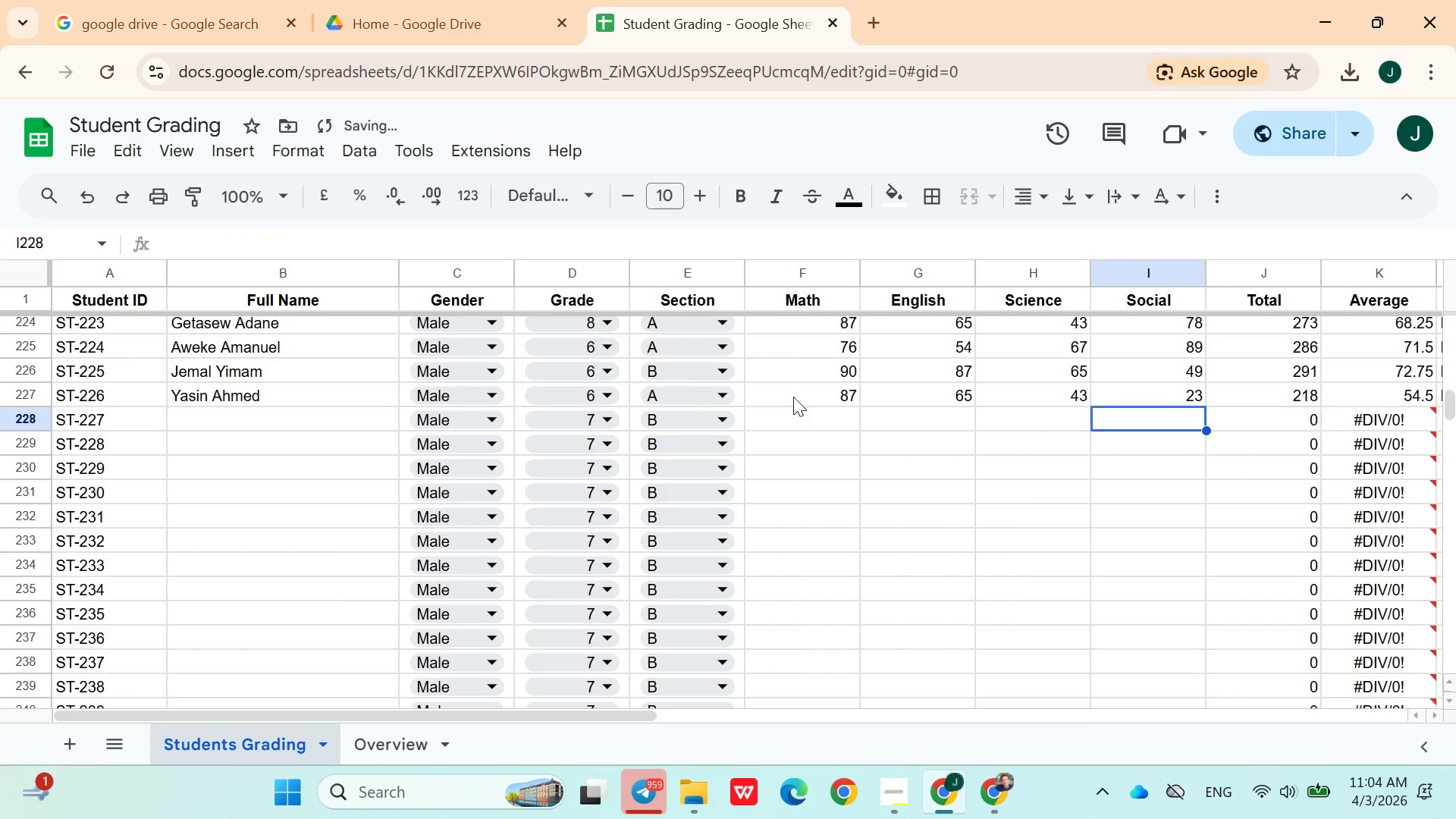 
hold_key(key=ArrowLeft, duration=0.86)
 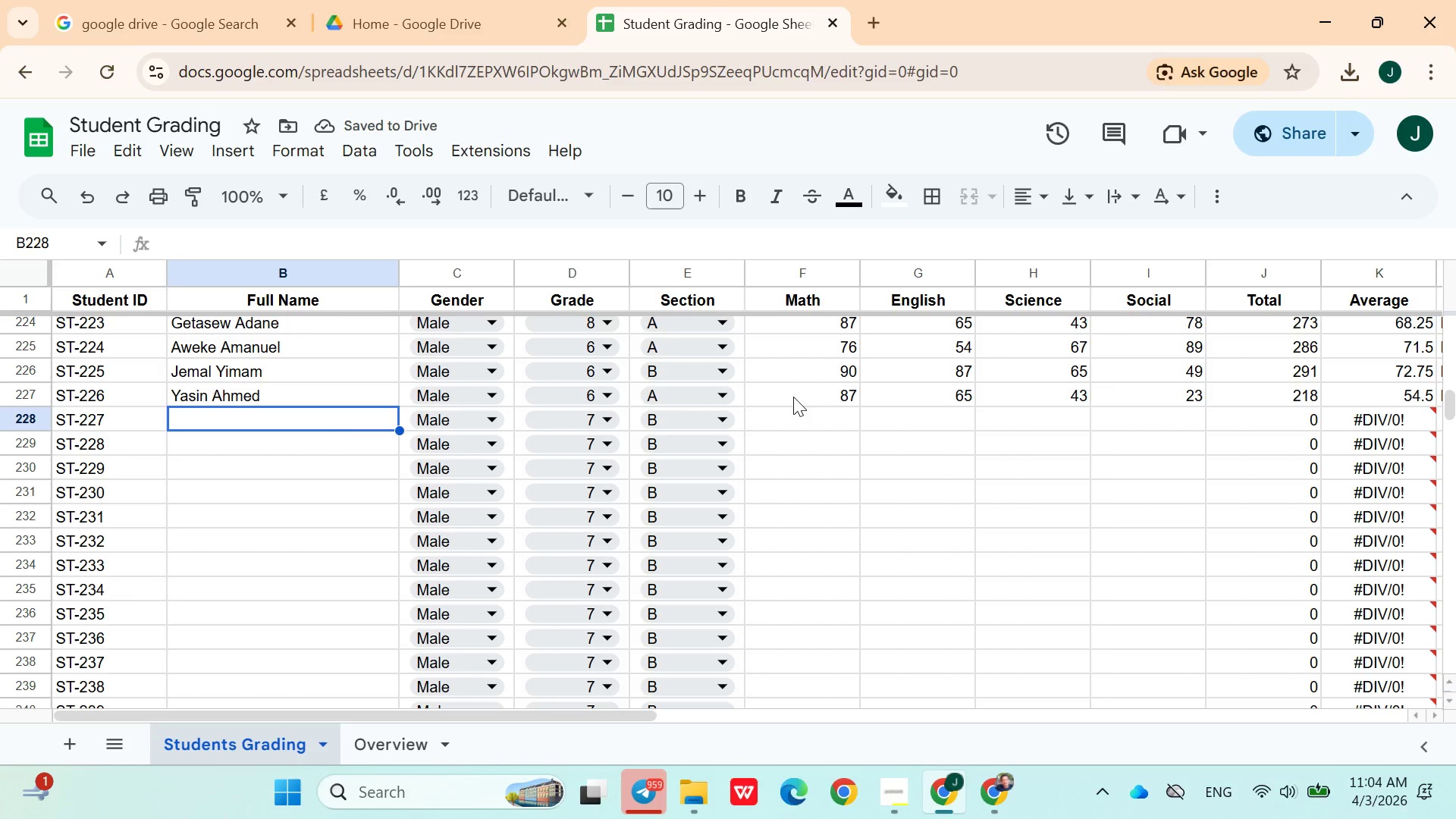 
key(ArrowRight)
 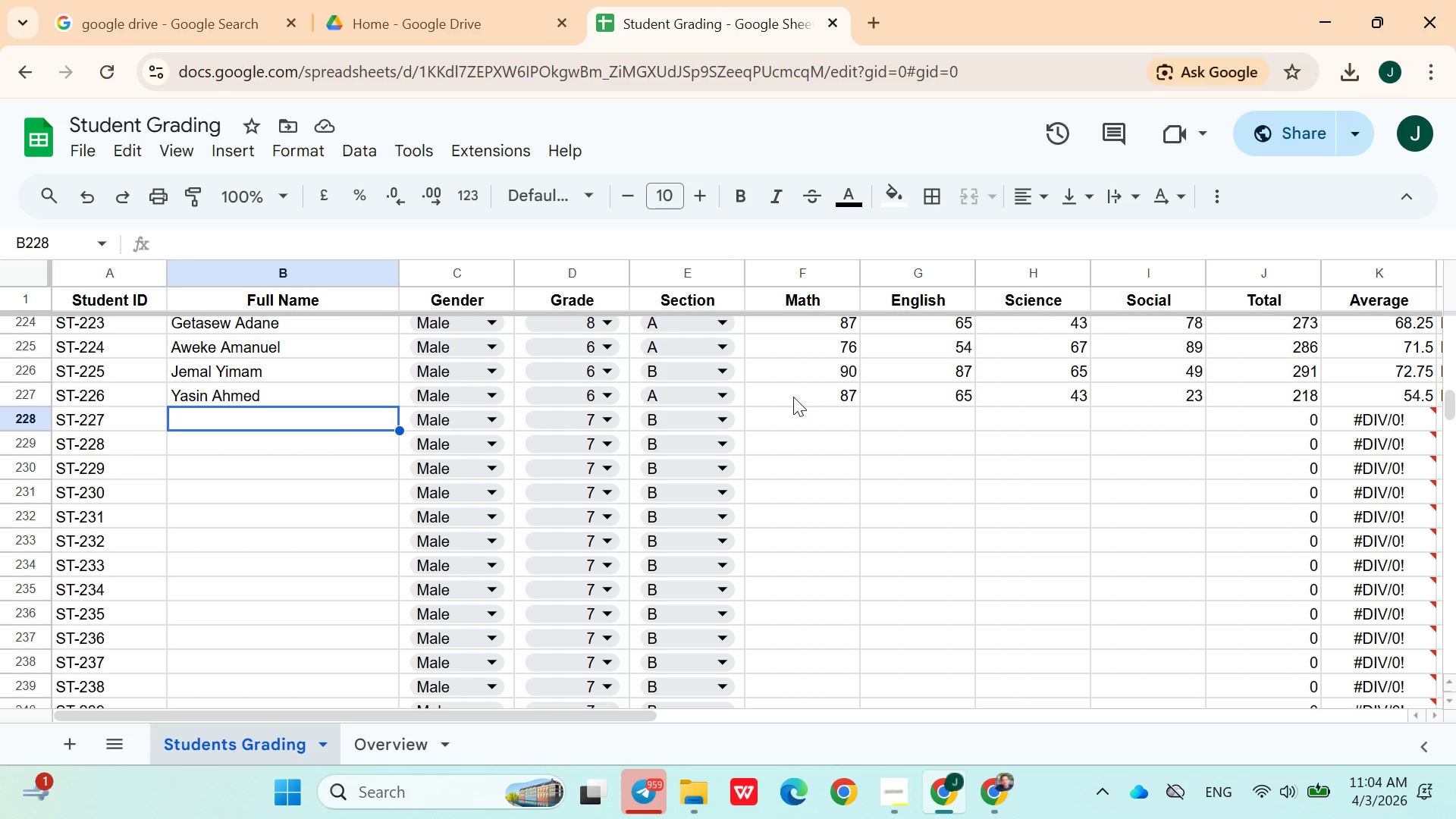 
type(Ali Seid)
 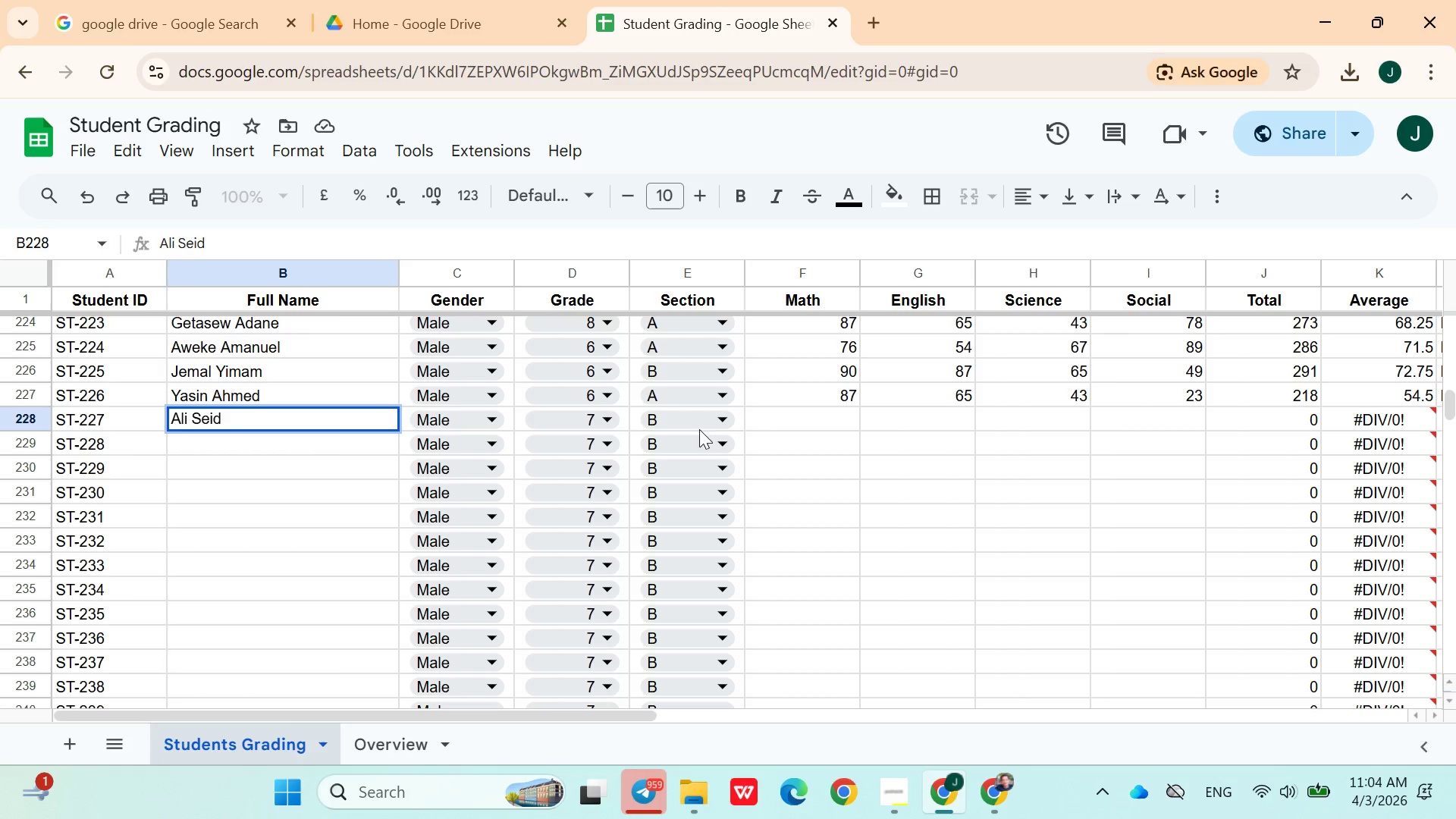 
left_click([550, 414])
 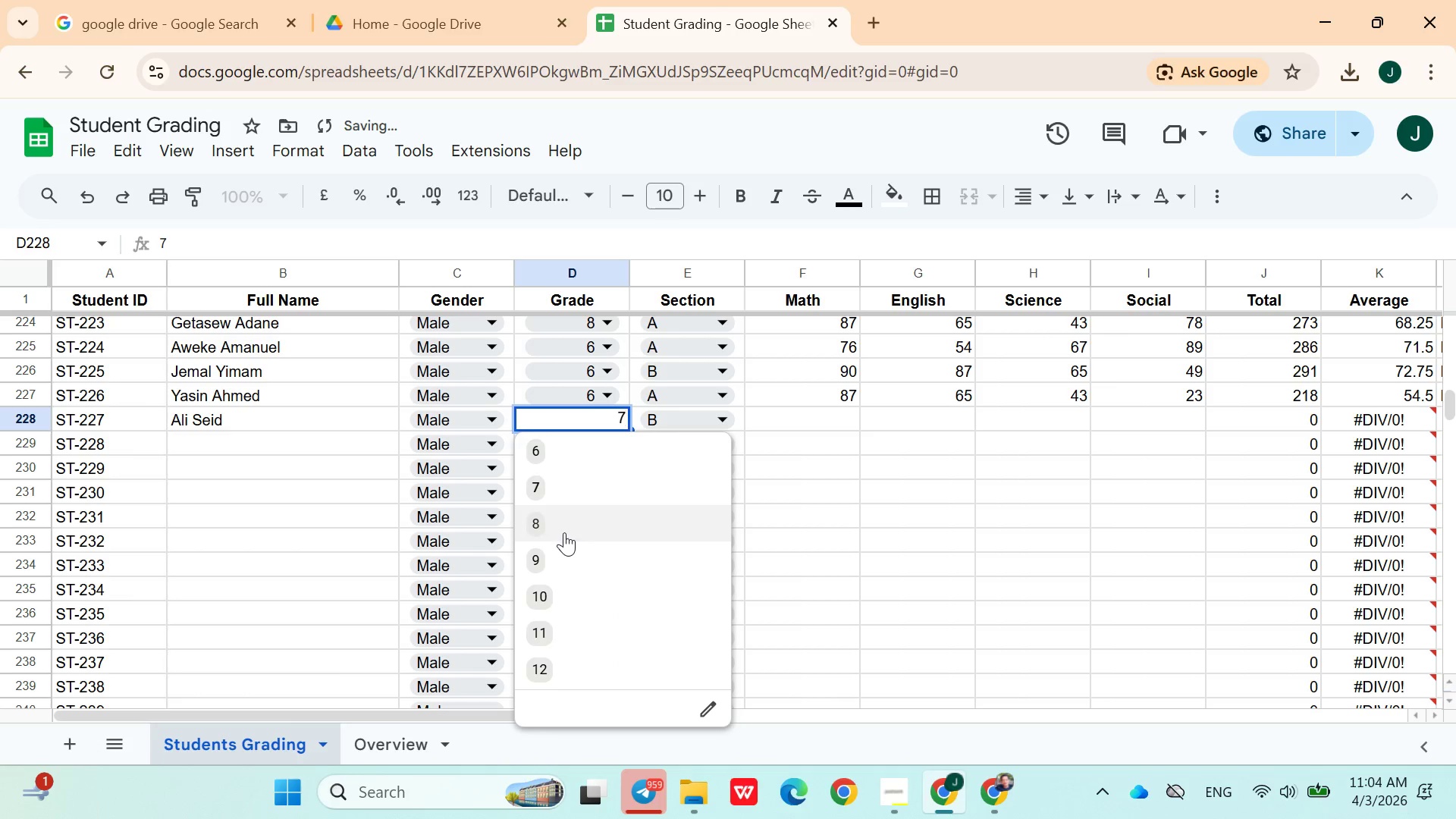 
left_click([563, 532])
 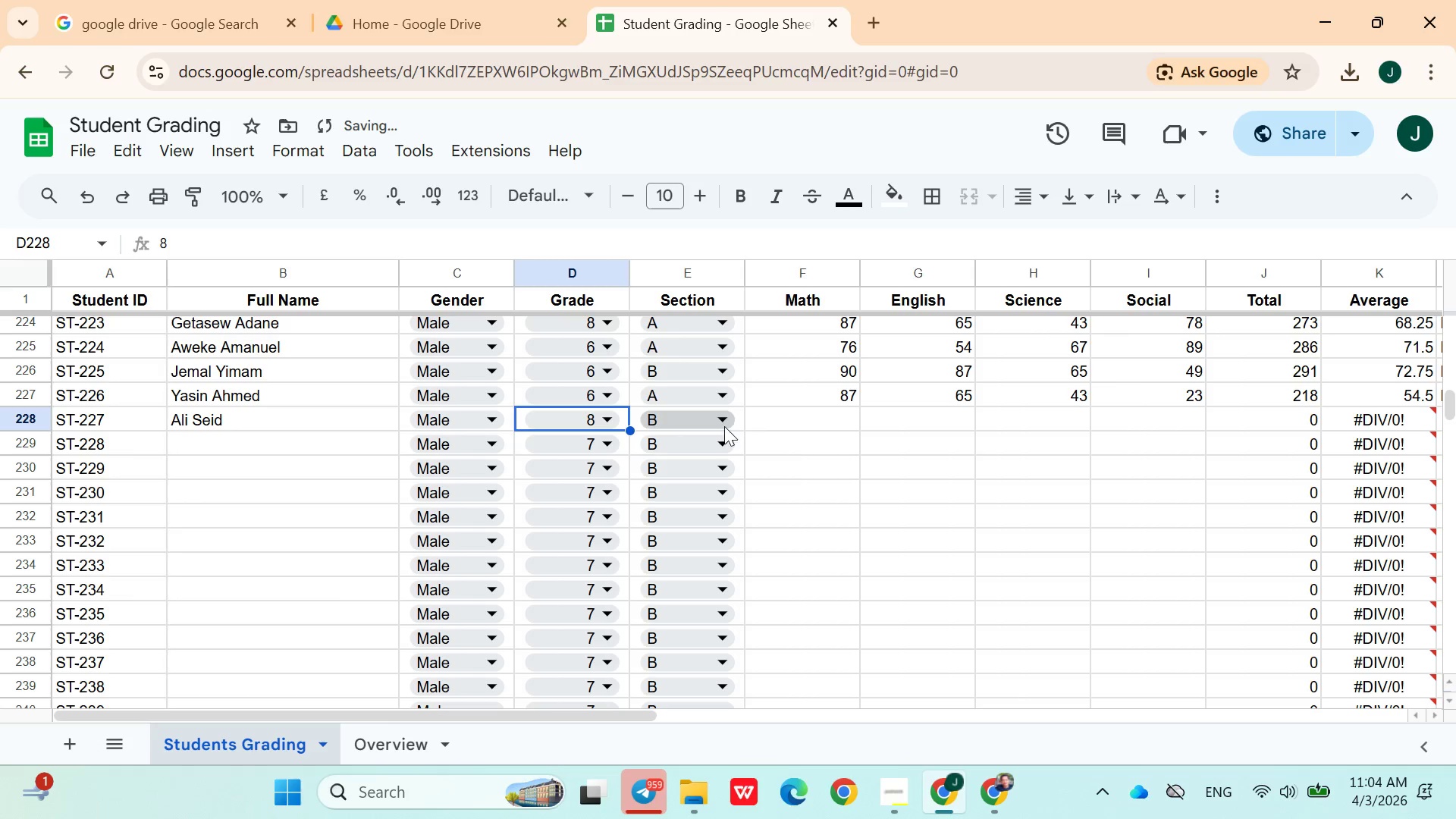 
left_click([775, 426])
 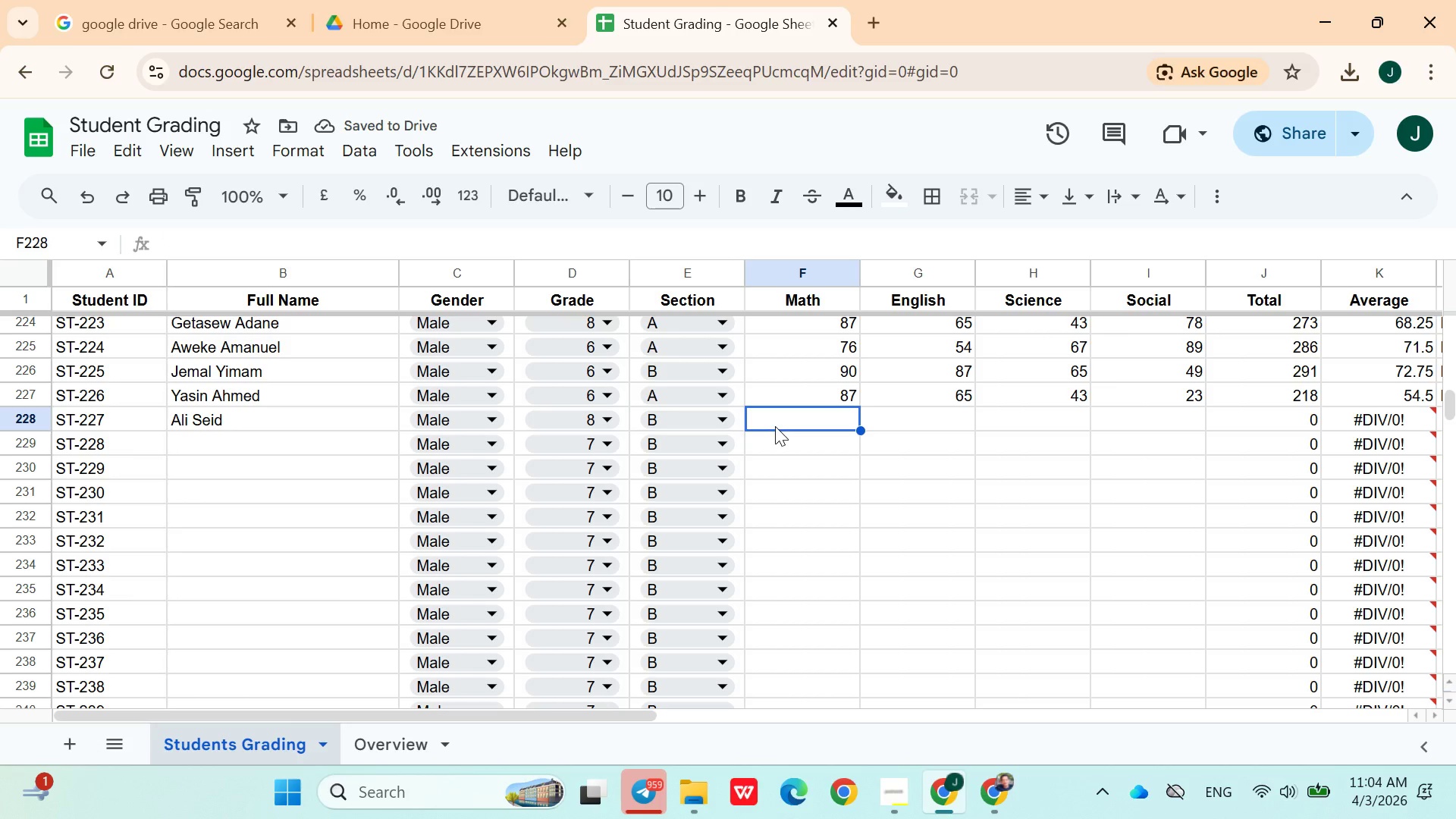 
type(87)
 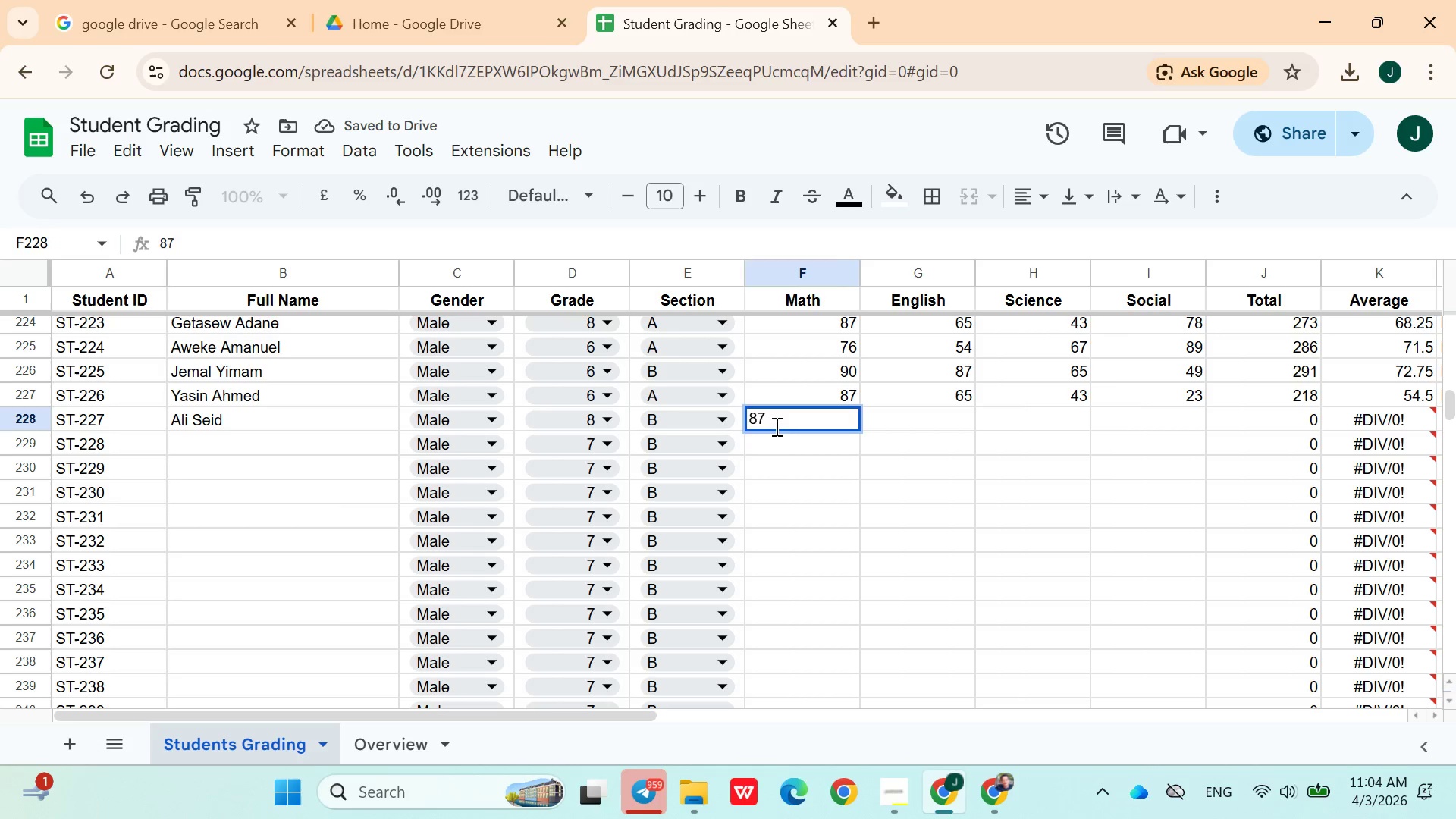 
key(ArrowRight)
 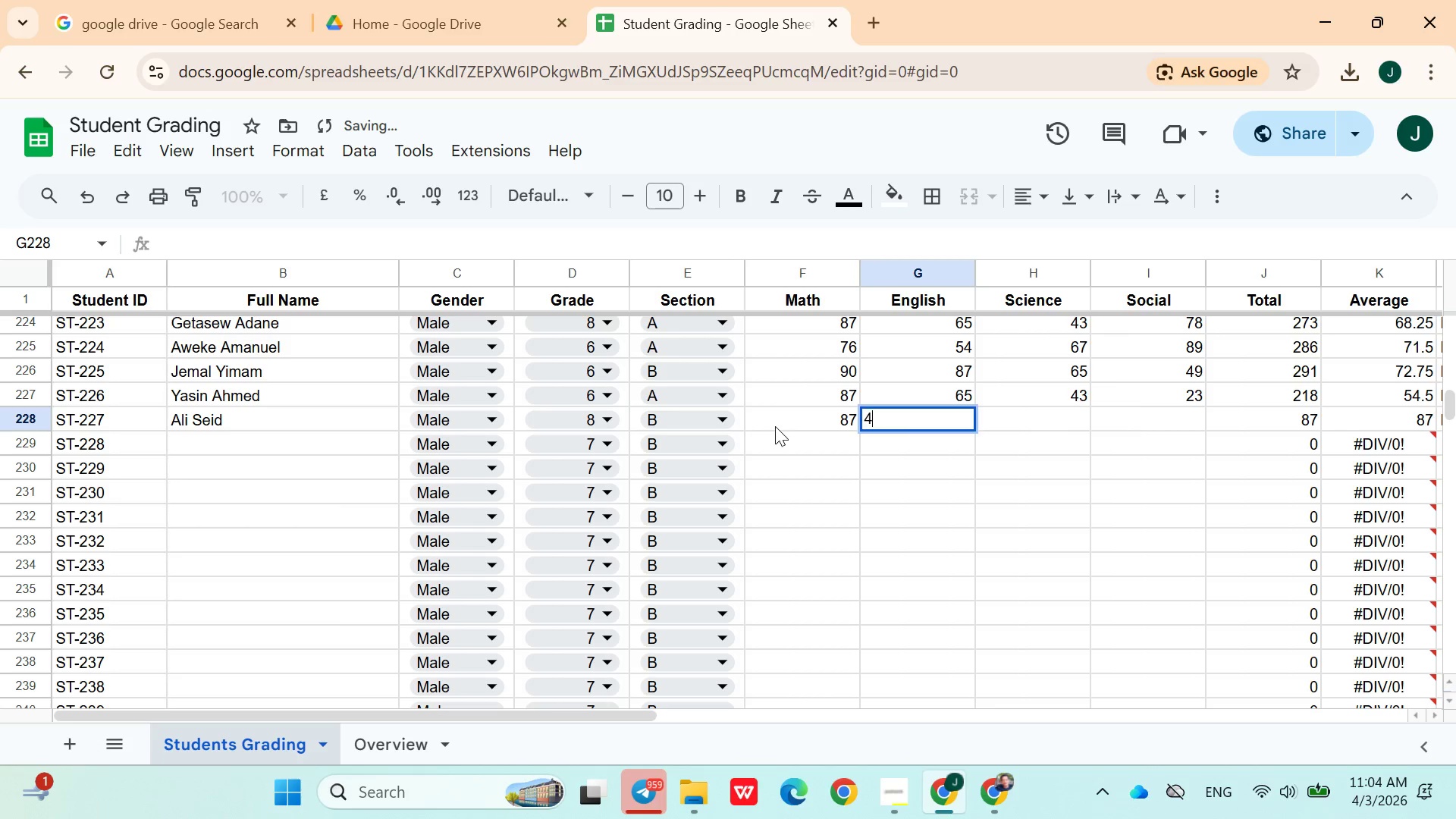 
type(43)
 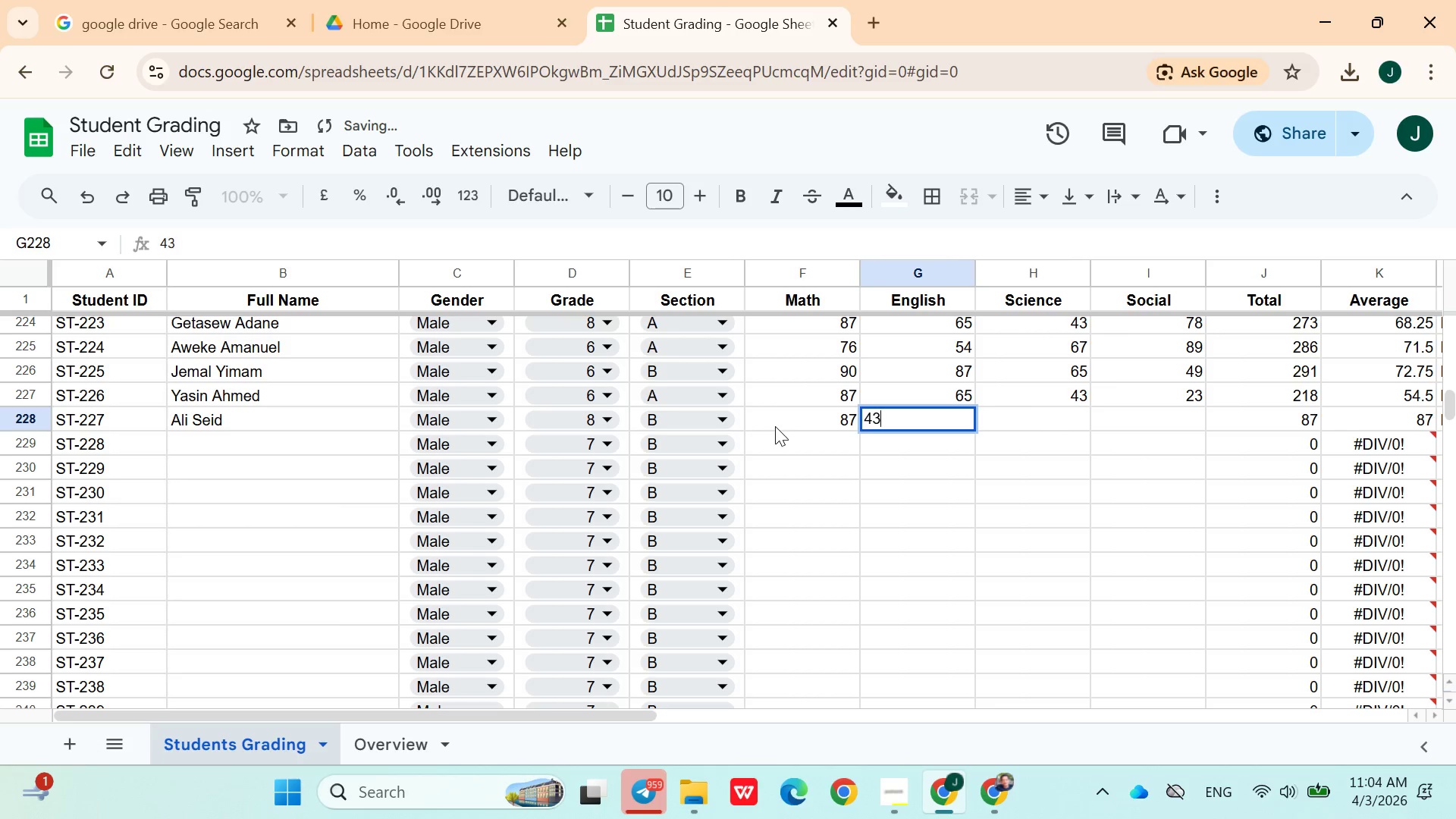 
key(ArrowRight)
 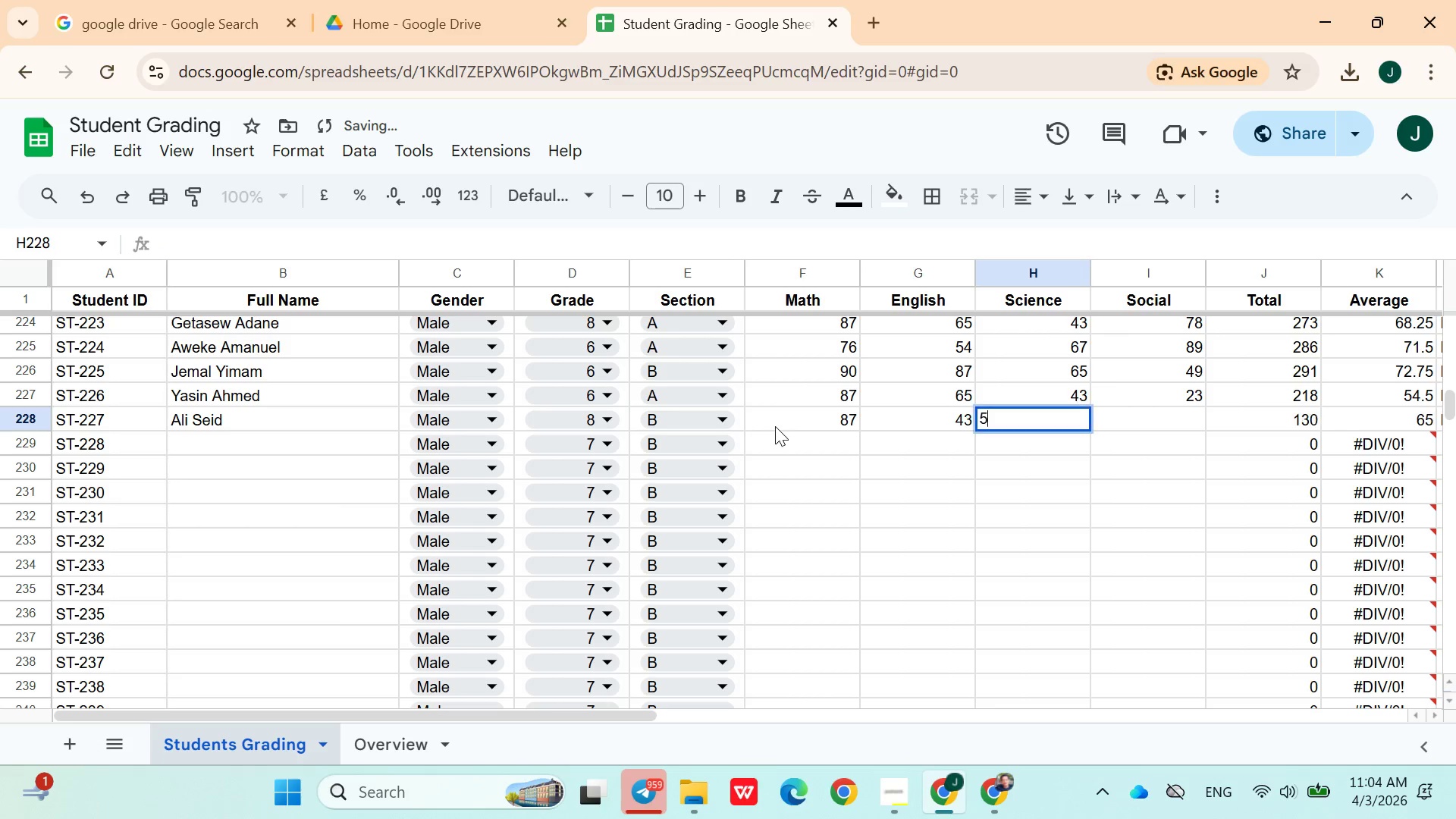 
type(56)
 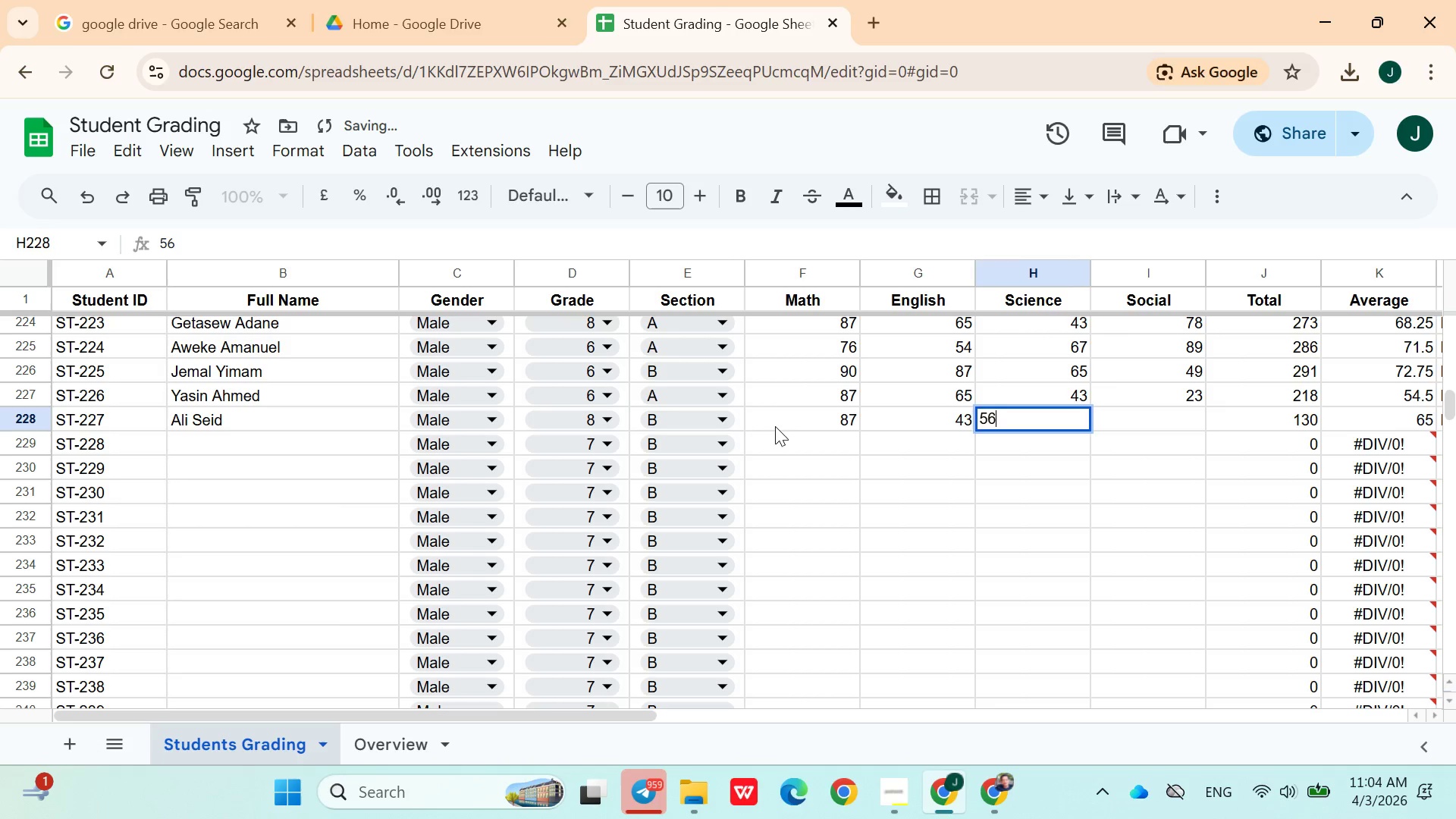 
key(ArrowRight)
 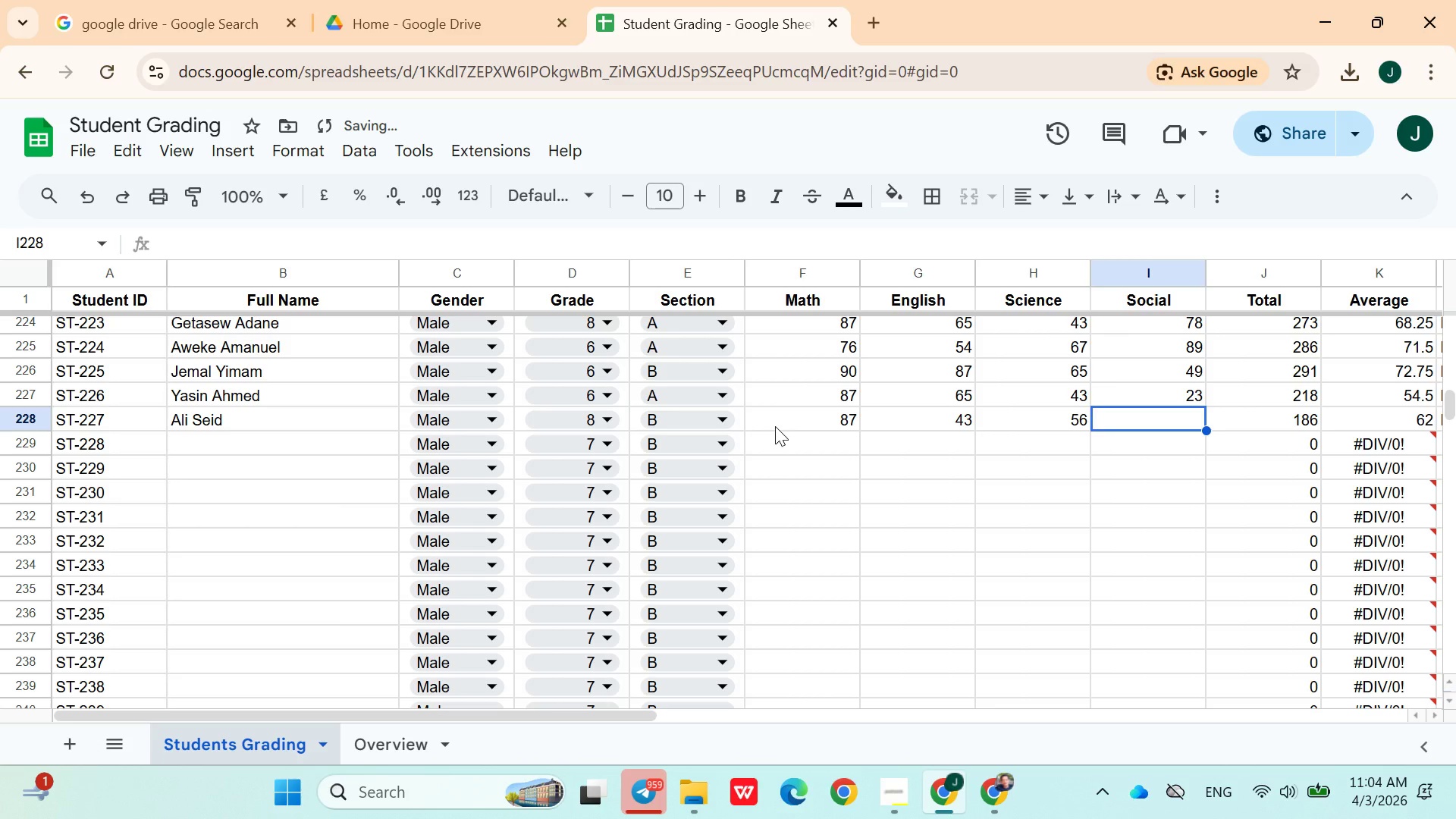 
type(67)
 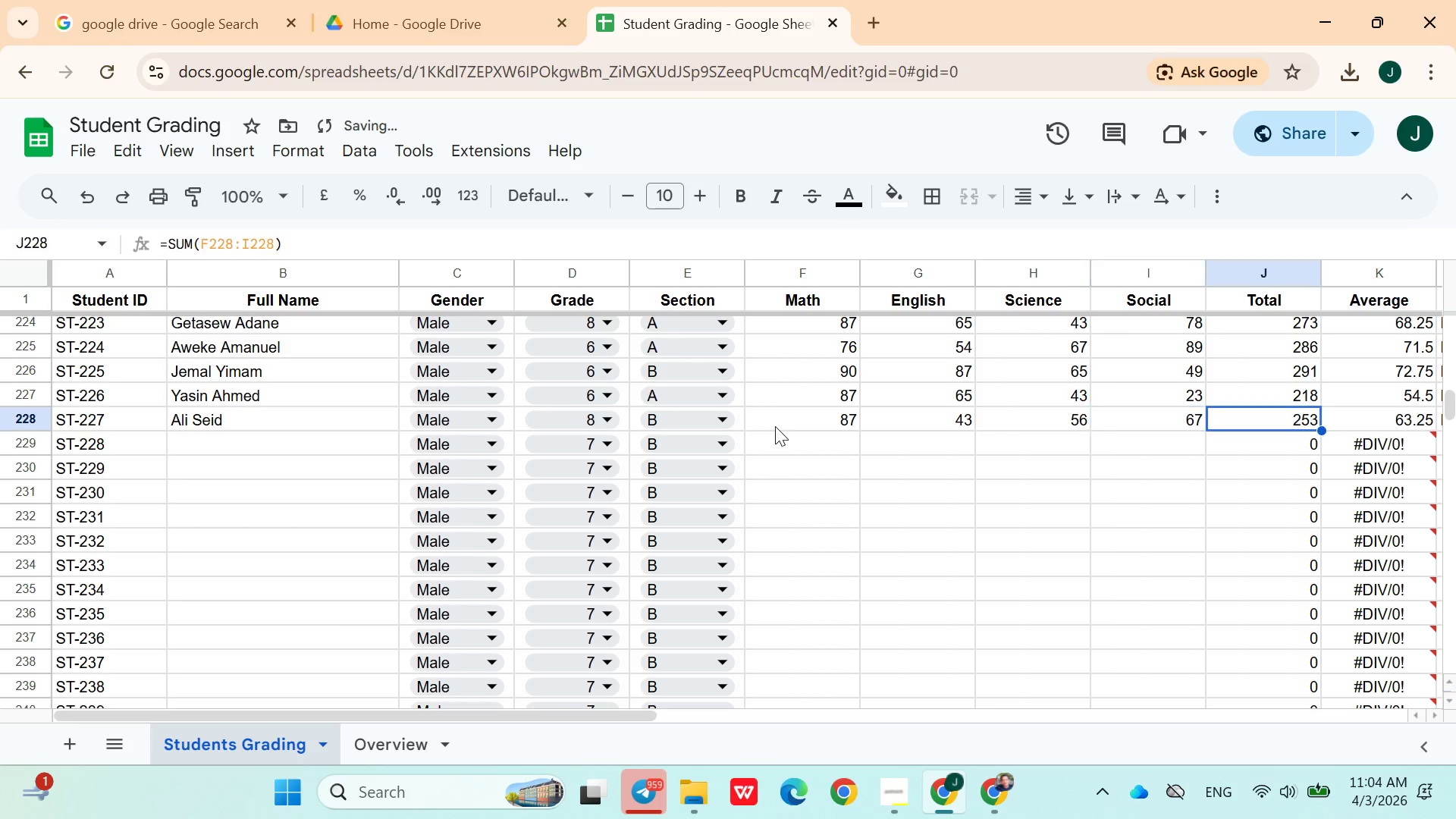 
key(ArrowRight)
 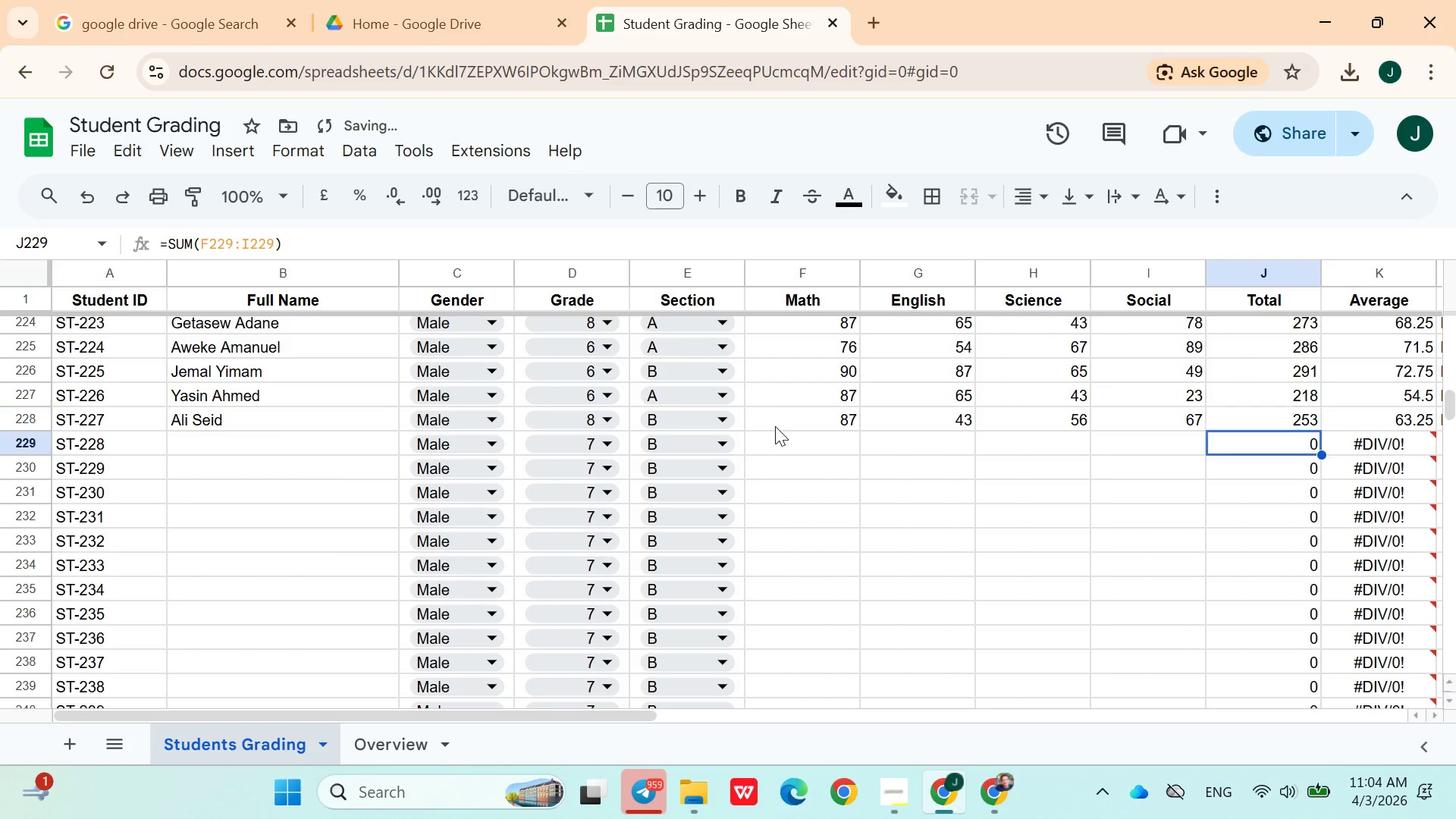 
key(ArrowDown)
 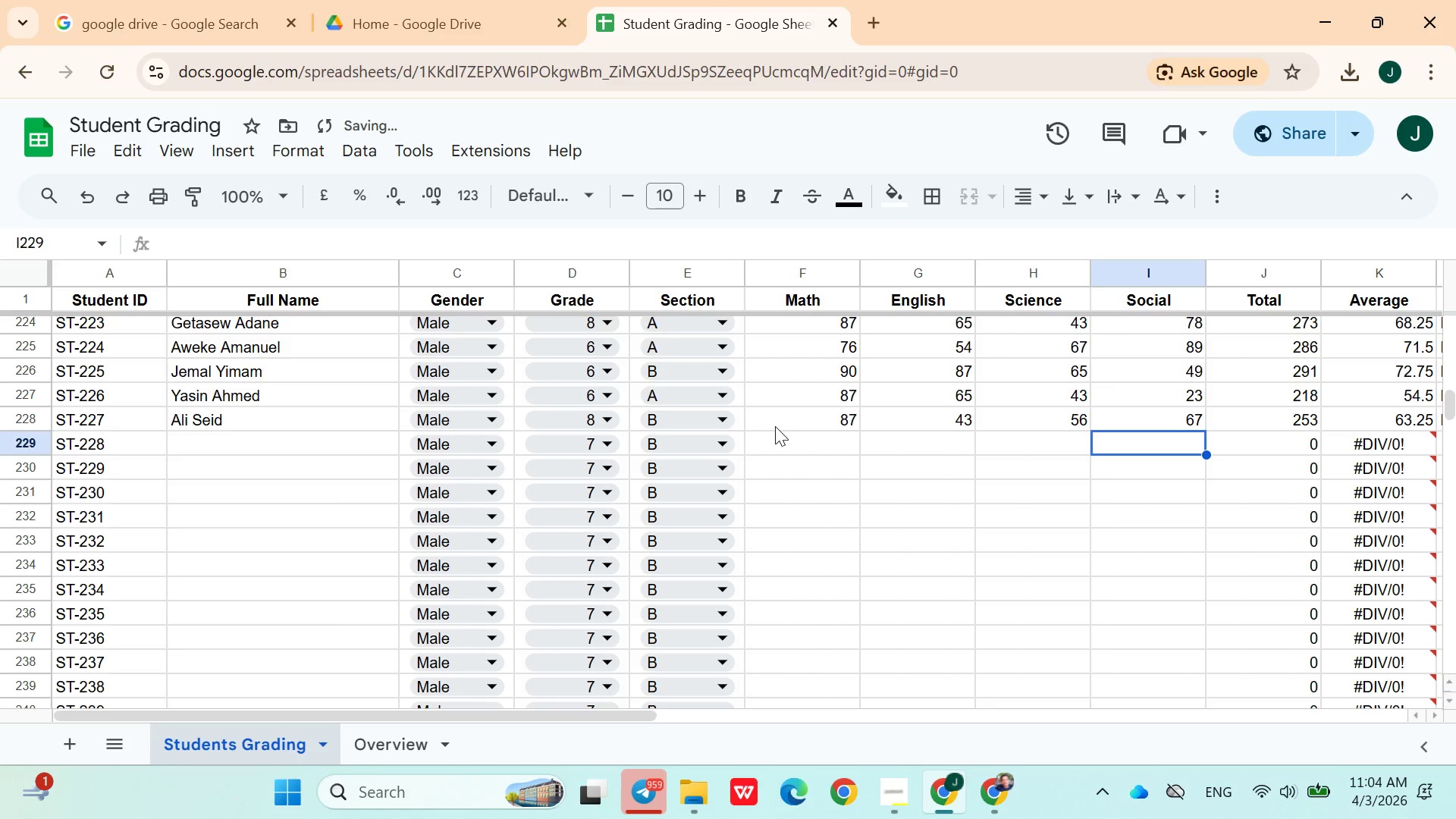 
hold_key(key=ArrowLeft, duration=0.84)
 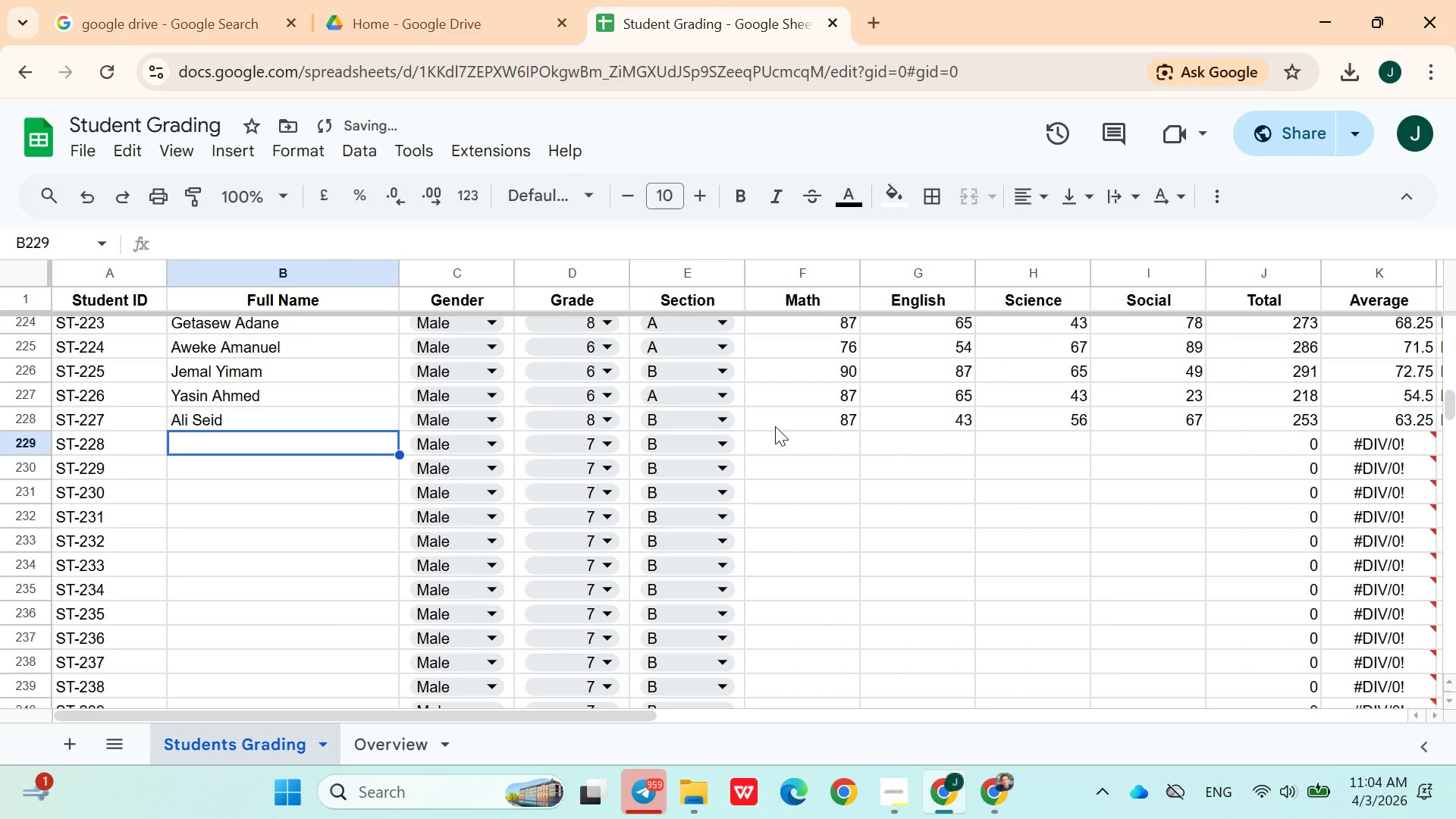 
key(ArrowRight)
 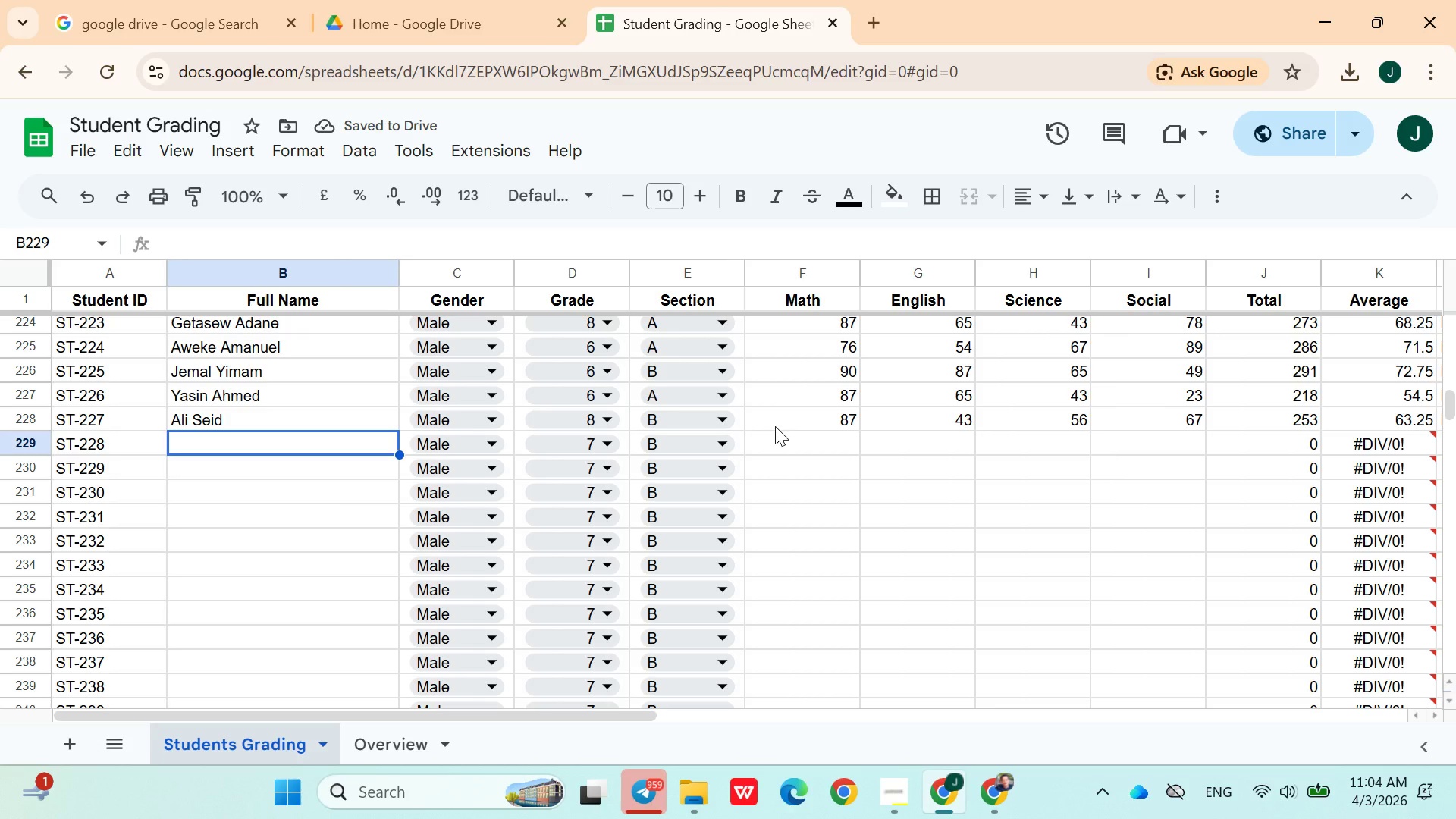 
type(Aweke Nigussie)
 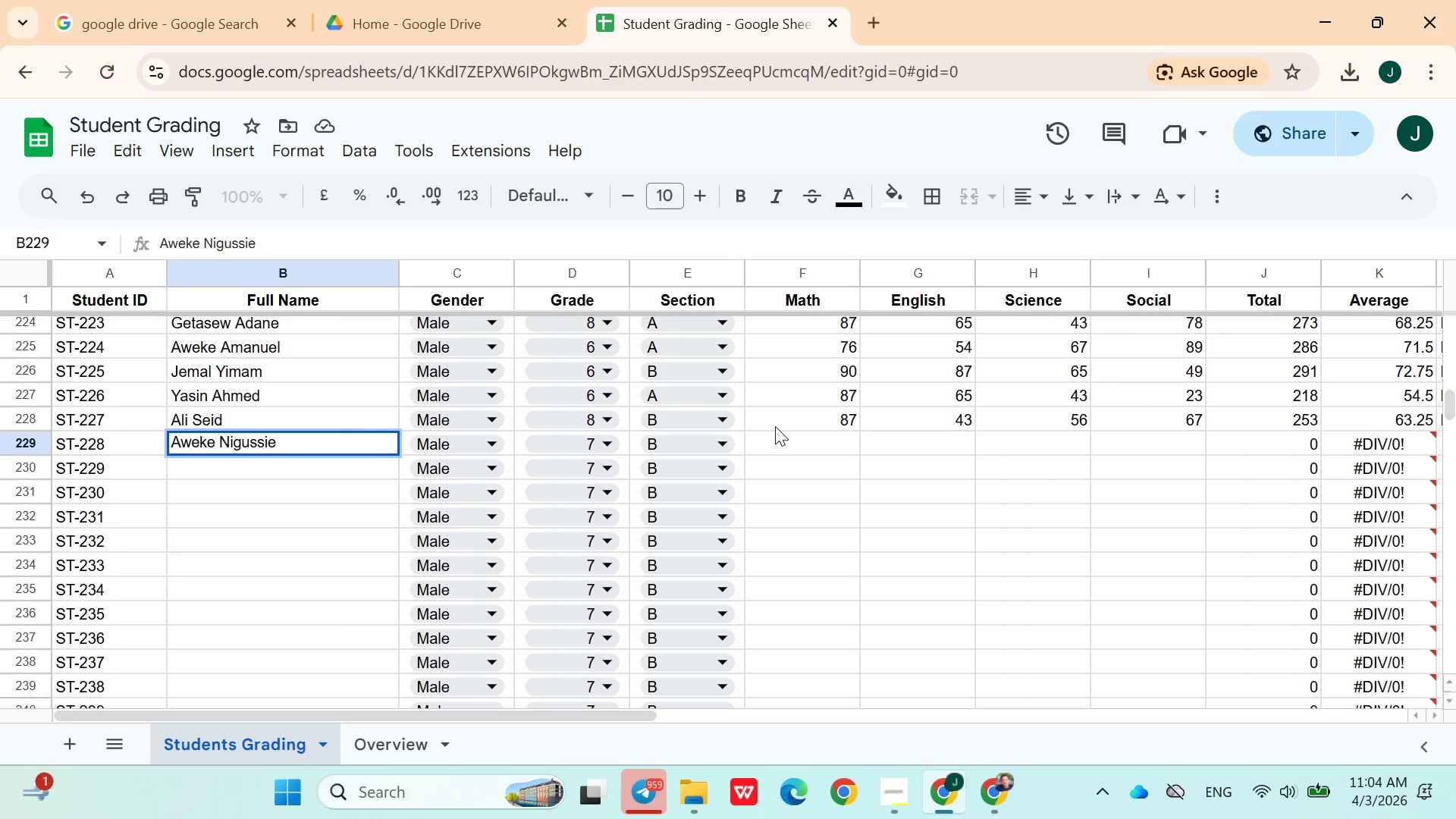 
left_click([583, 438])
 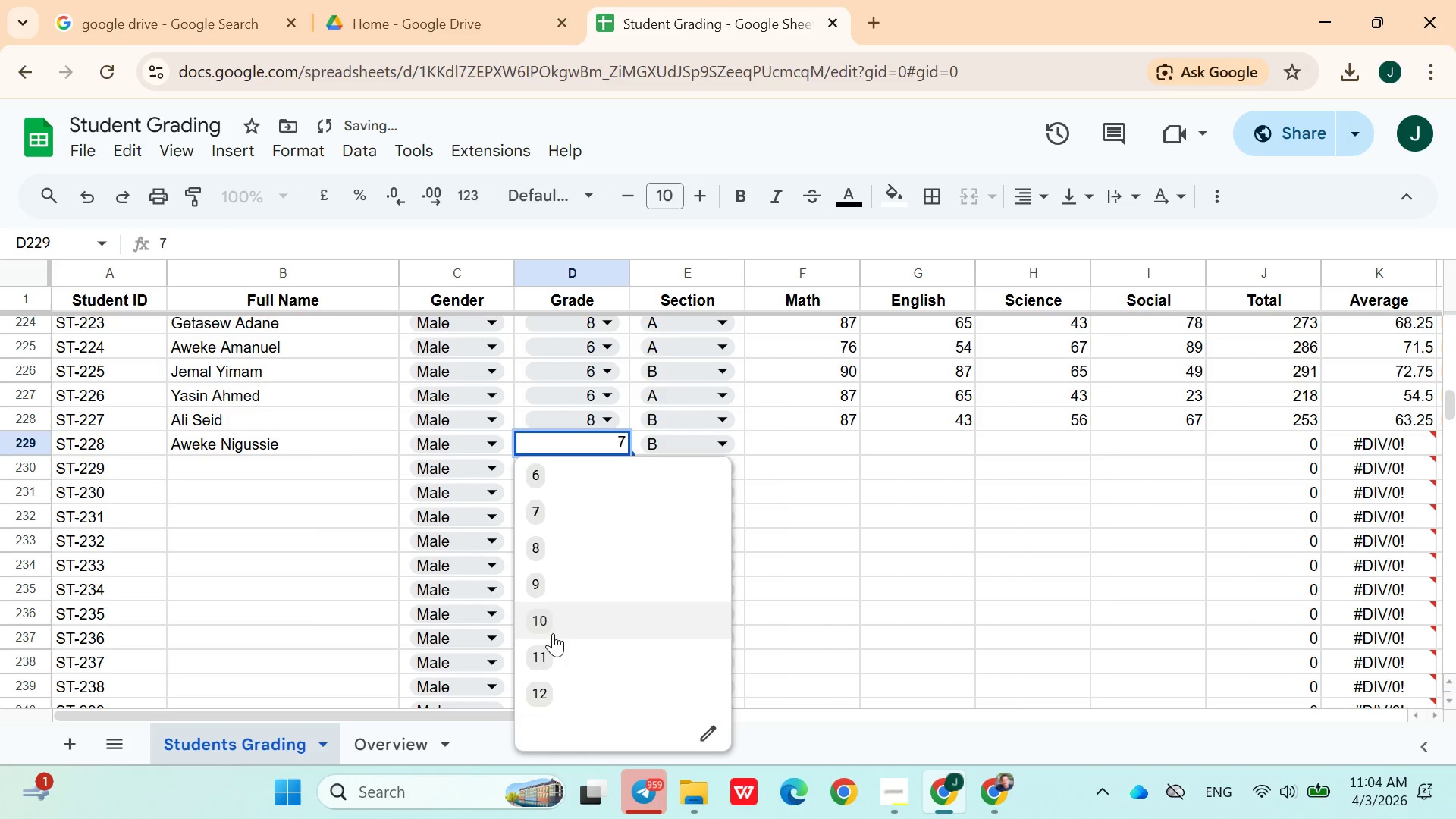 
left_click([551, 651])
 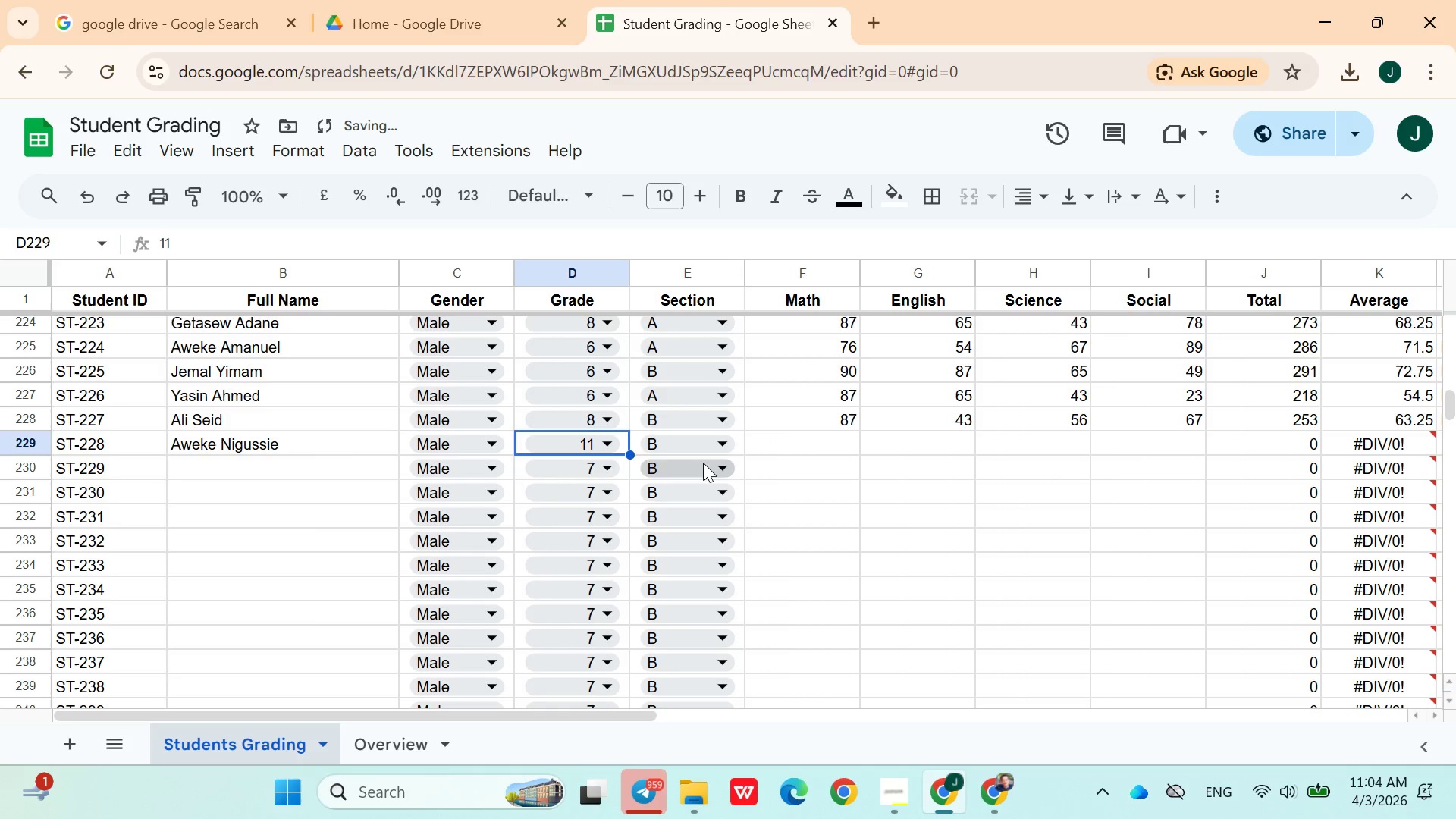 
left_click([698, 430])
 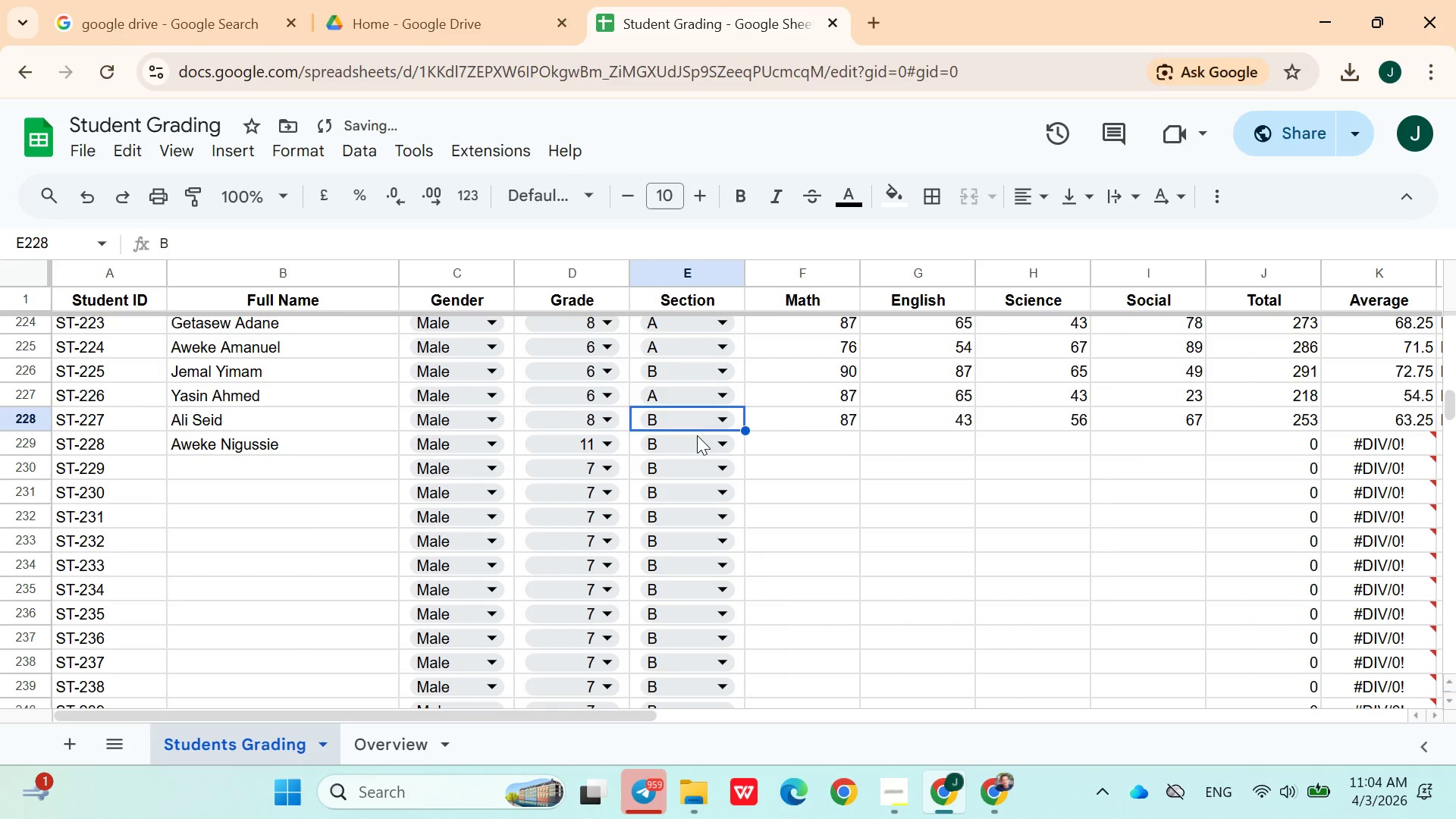 
left_click([697, 438])
 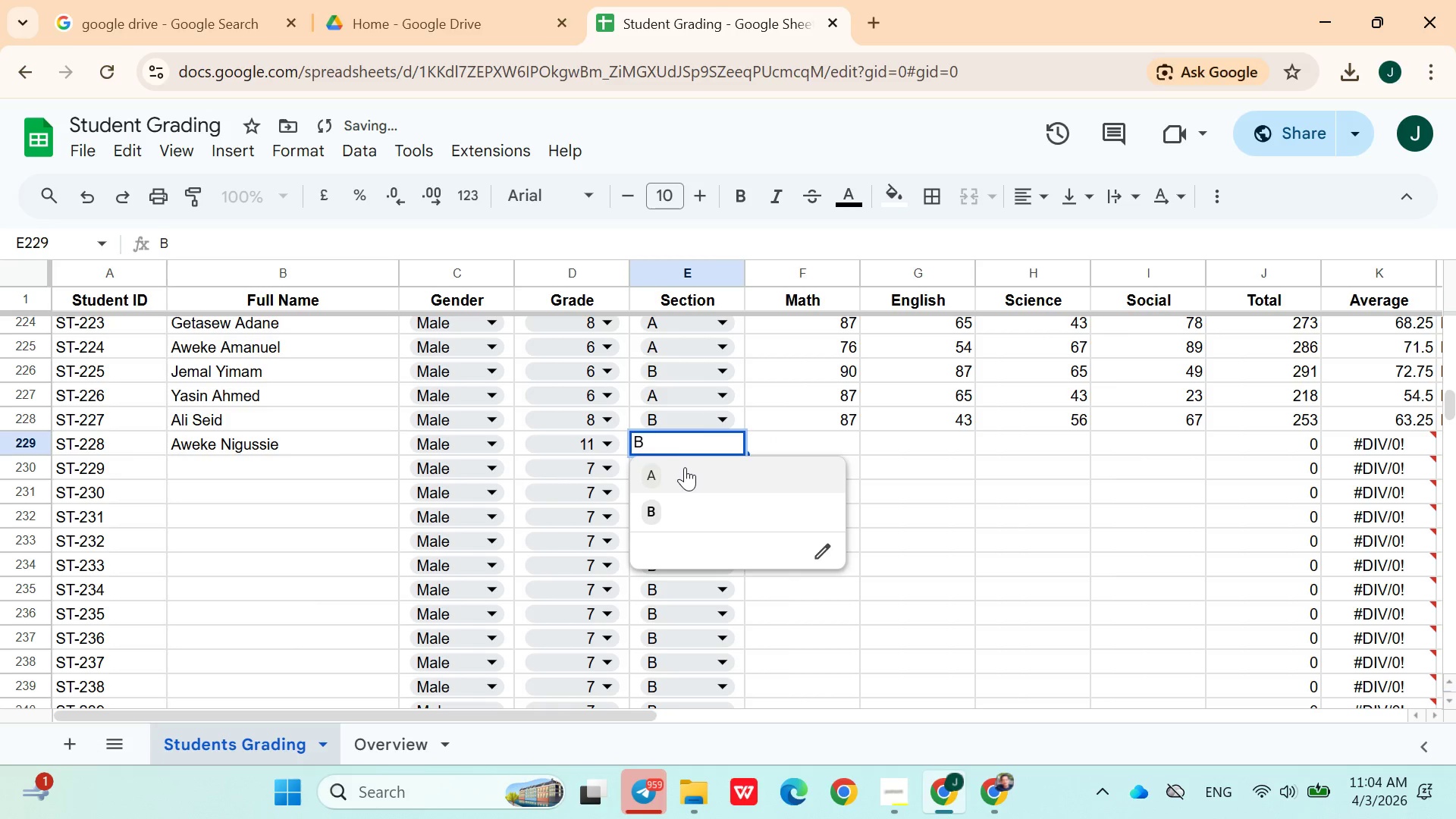 
left_click([684, 467])
 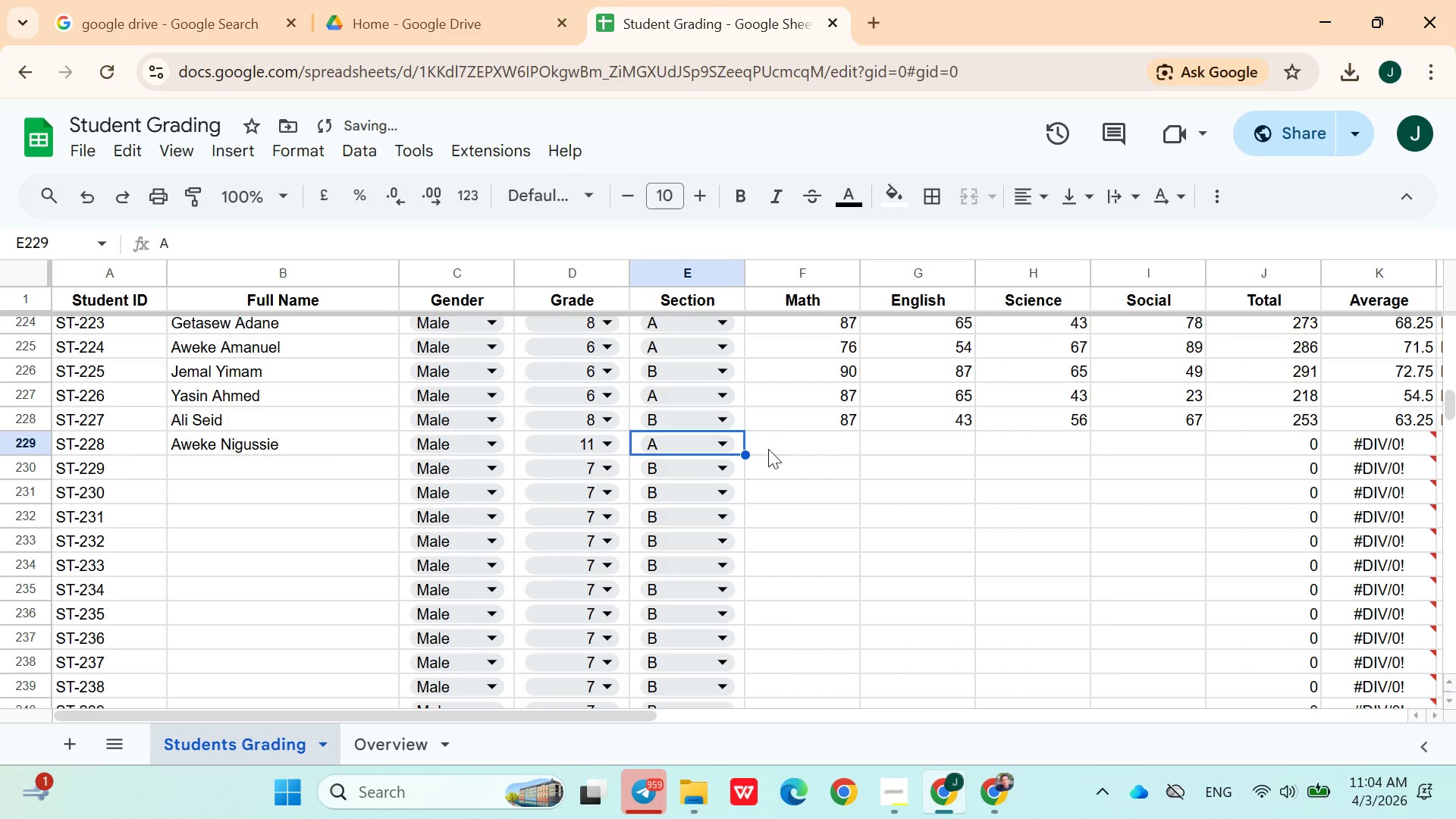 
left_click([769, 447])
 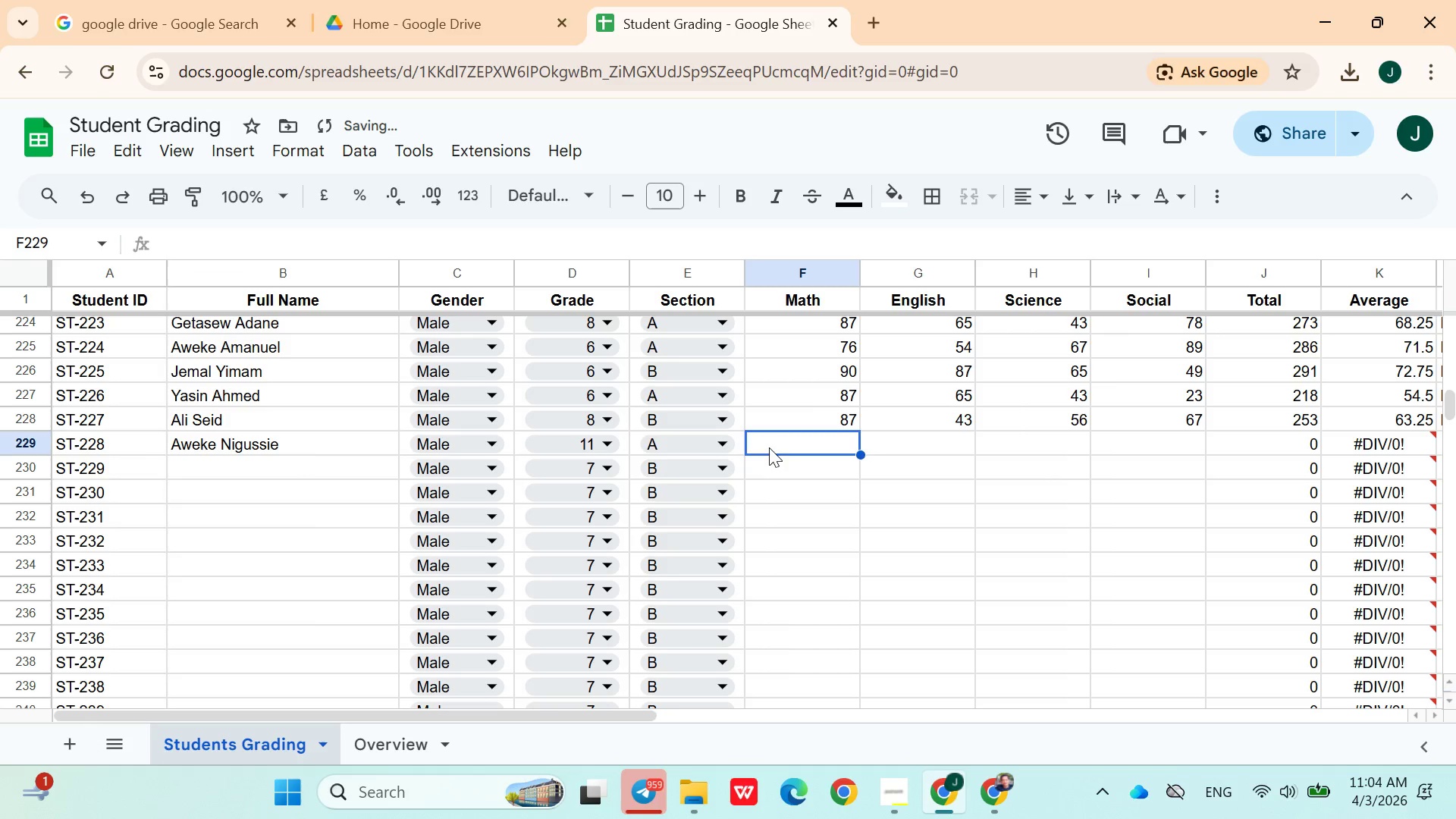 
type(43)
 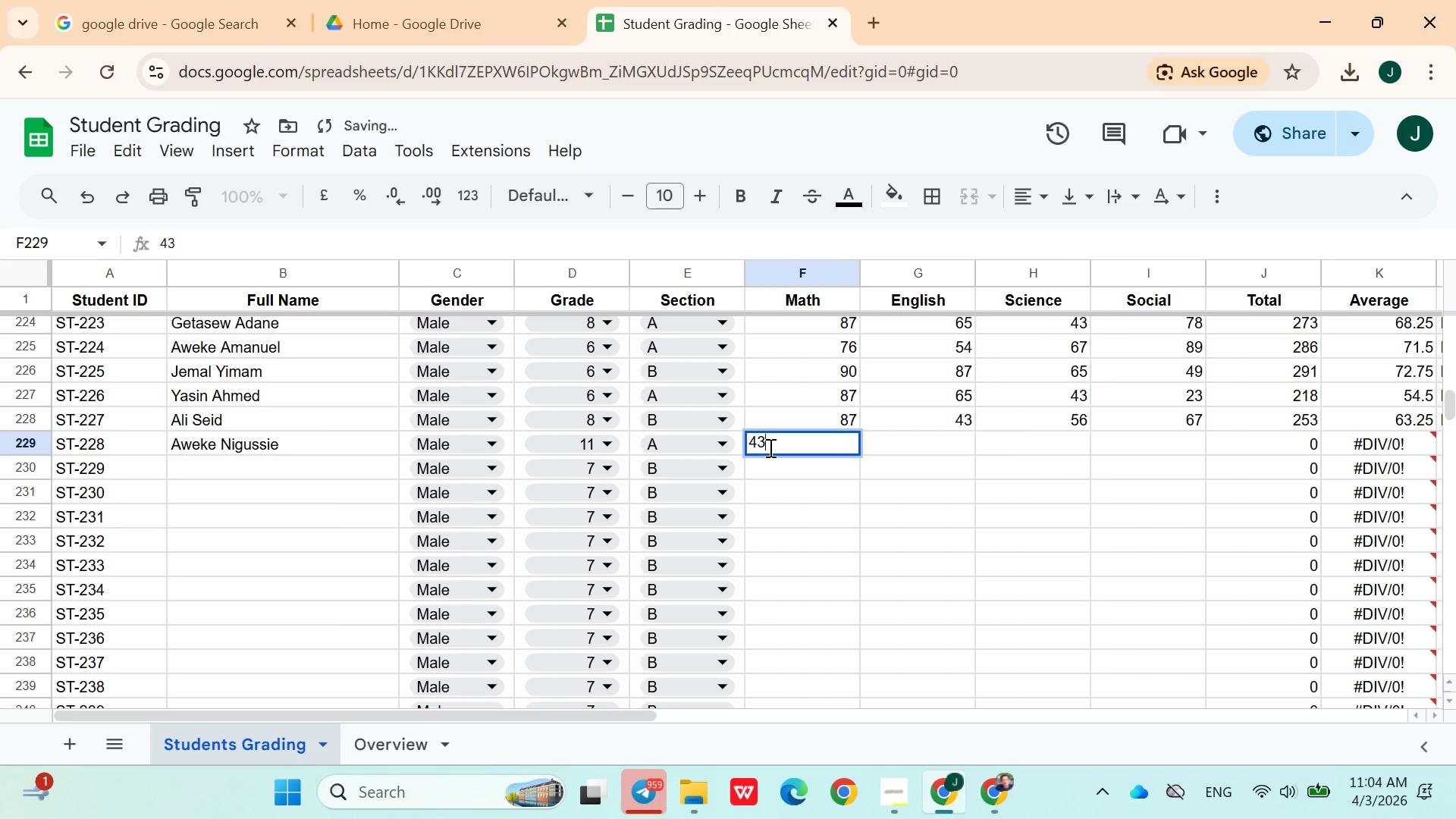 
key(ArrowRight)
 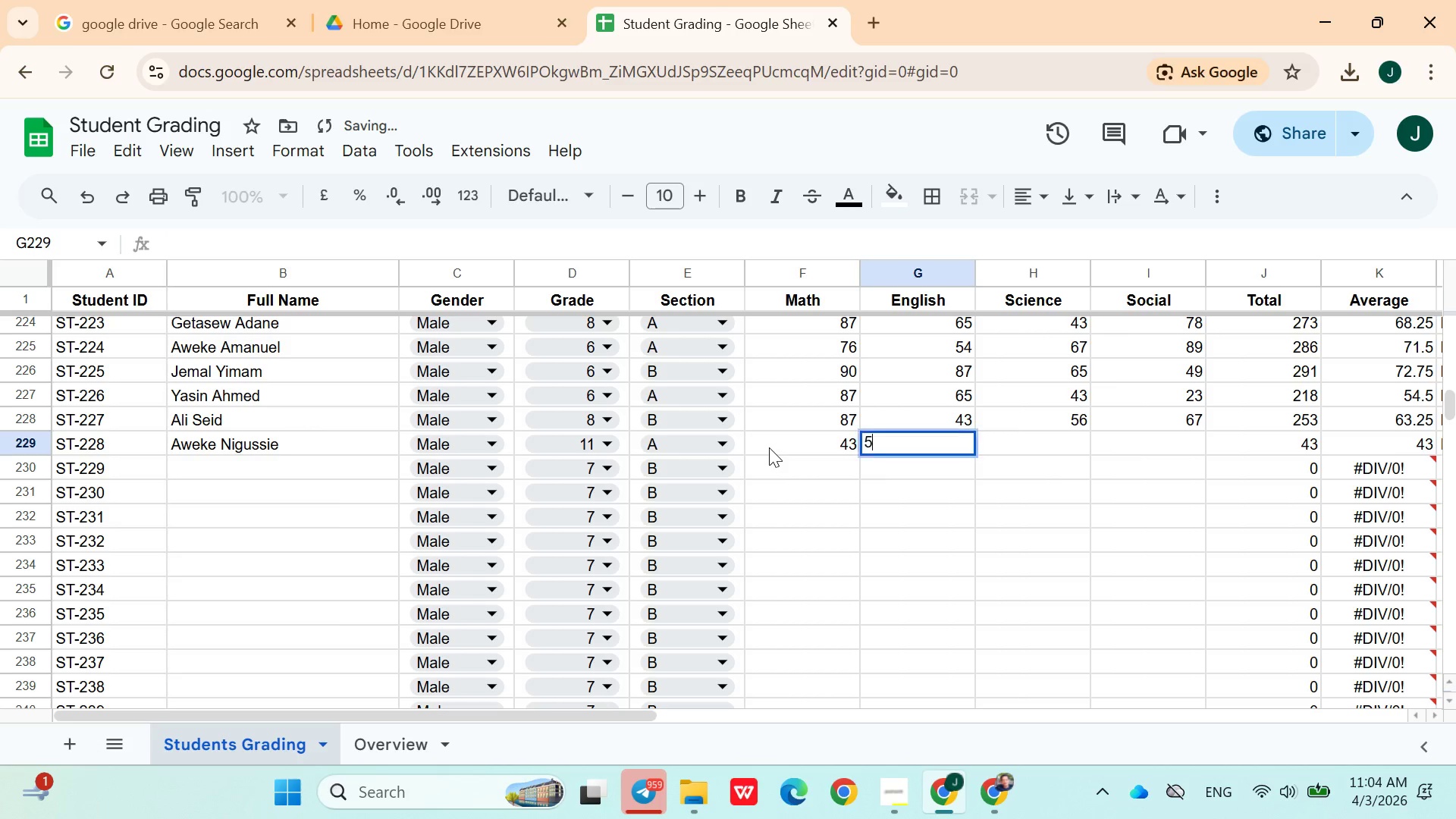 
type(54)
 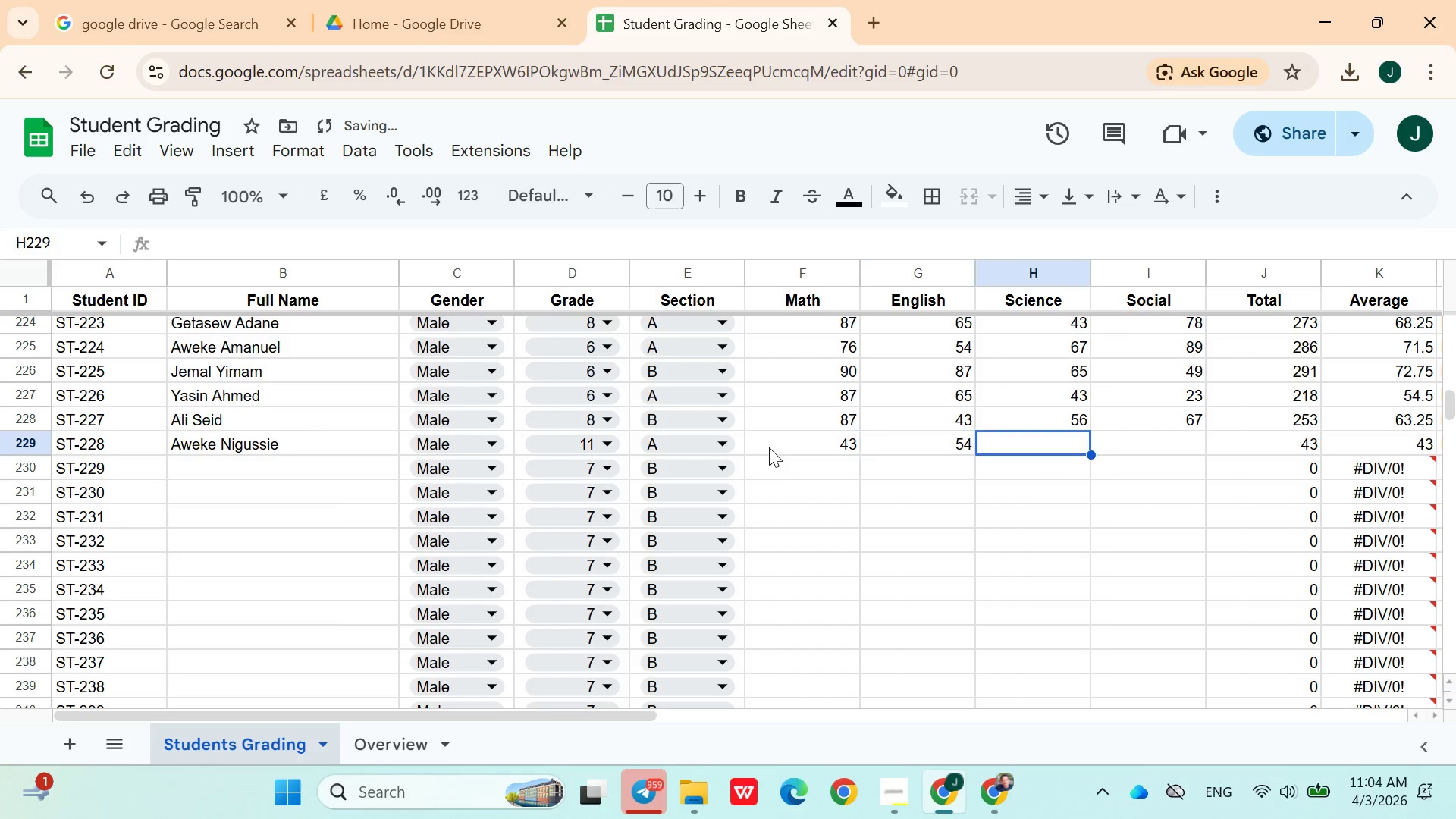 
key(ArrowRight)
 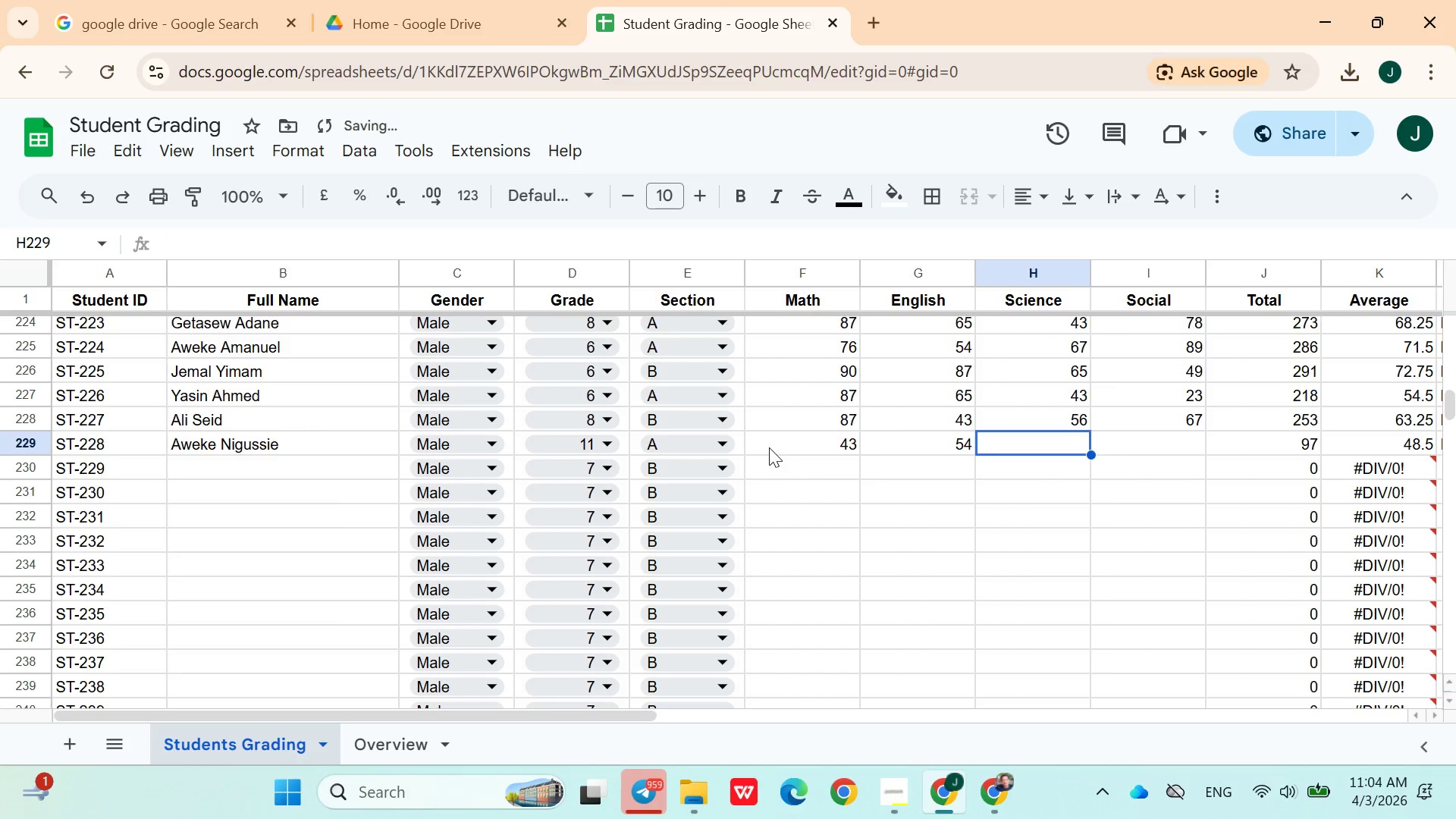 
type(67)
 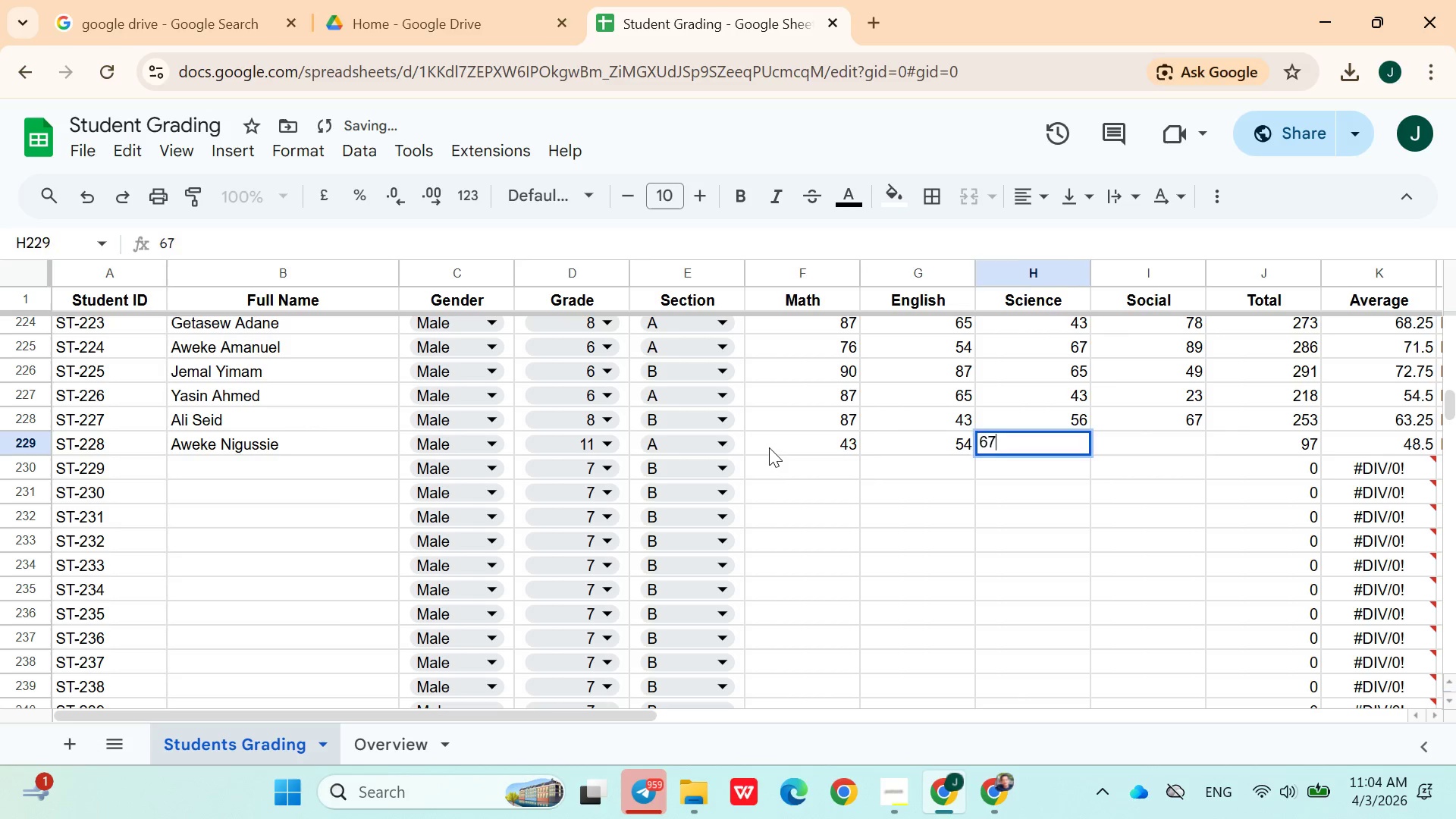 
key(ArrowRight)
 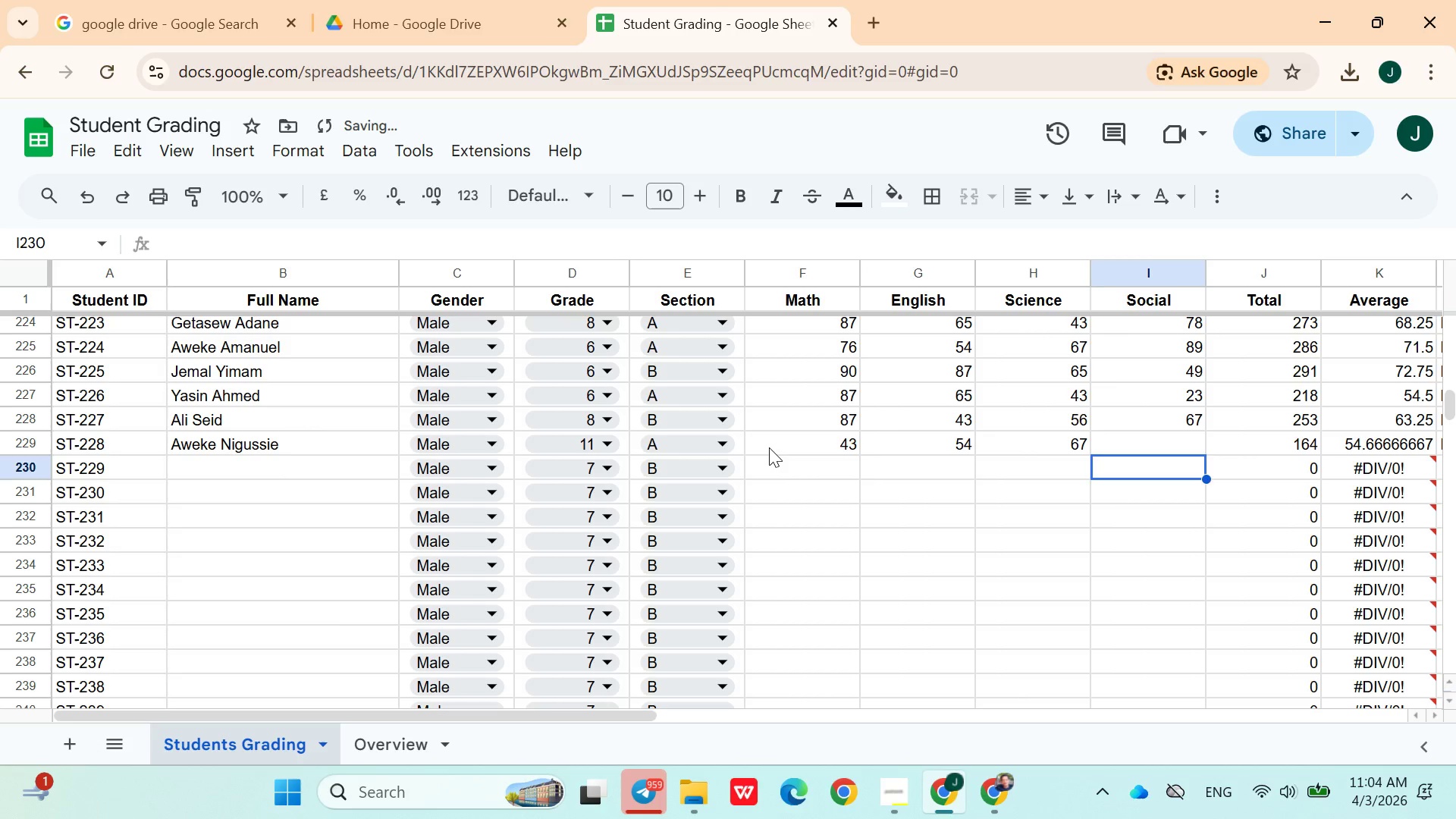 
key(ArrowDown)
 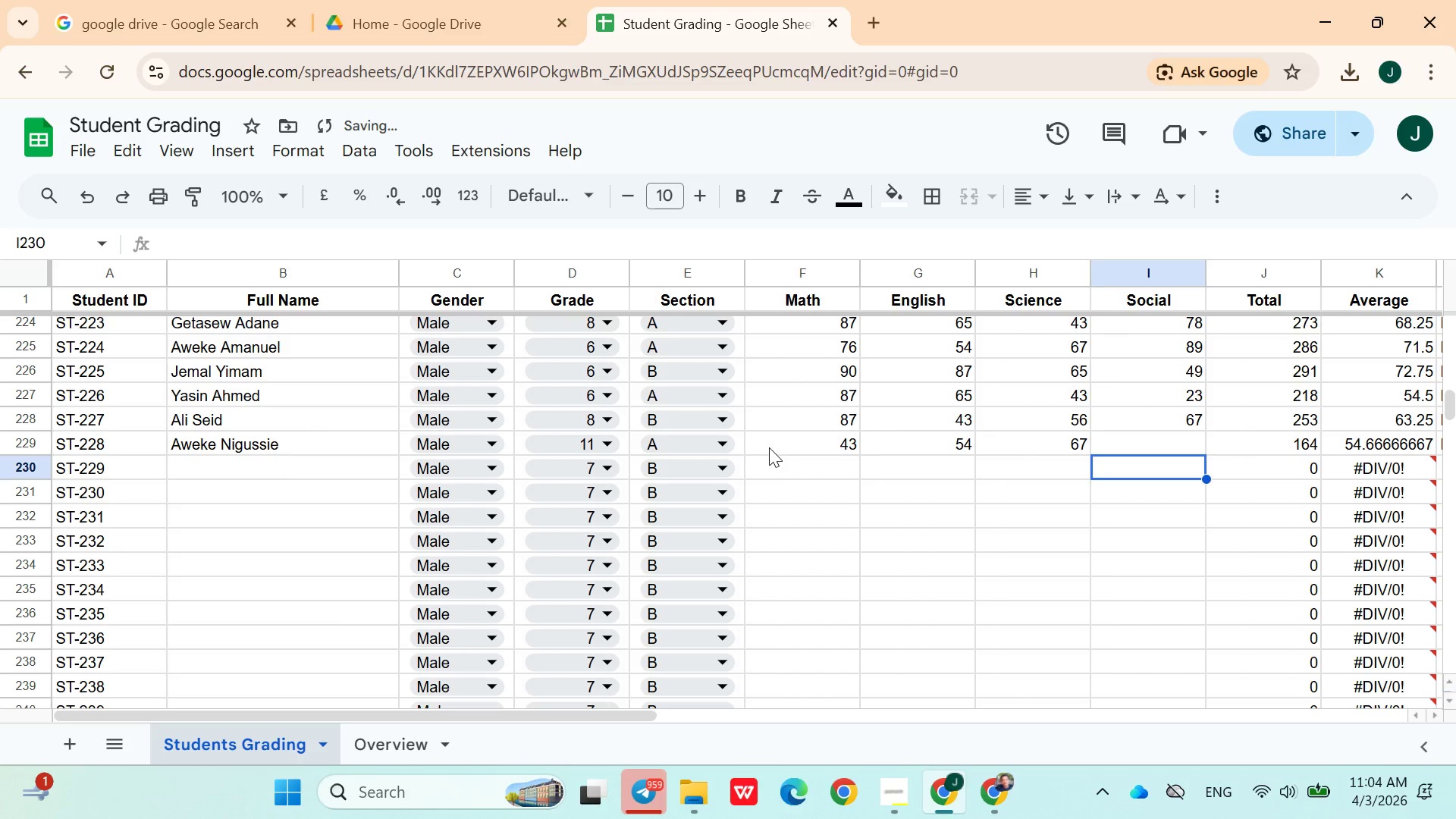 
key(ArrowUp)
 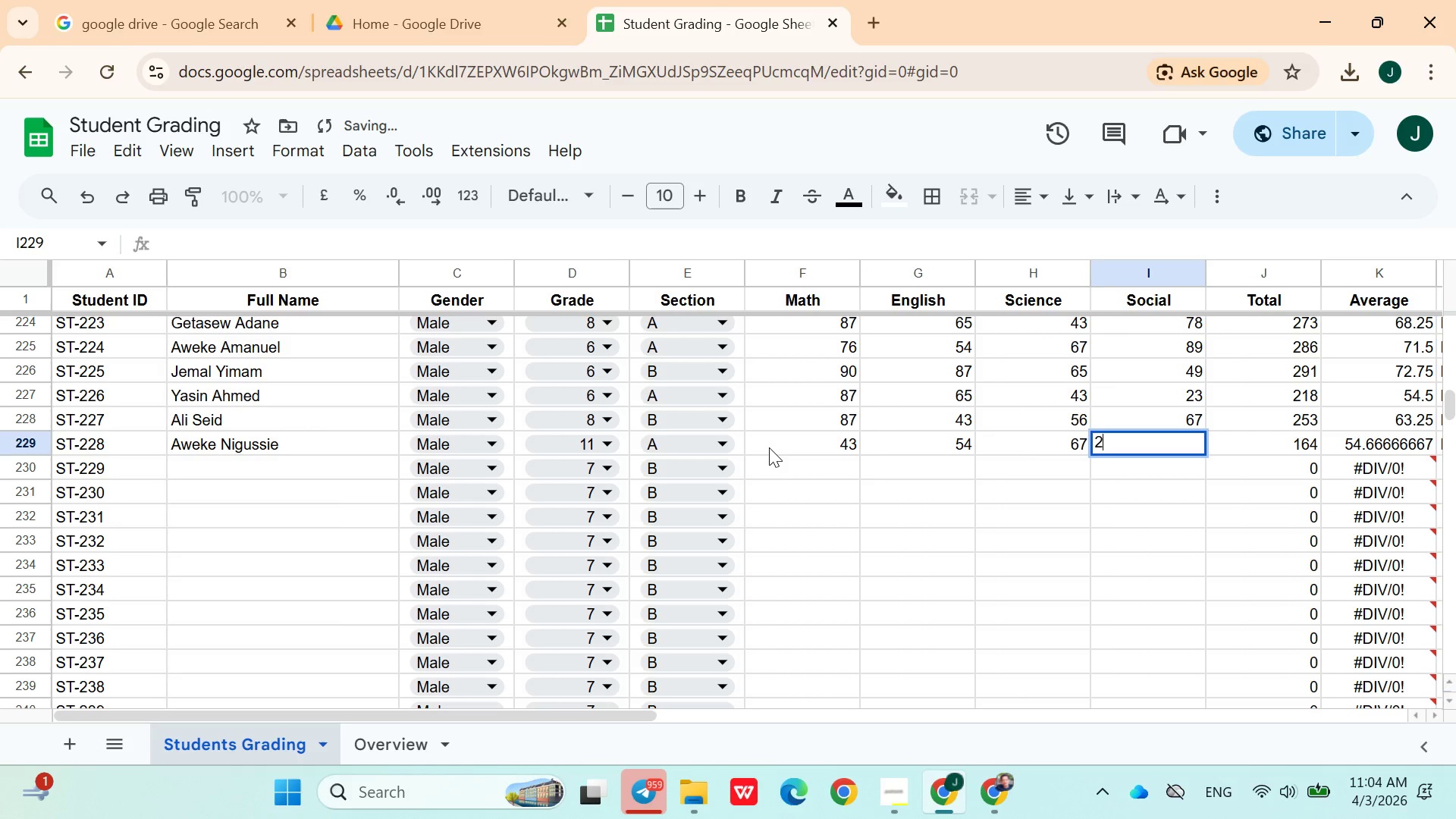 
type(24)
 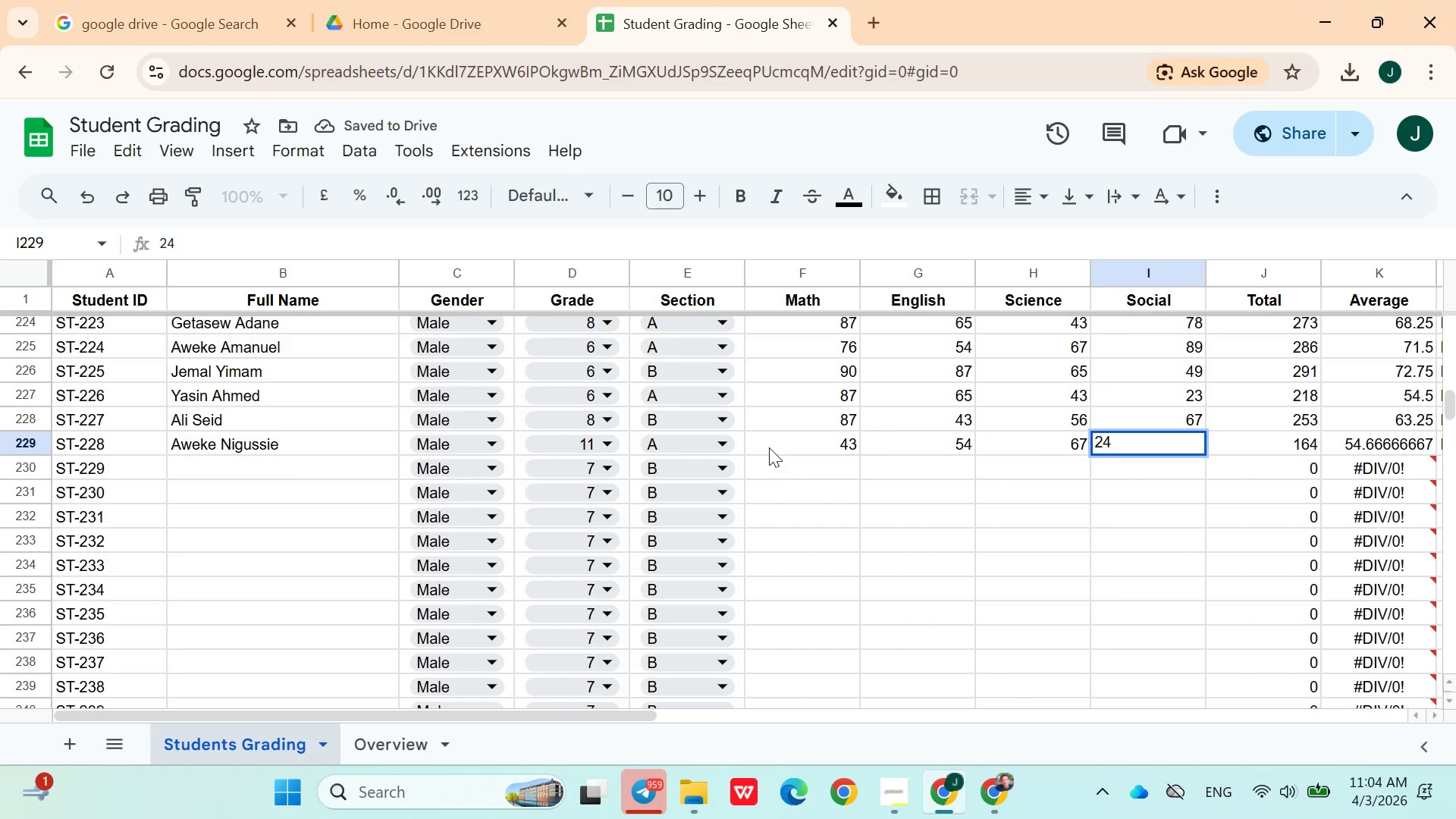 
key(ArrowDown)
 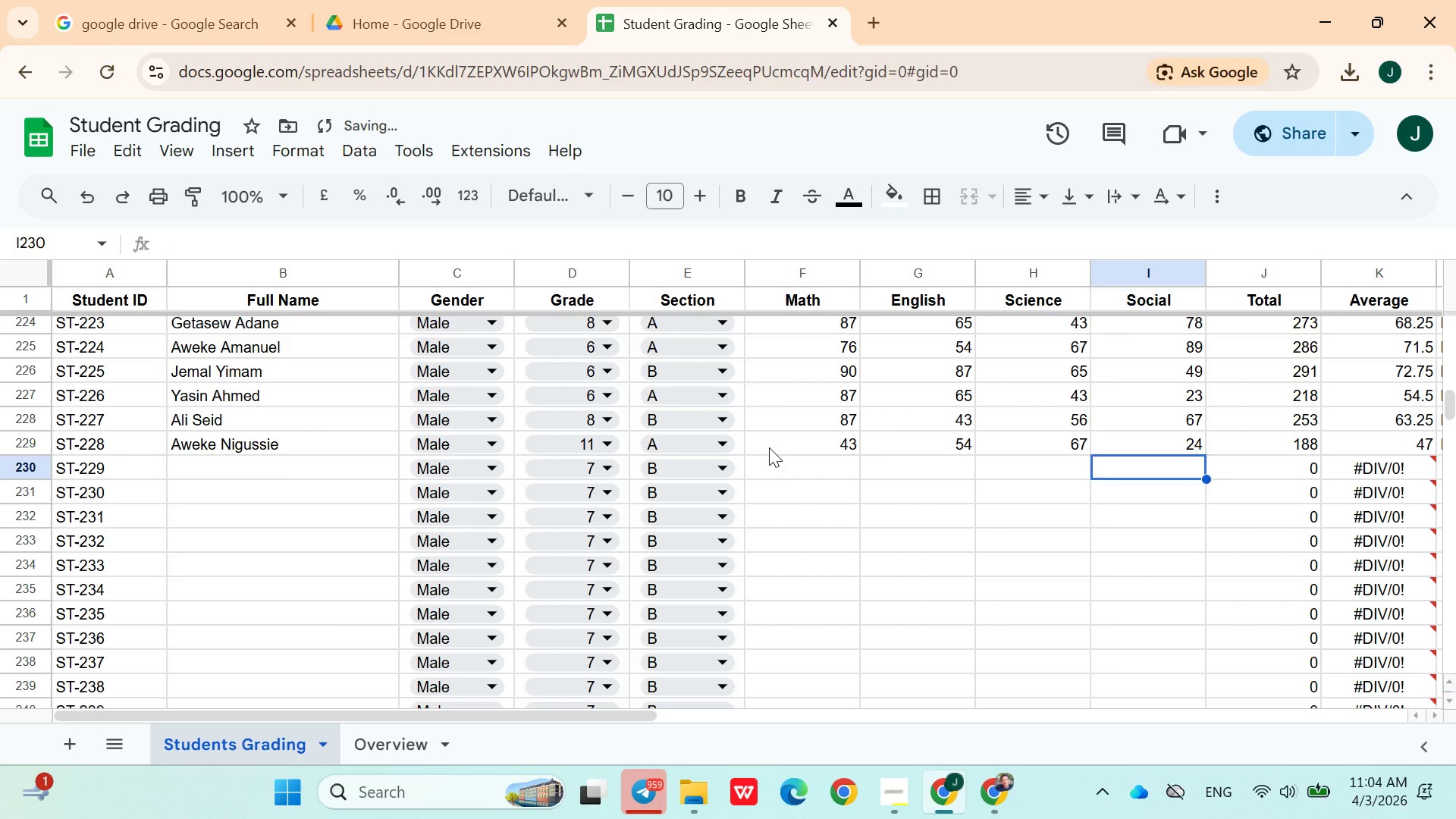 
hold_key(key=ArrowLeft, duration=1.0)
 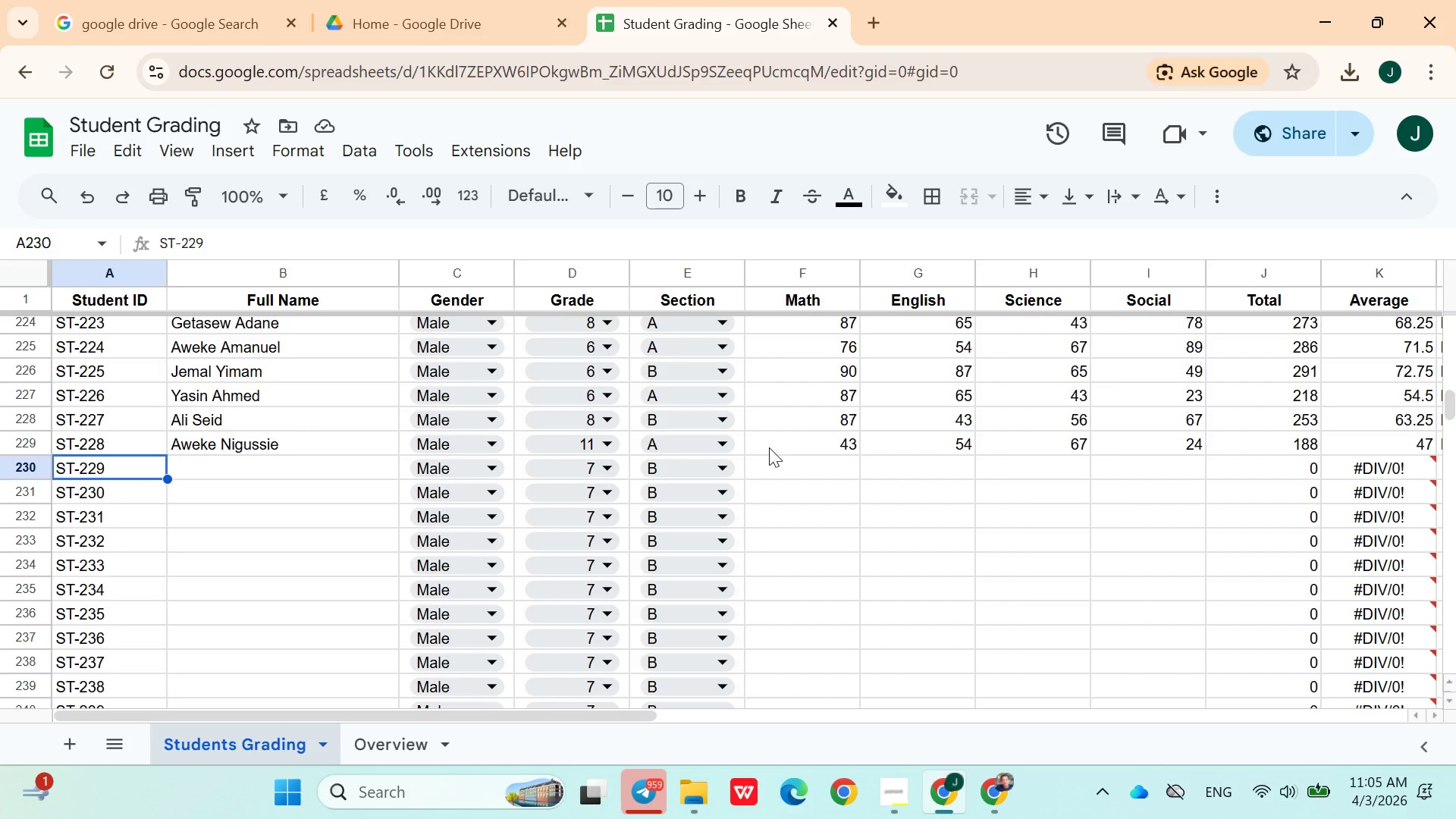 
wait(21.53)
 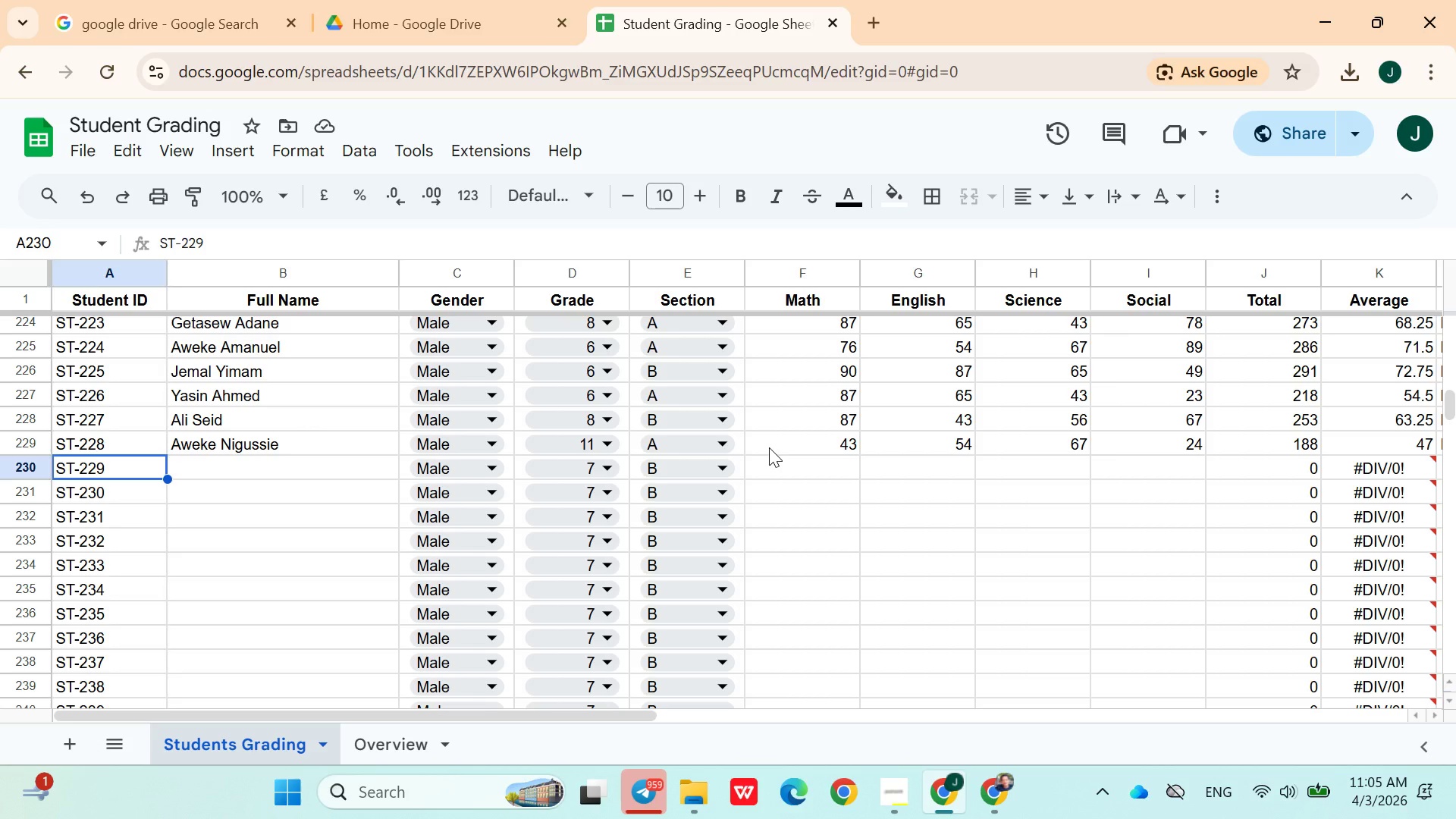 
left_click([339, 482])
 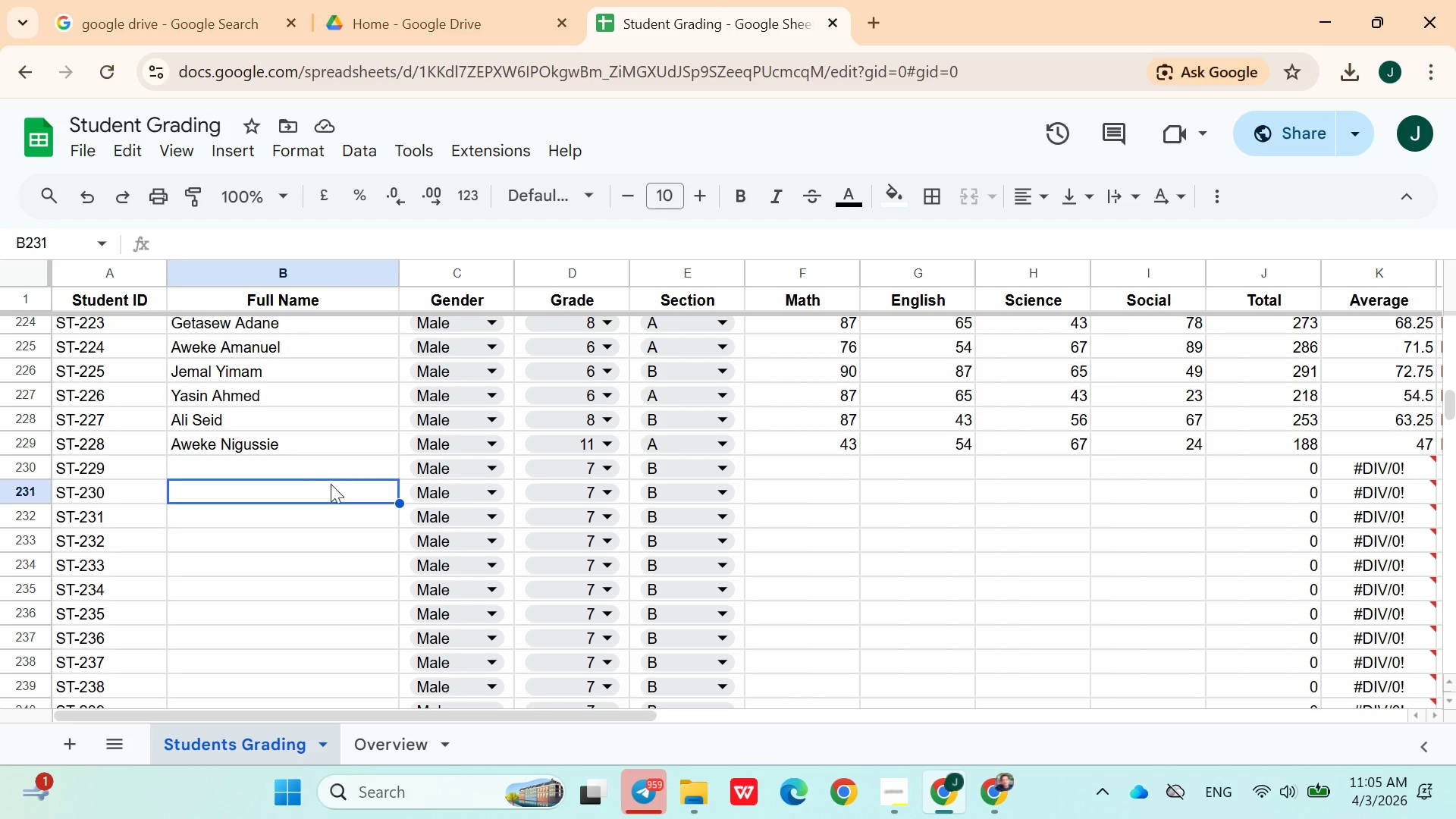 
left_click([286, 477])
 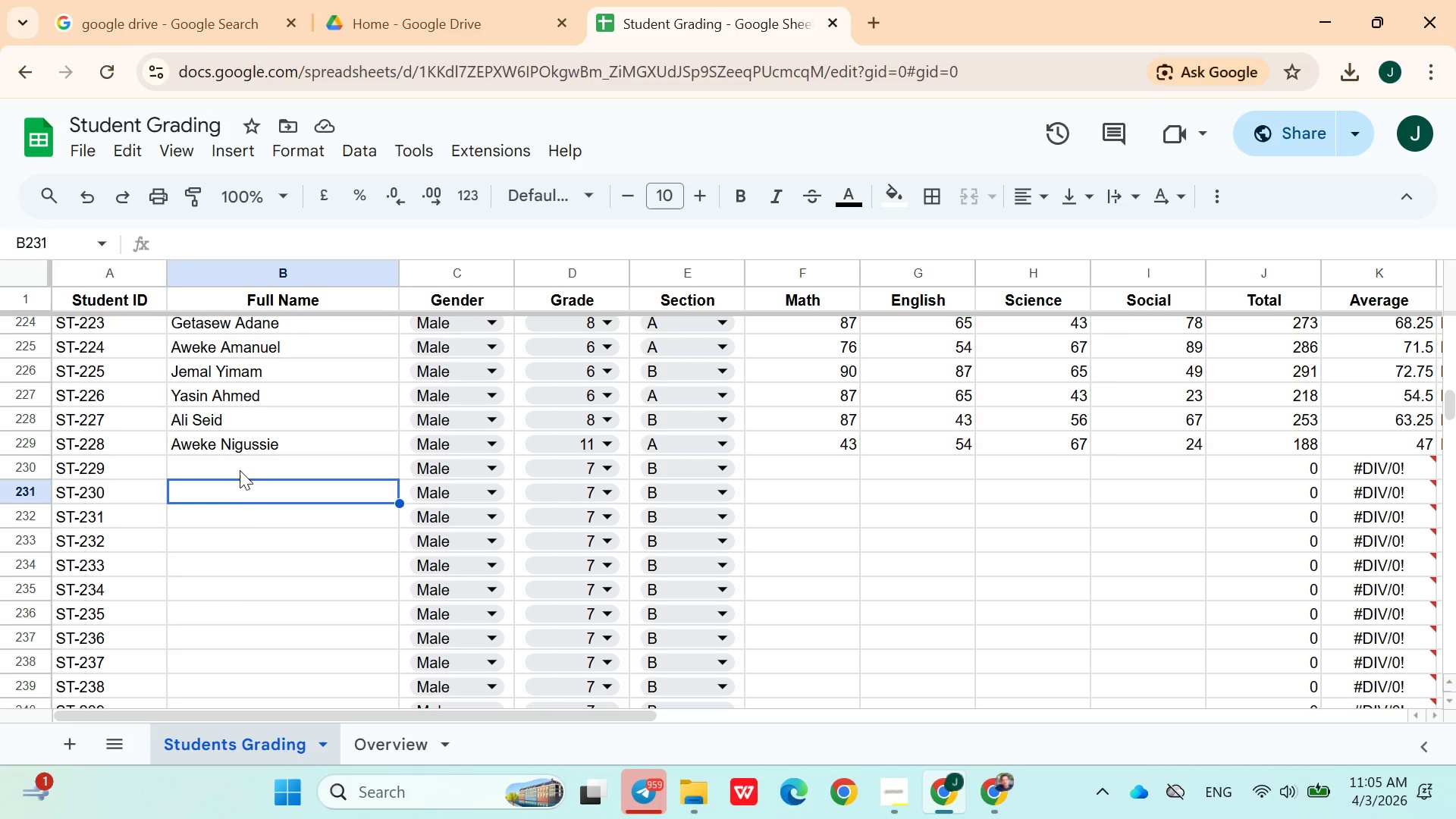 
left_click([238, 470])
 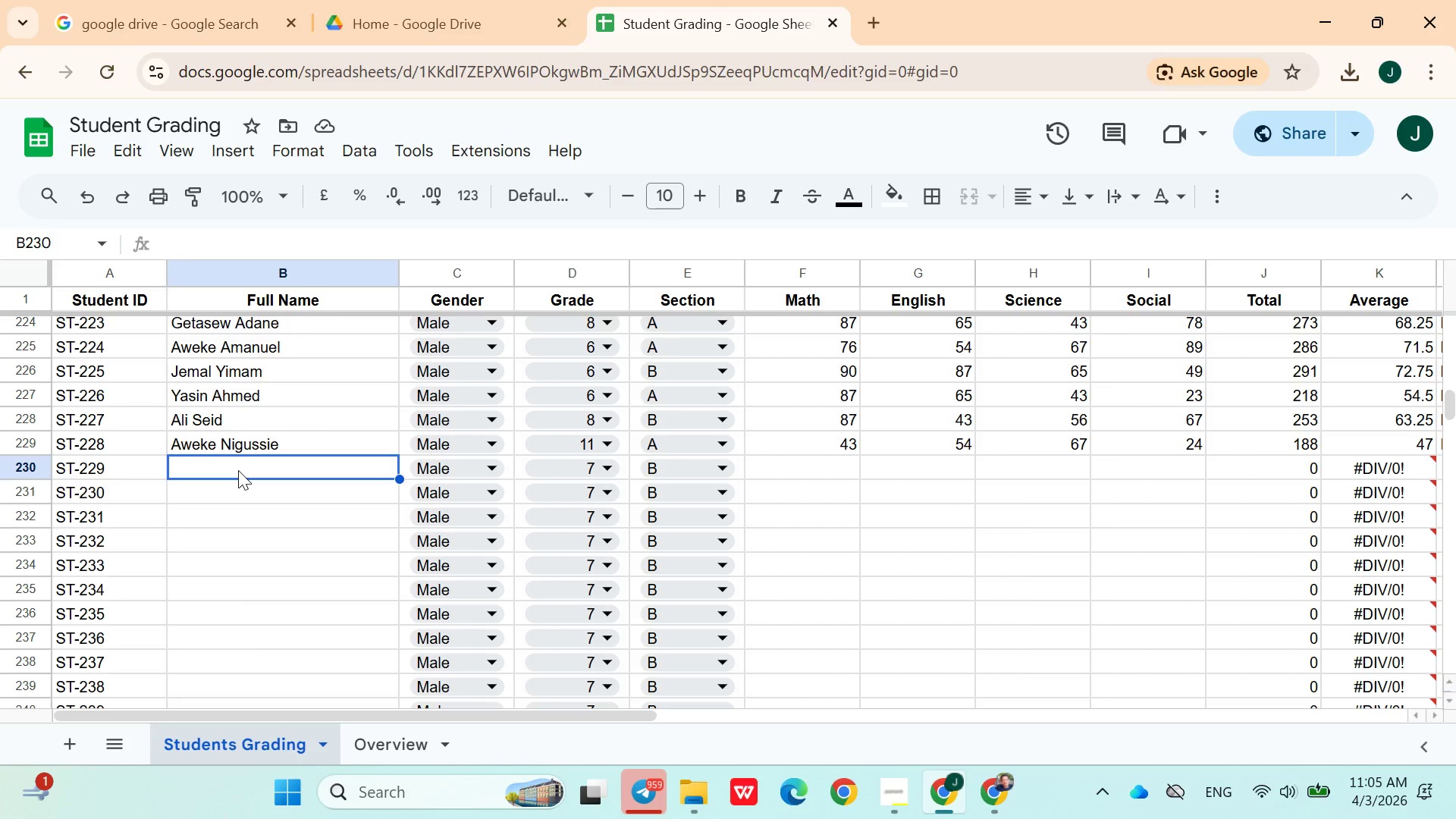 
wait(6.55)
 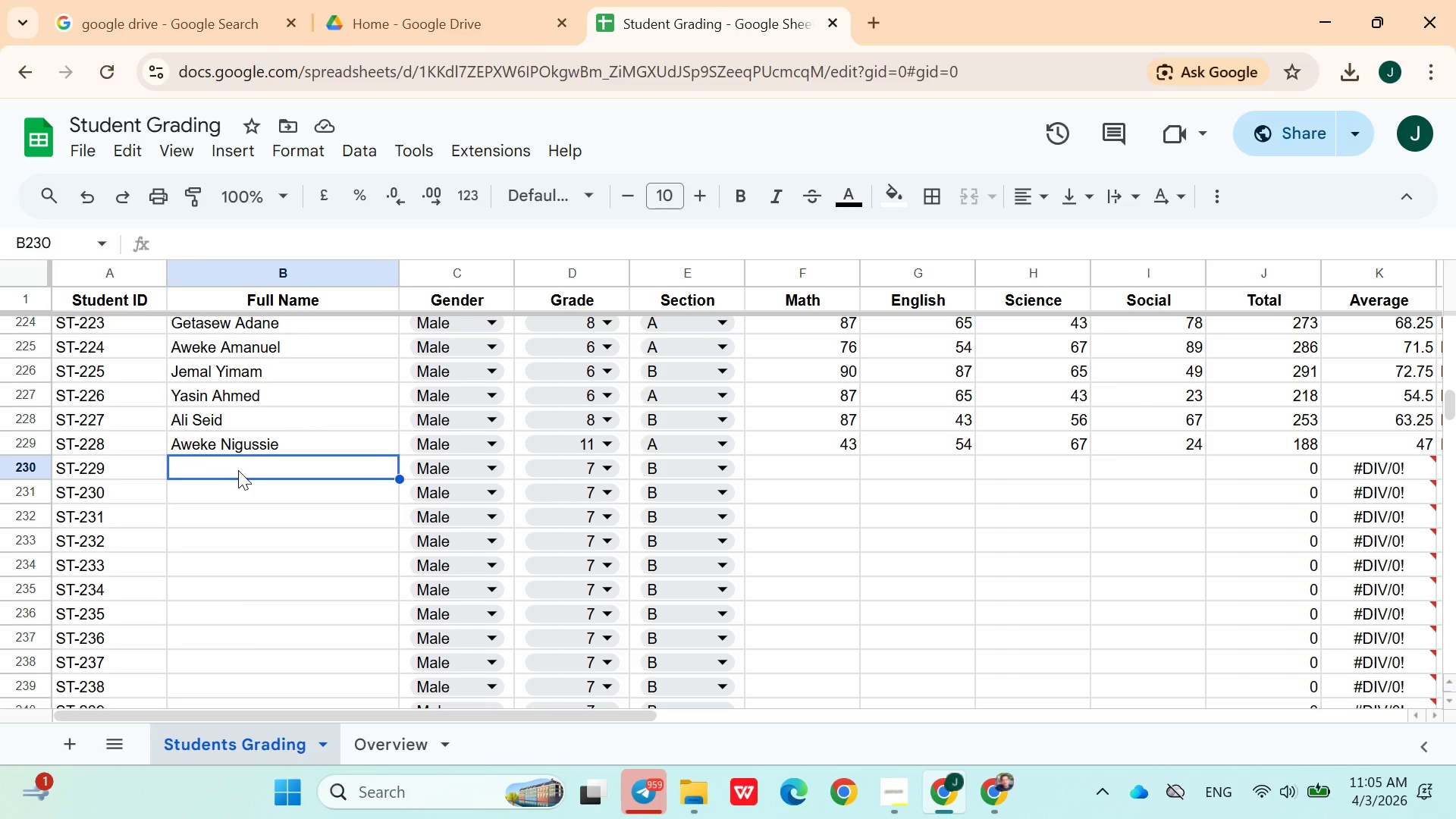 
type(Abel Demssie)
 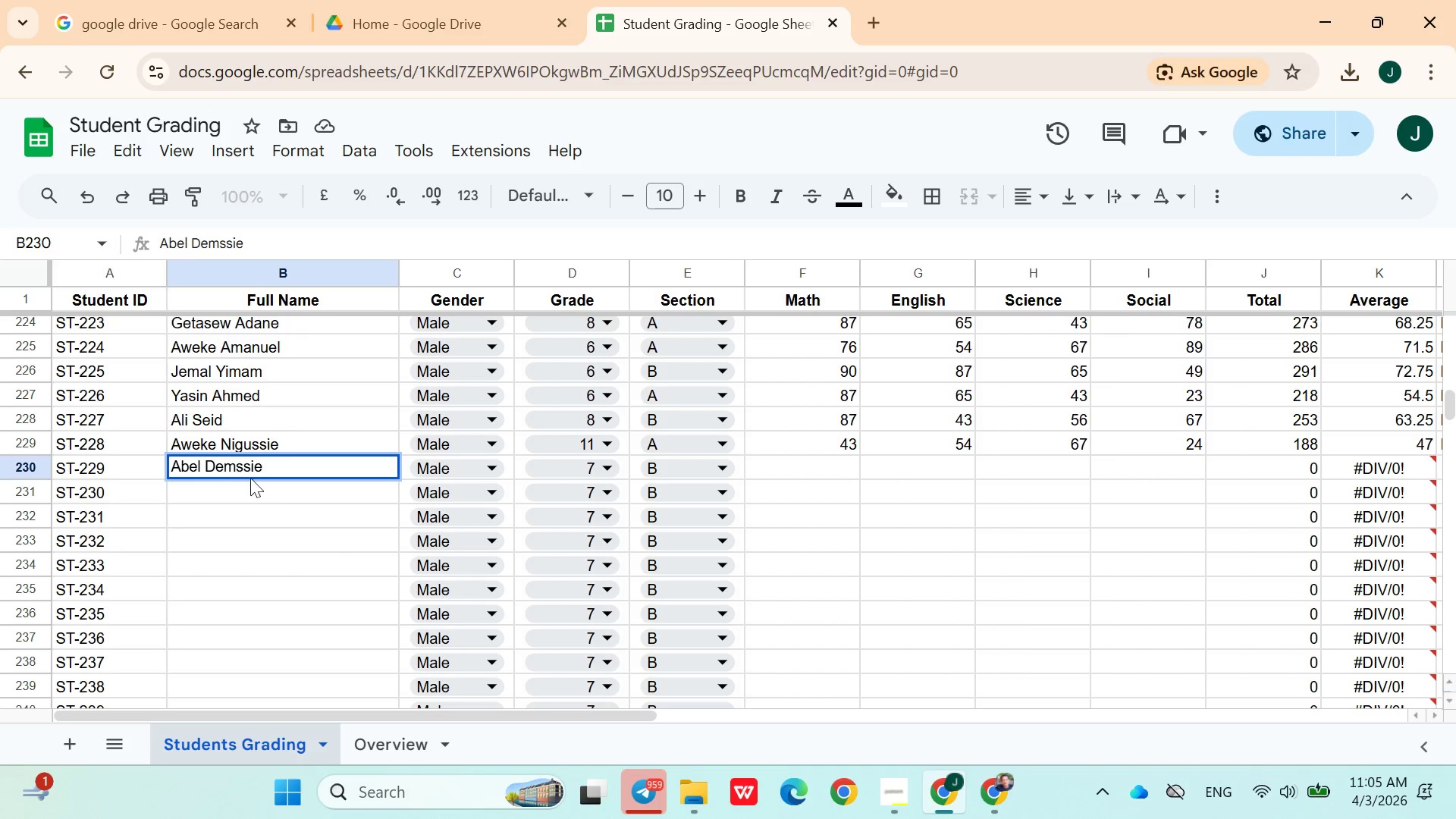 
left_click([544, 466])
 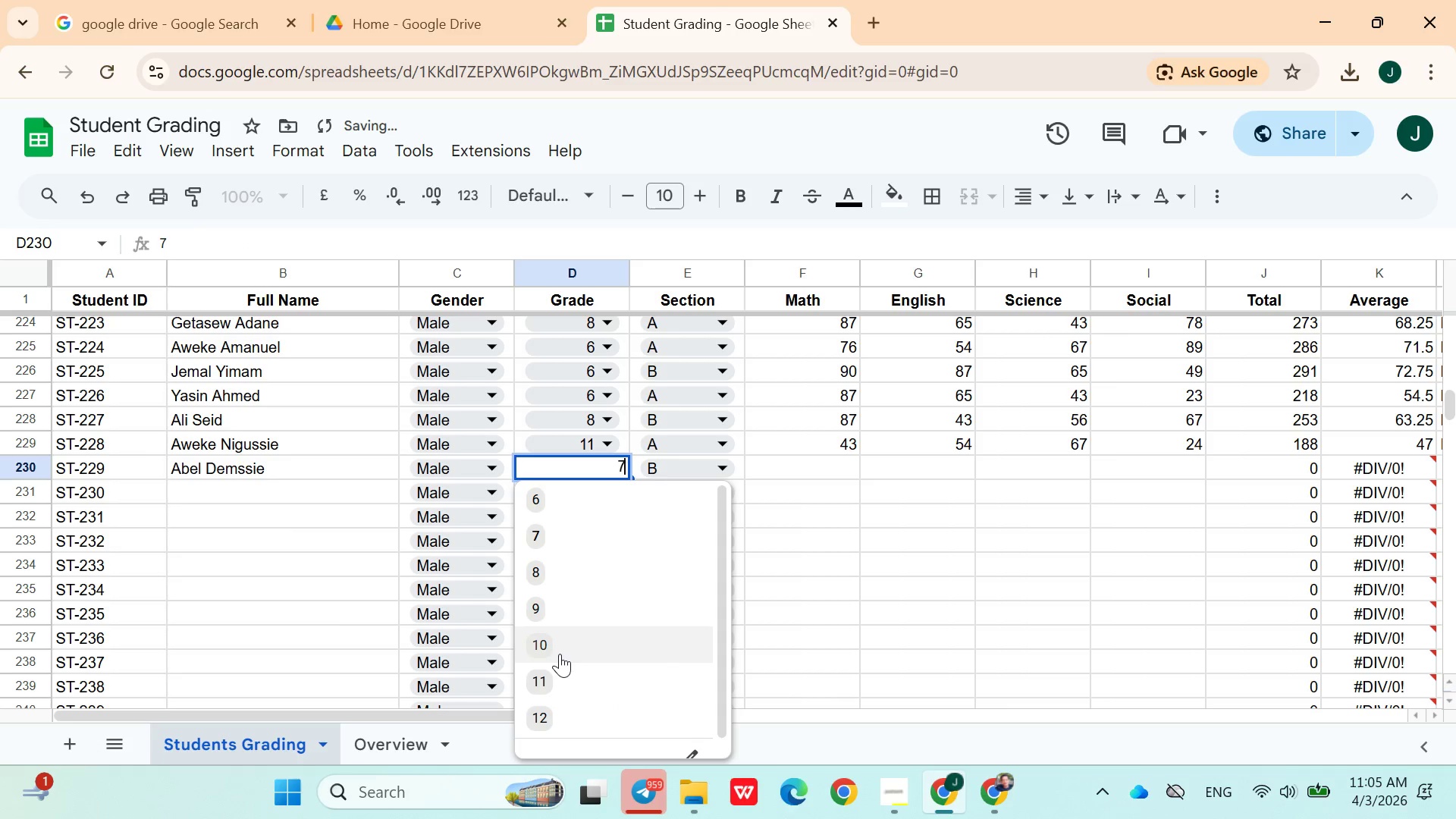 
left_click([555, 667])
 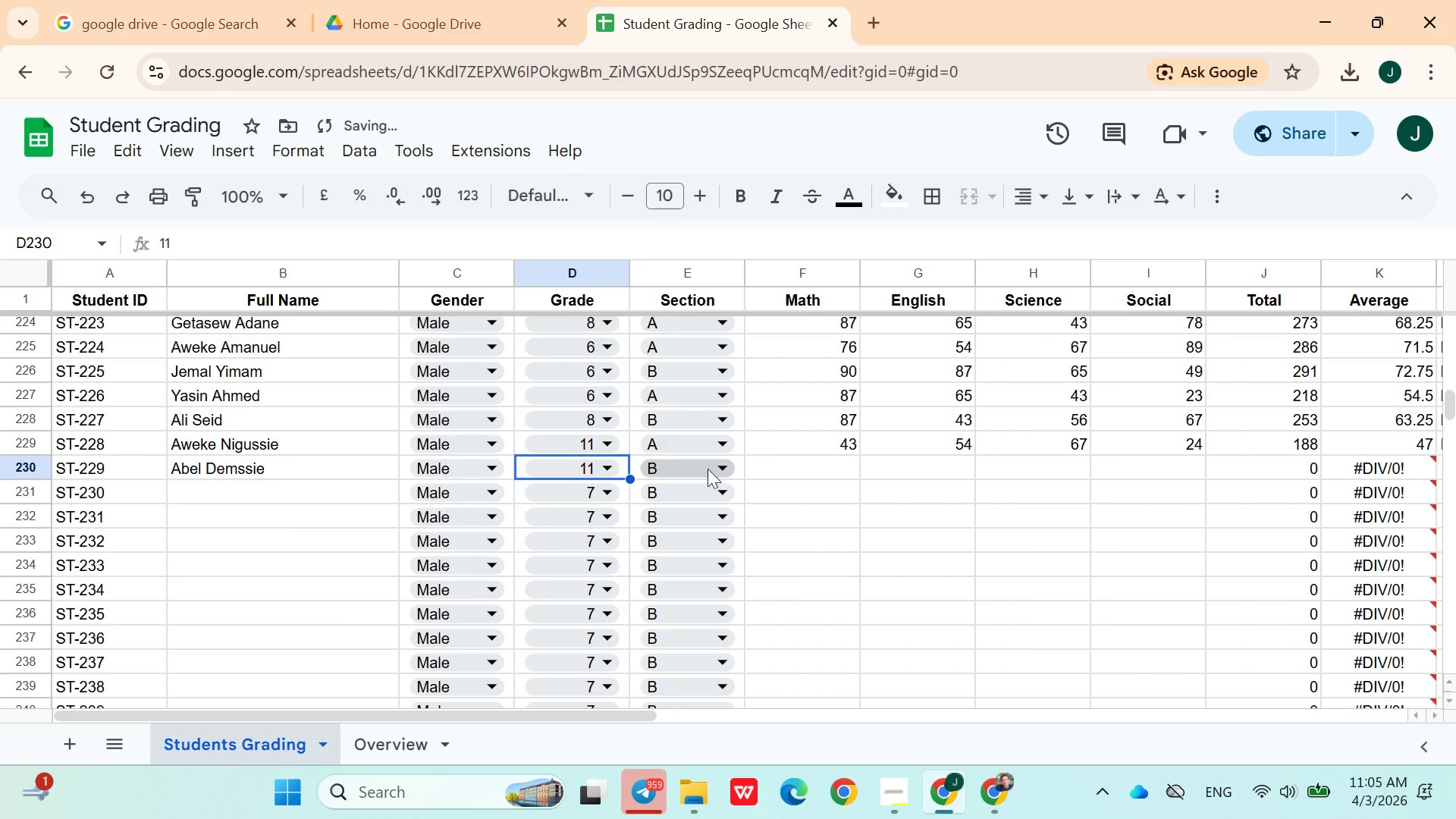 
left_click([813, 459])
 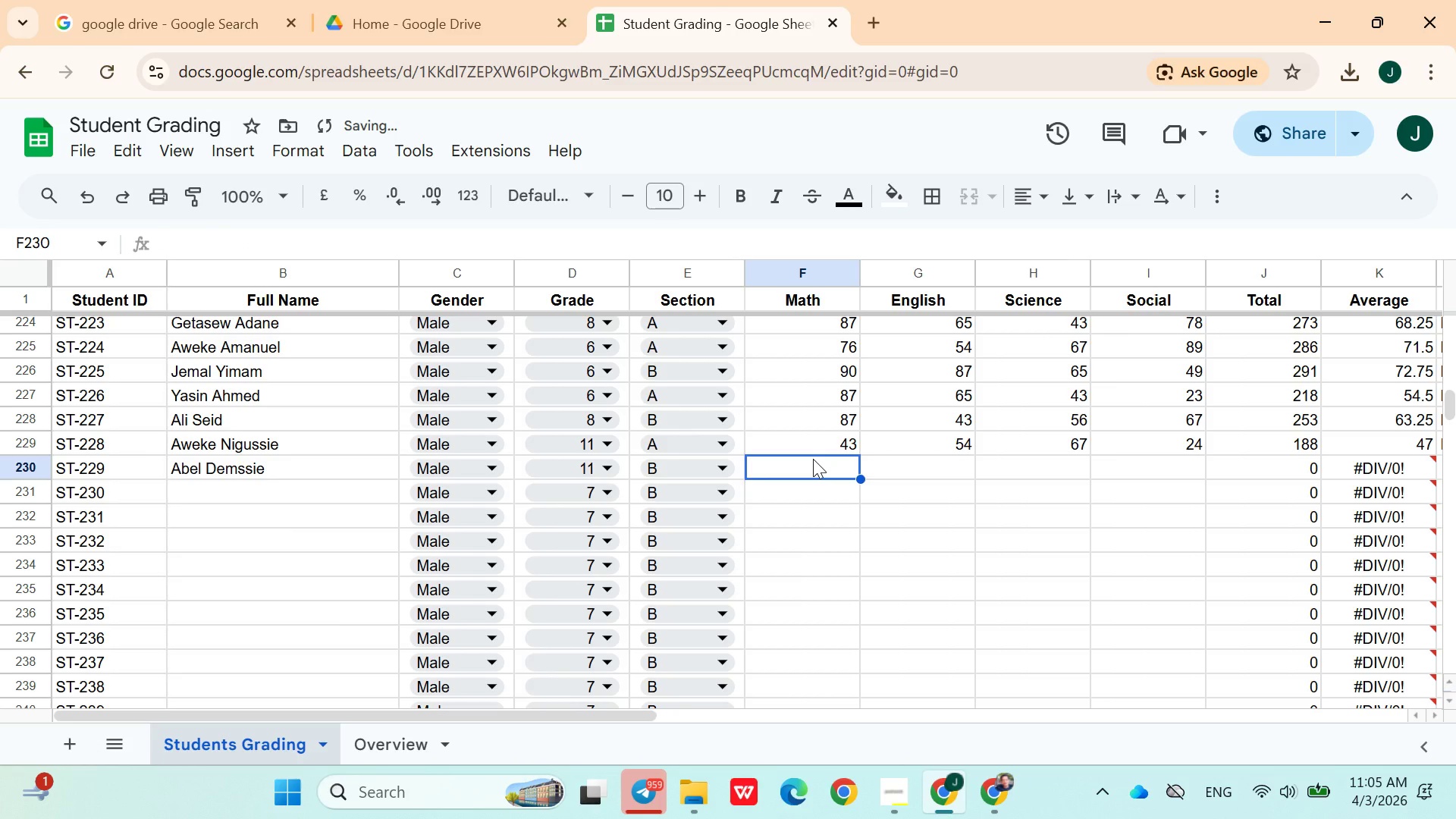 
type(89)
 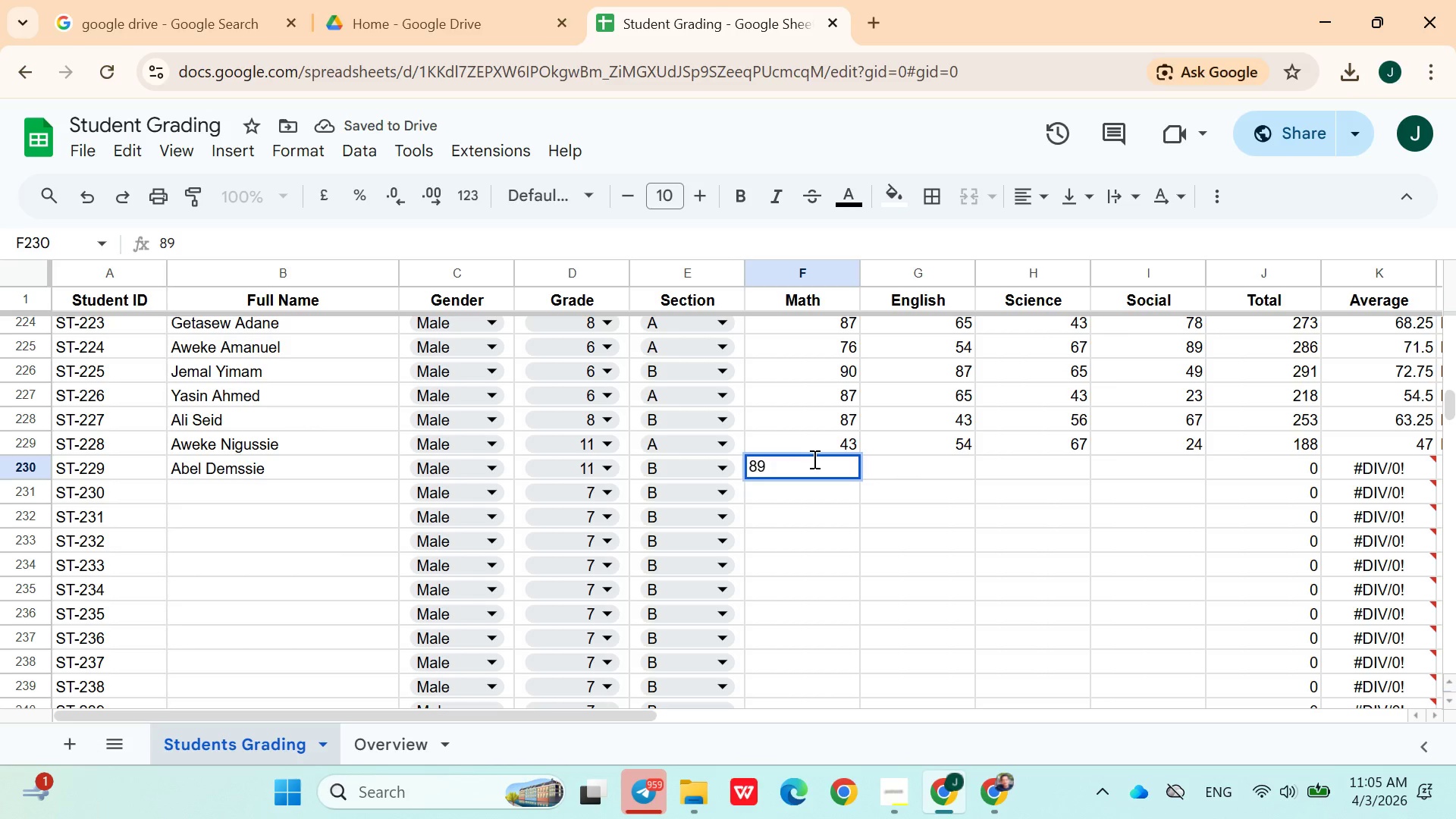 
key(ArrowRight)
 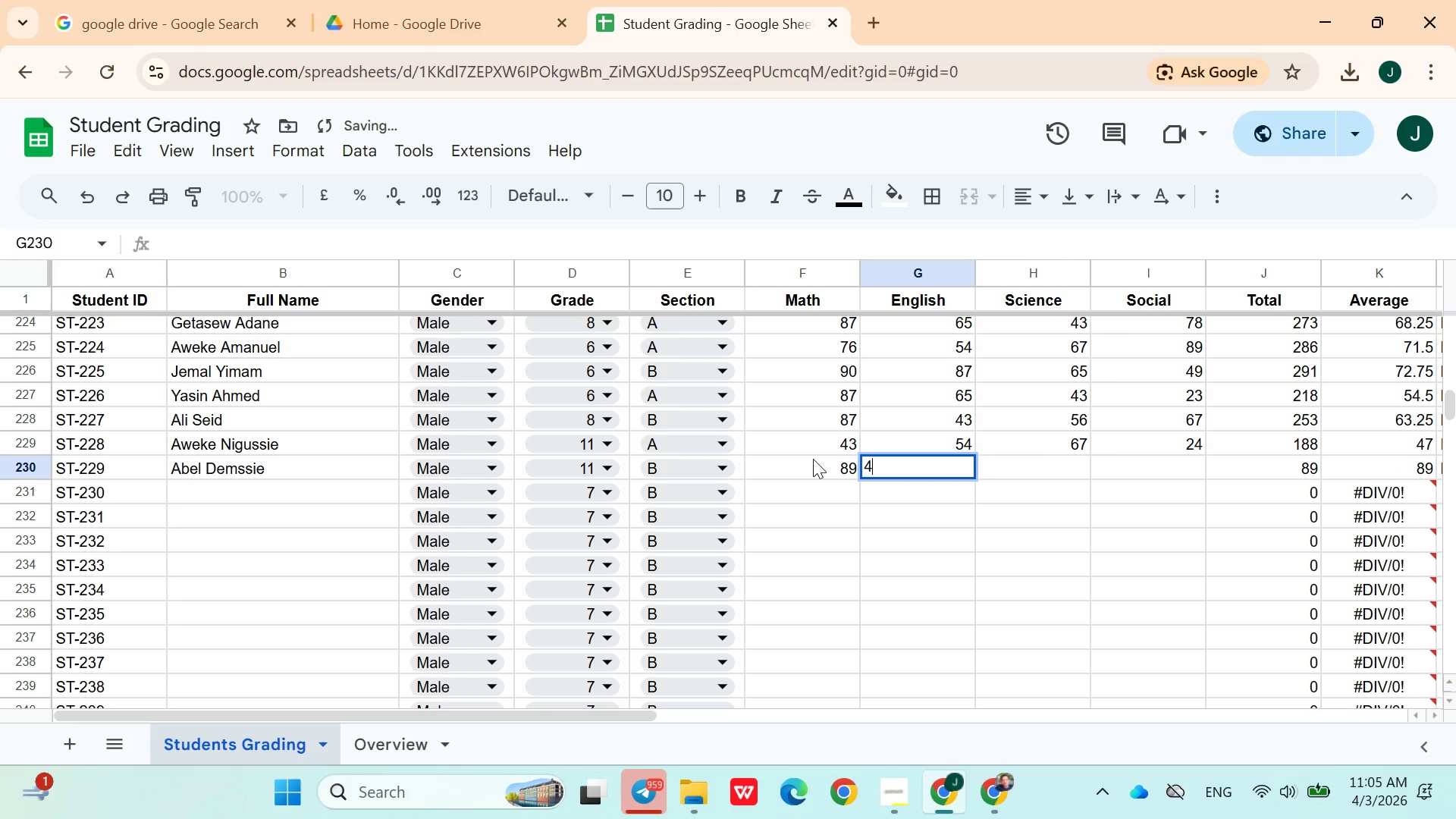 
type(45)
 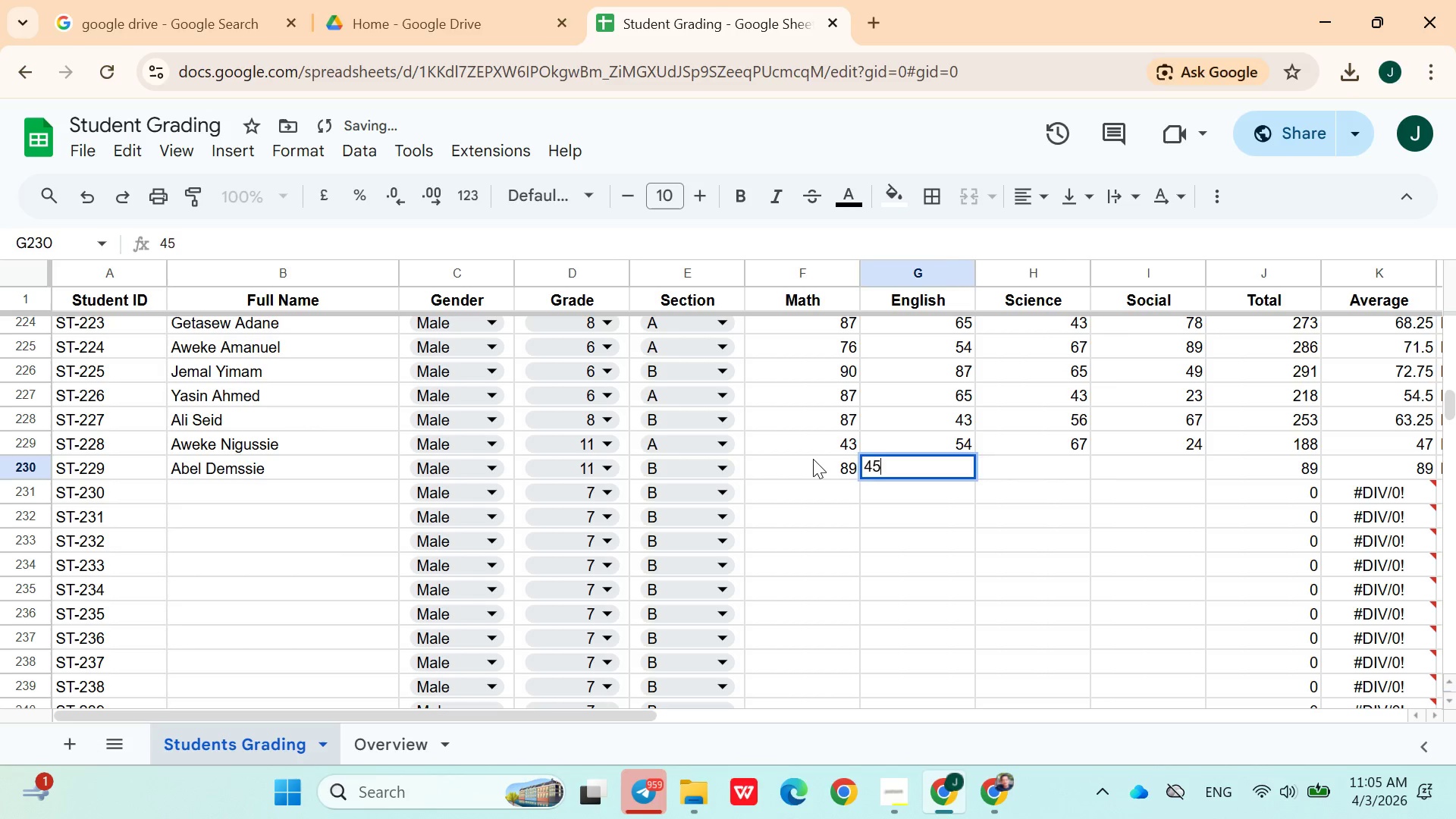 
key(ArrowRight)
 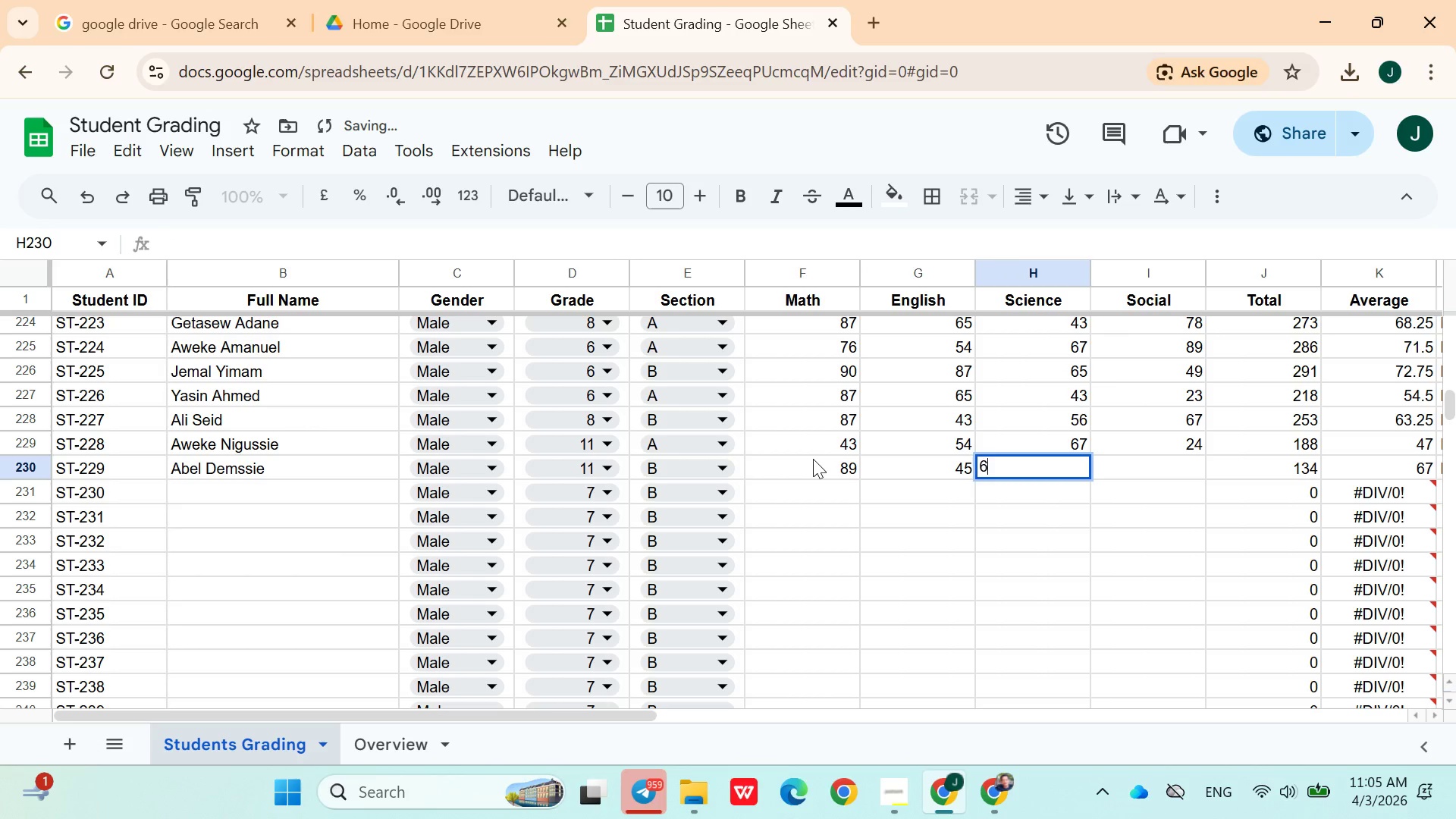 
type(65)
 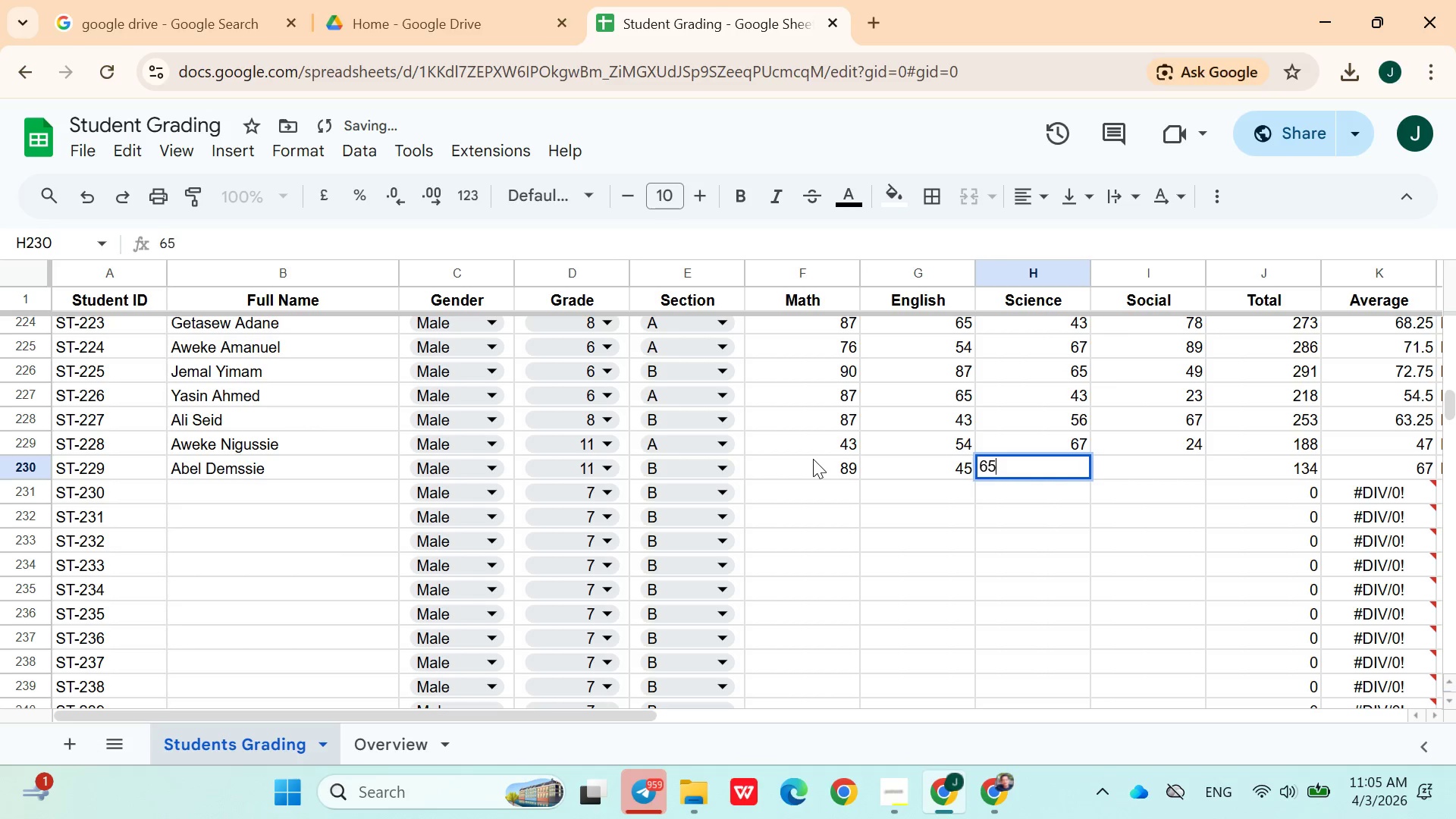 
key(ArrowRight)
 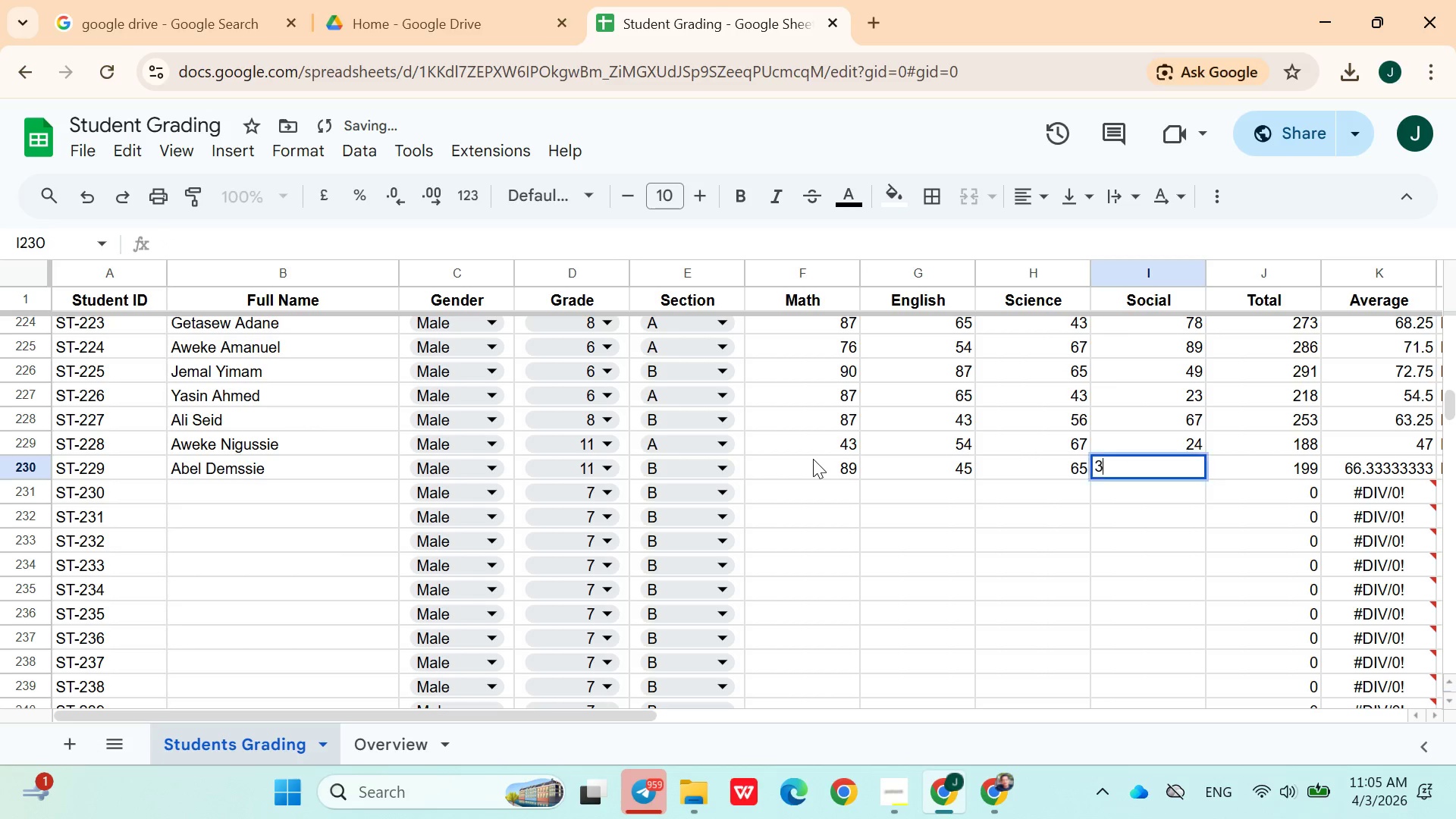 
type(32)
 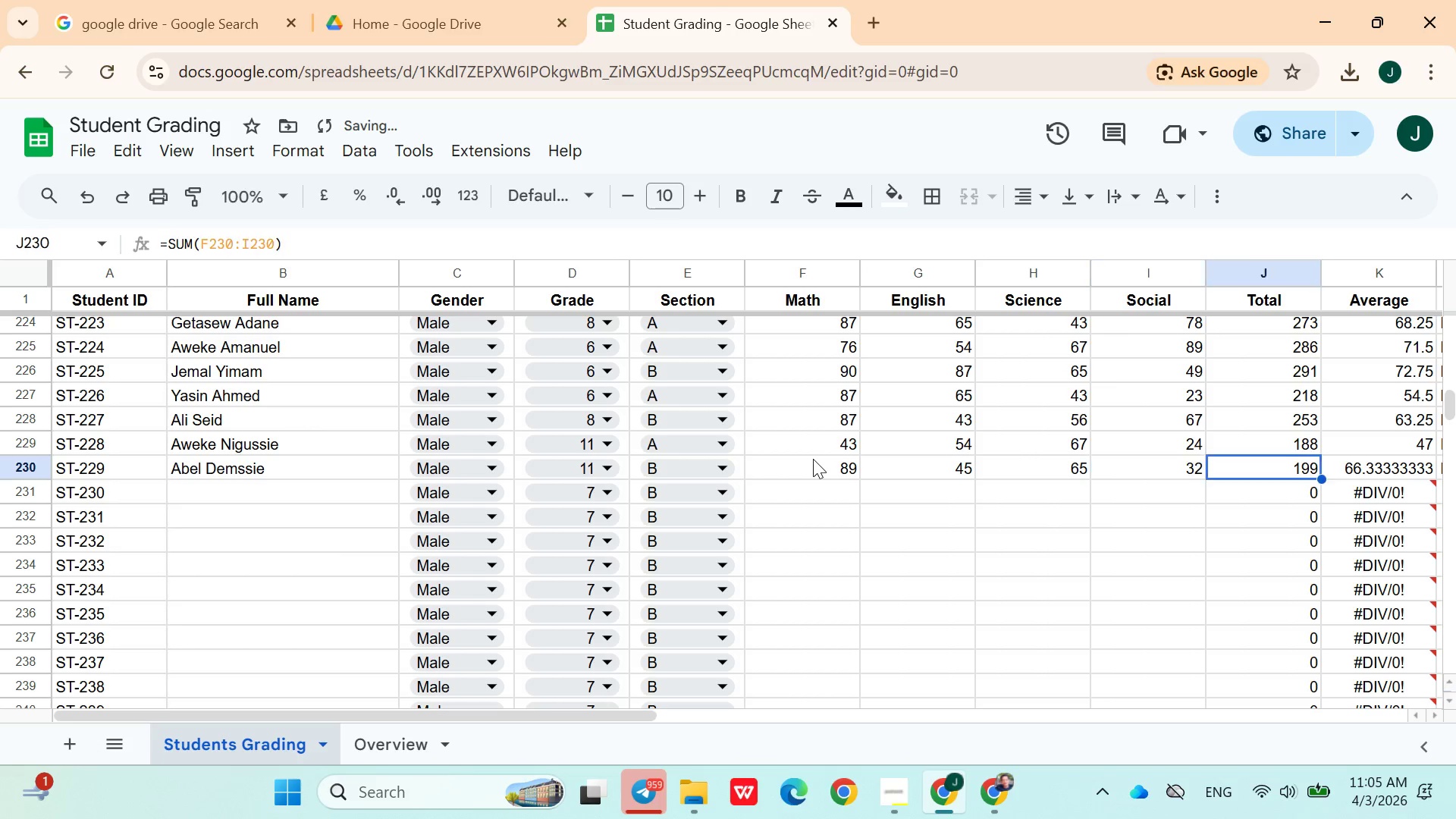 
key(ArrowRight)
 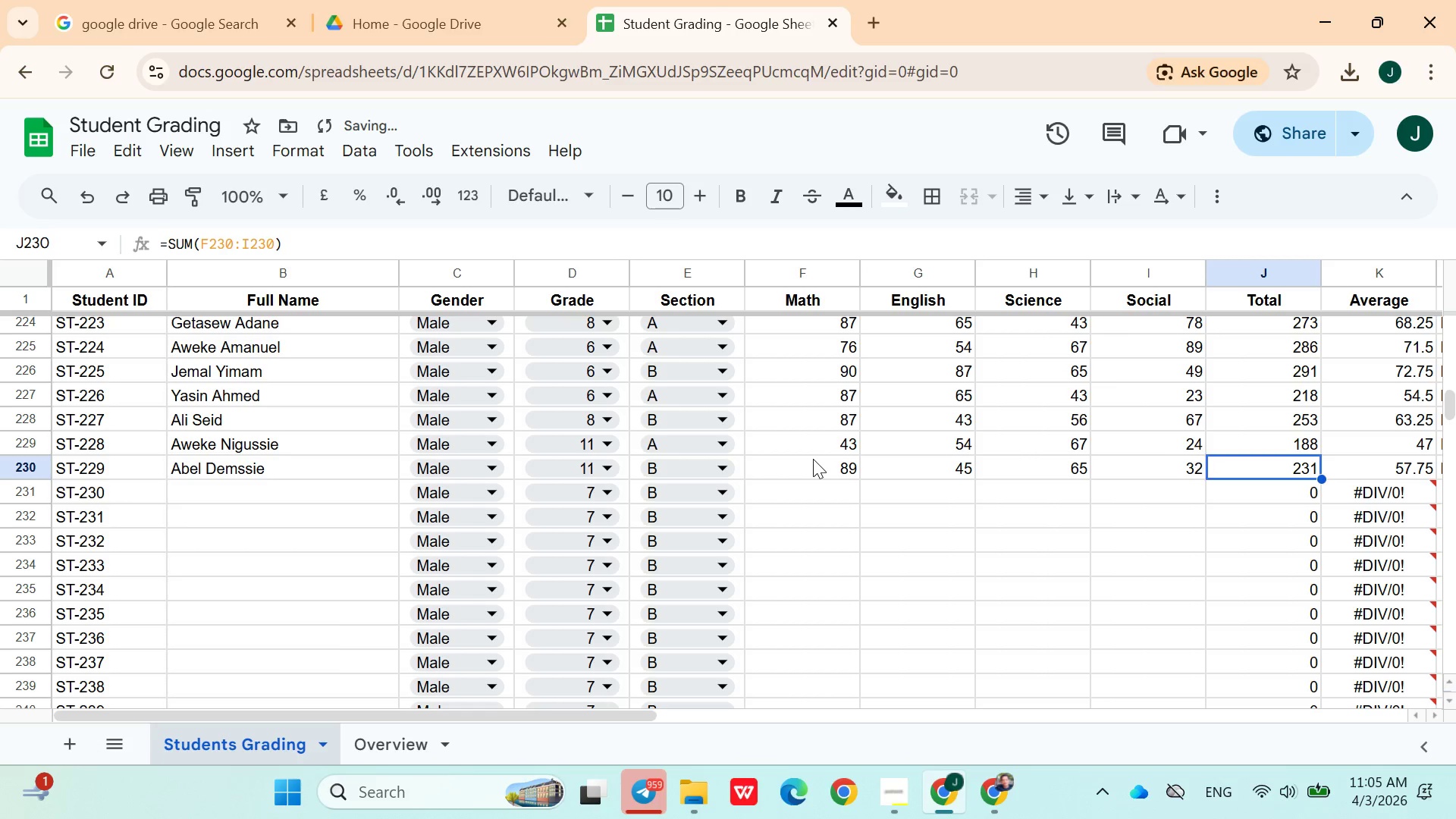 
key(ArrowDown)
 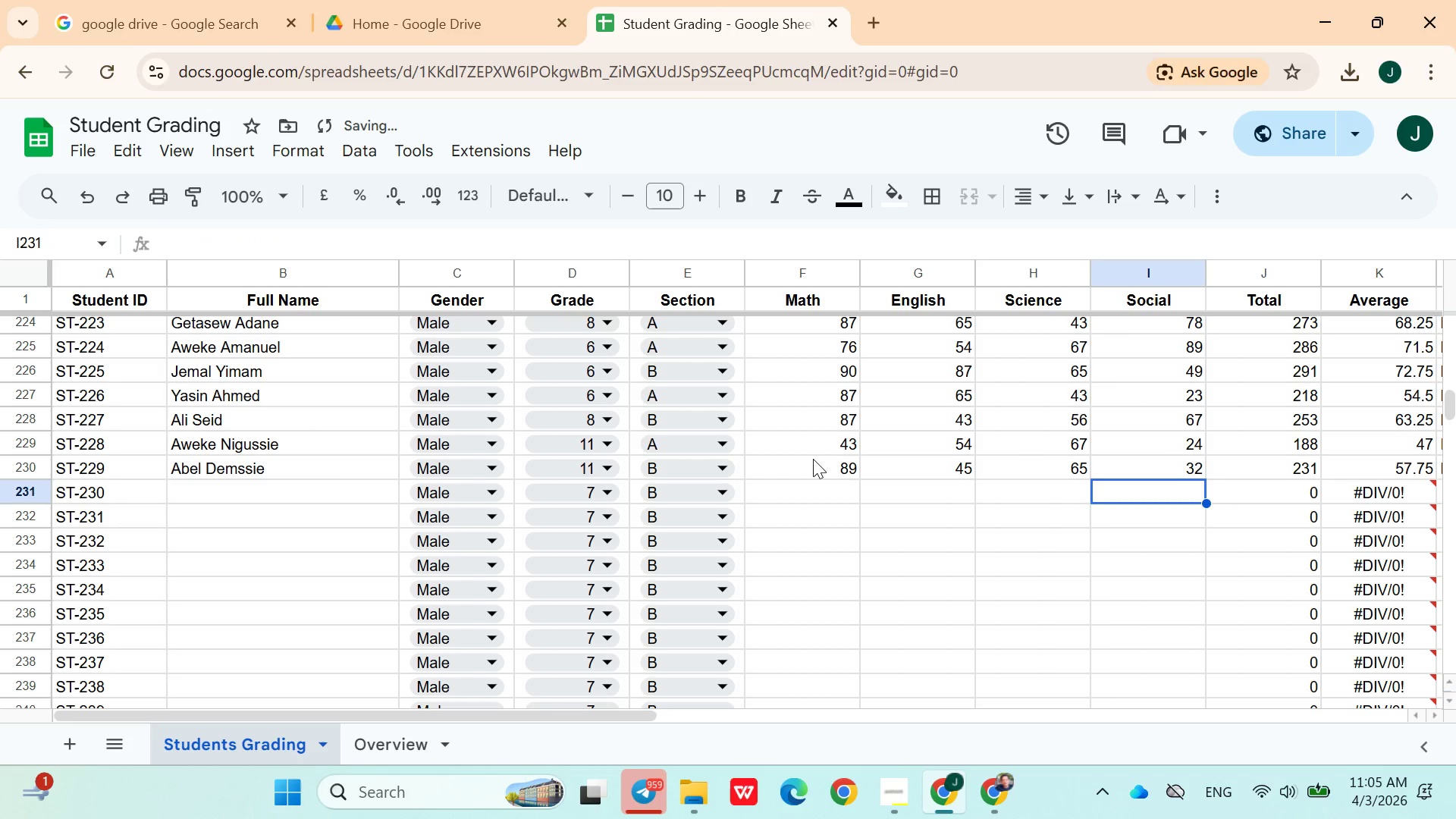 
hold_key(key=ArrowLeft, duration=0.95)
 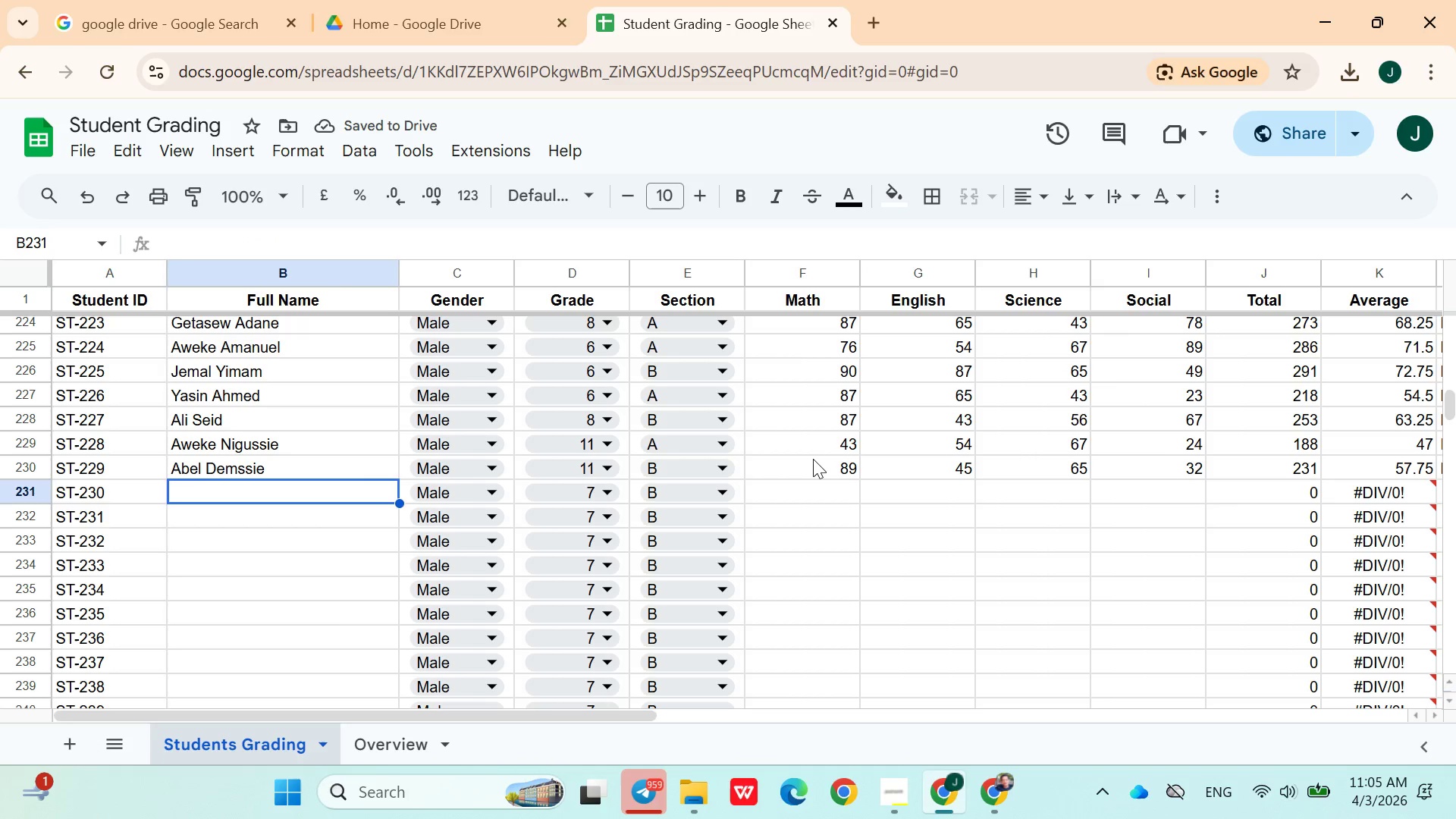 
key(ArrowRight)
 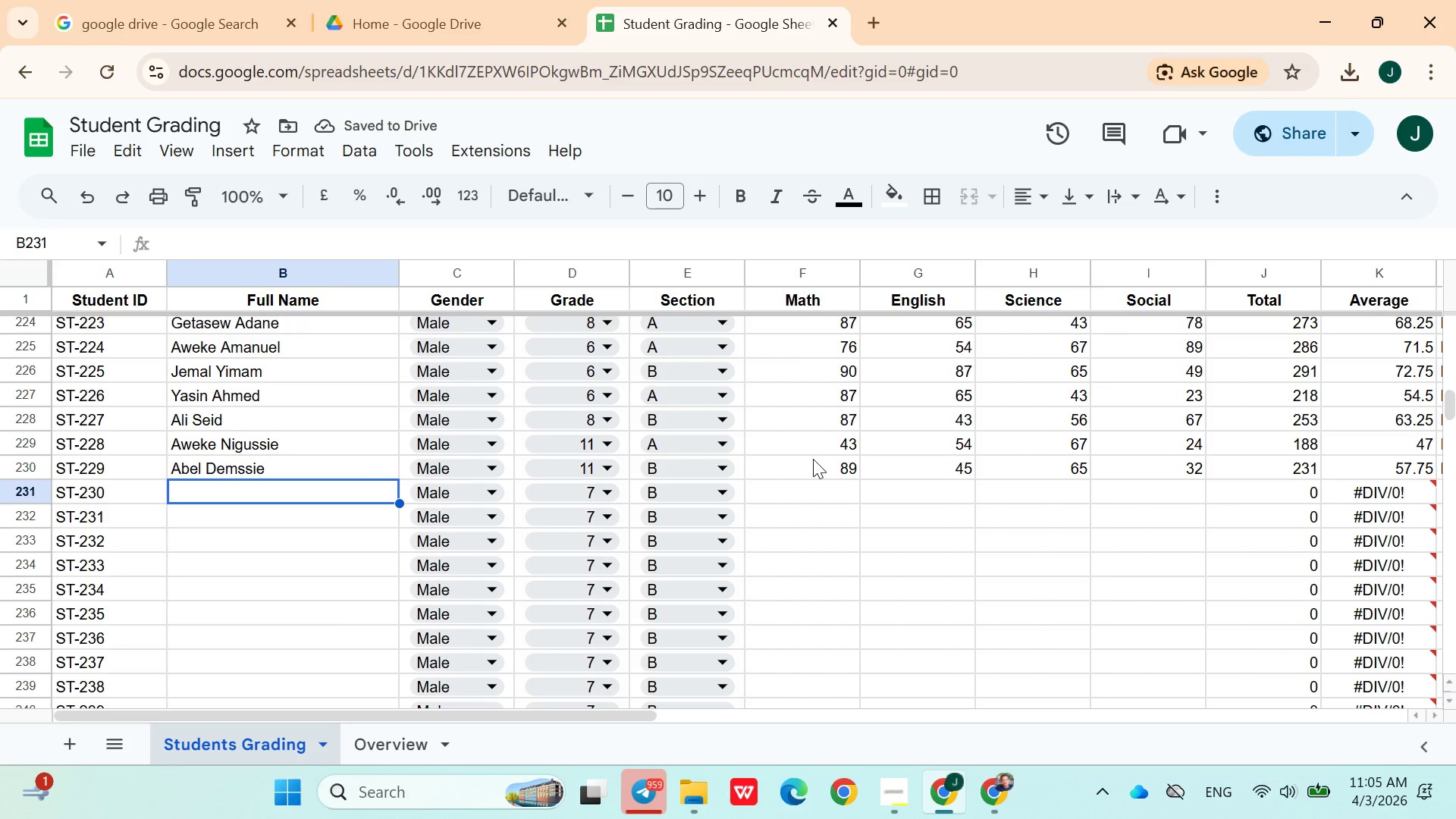 
type(Bilal Ahmed)
 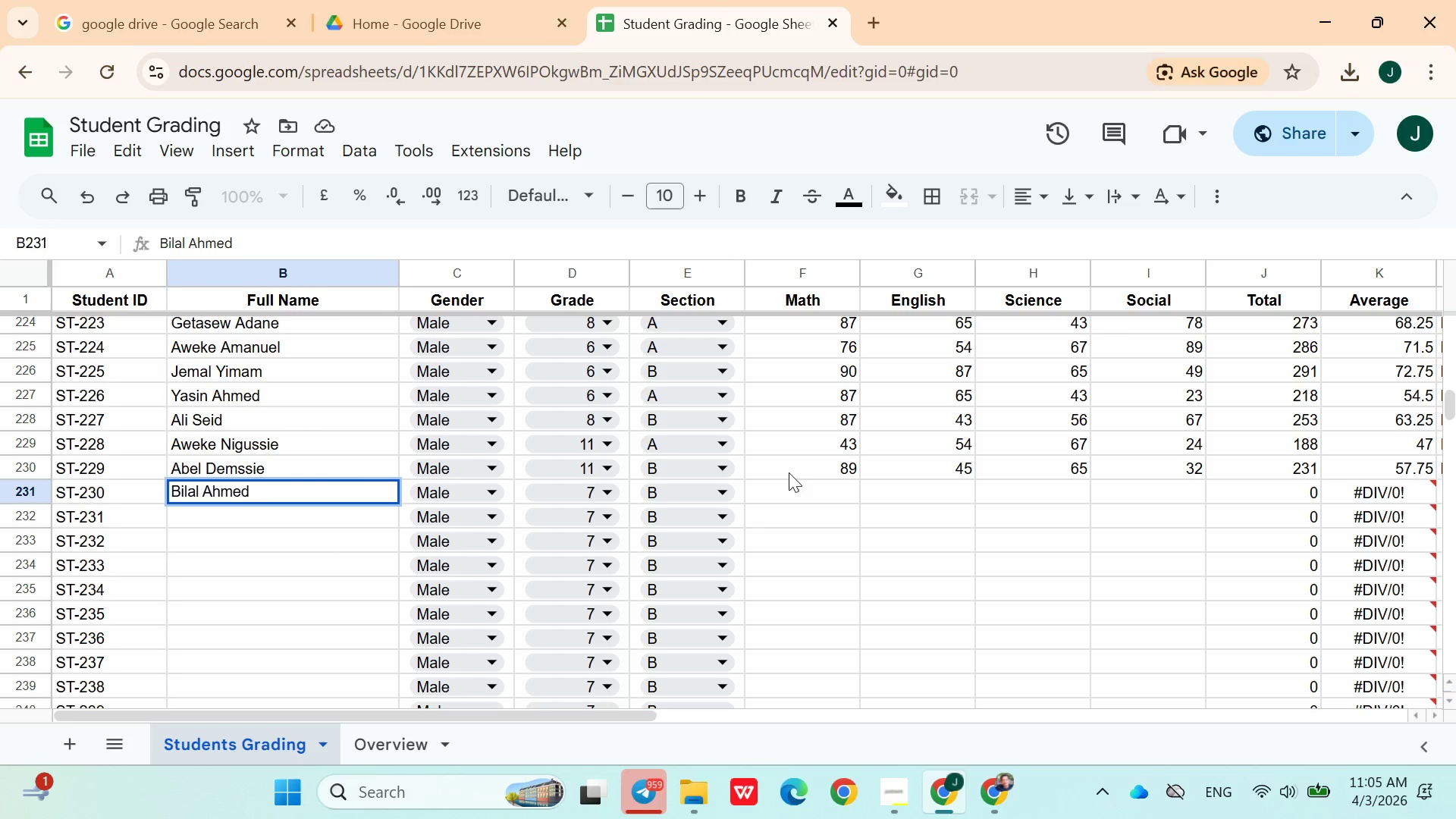 
left_click([614, 494])
 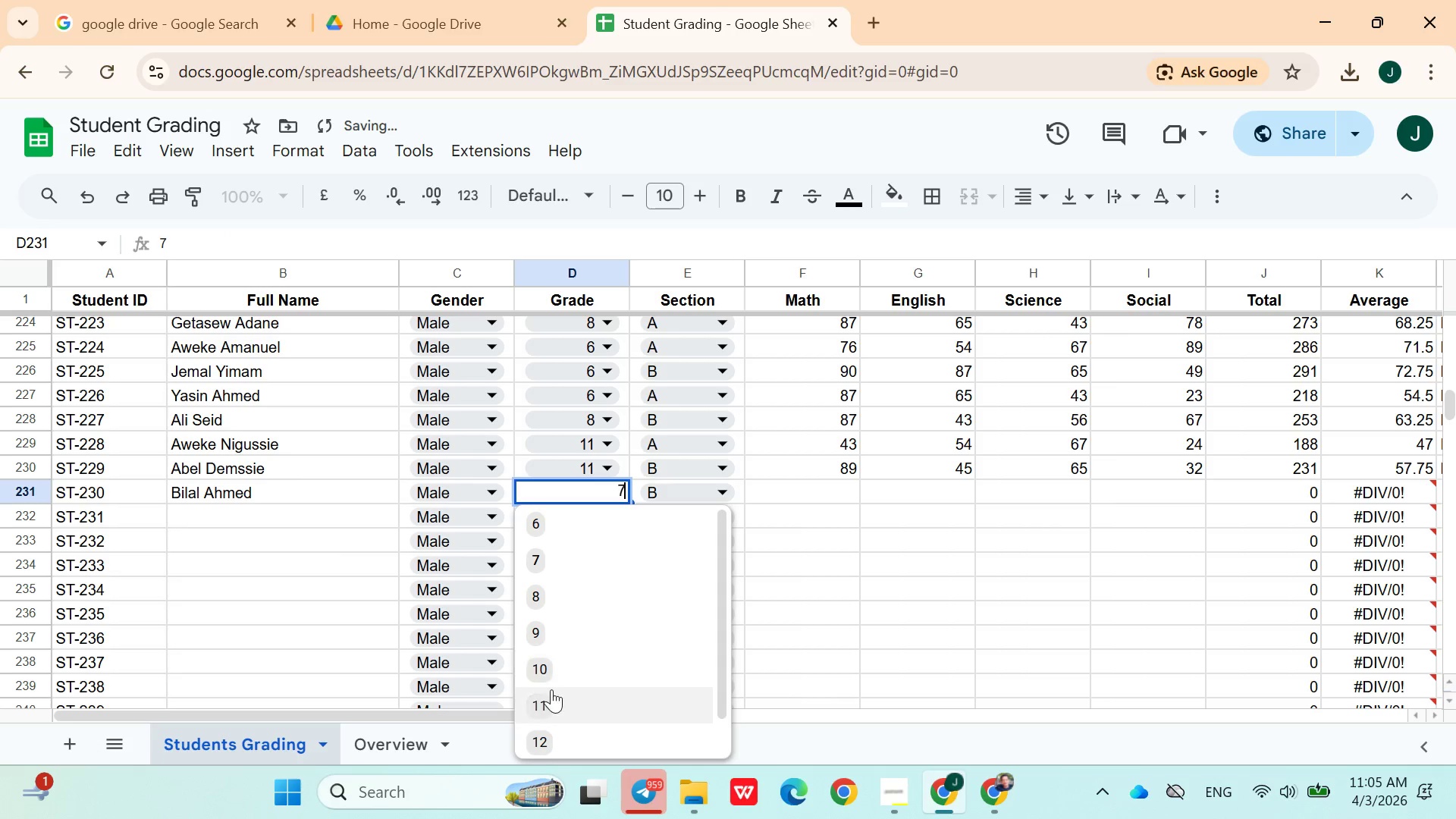 
left_click([551, 695])
 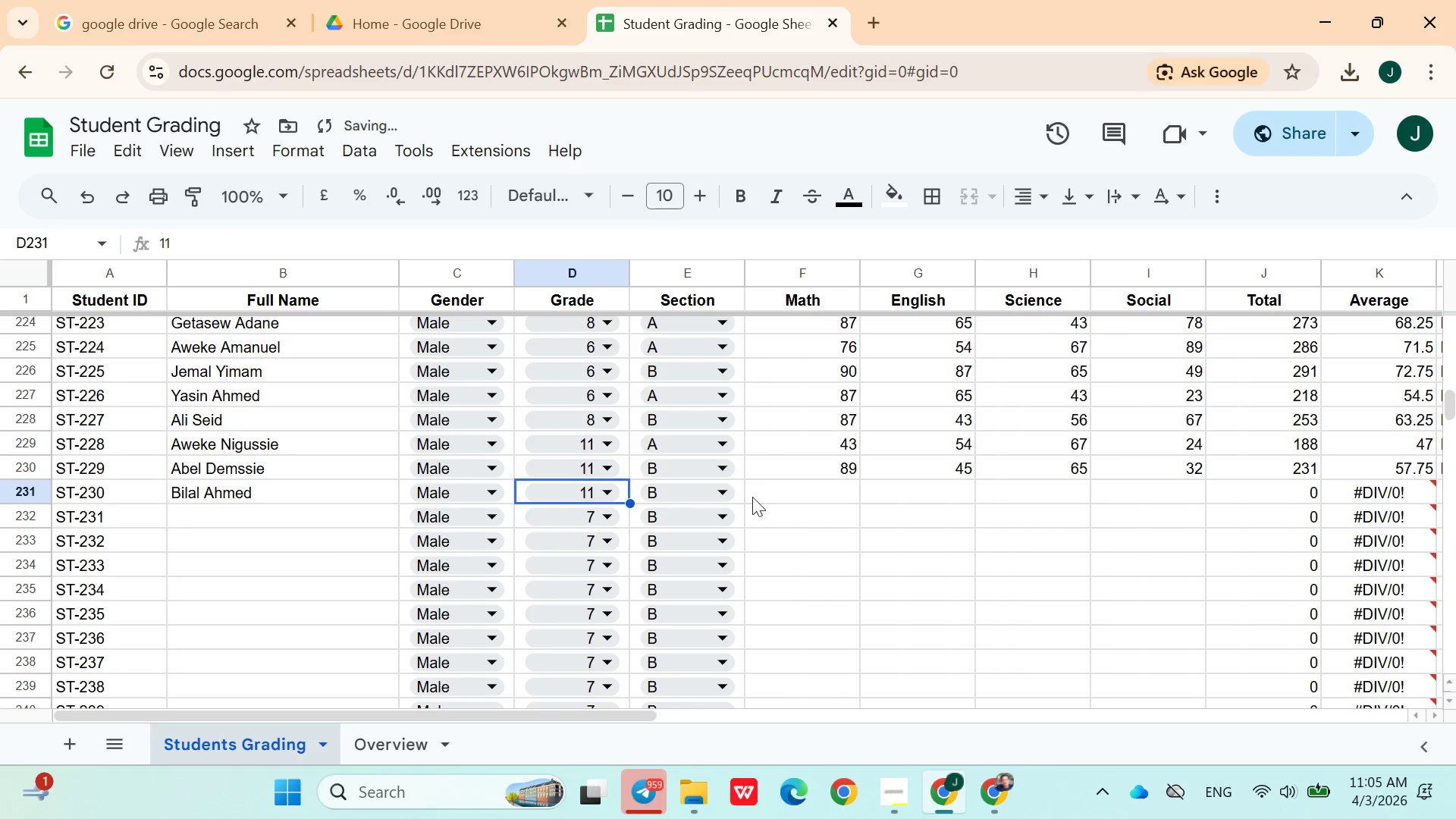 
left_click([795, 493])
 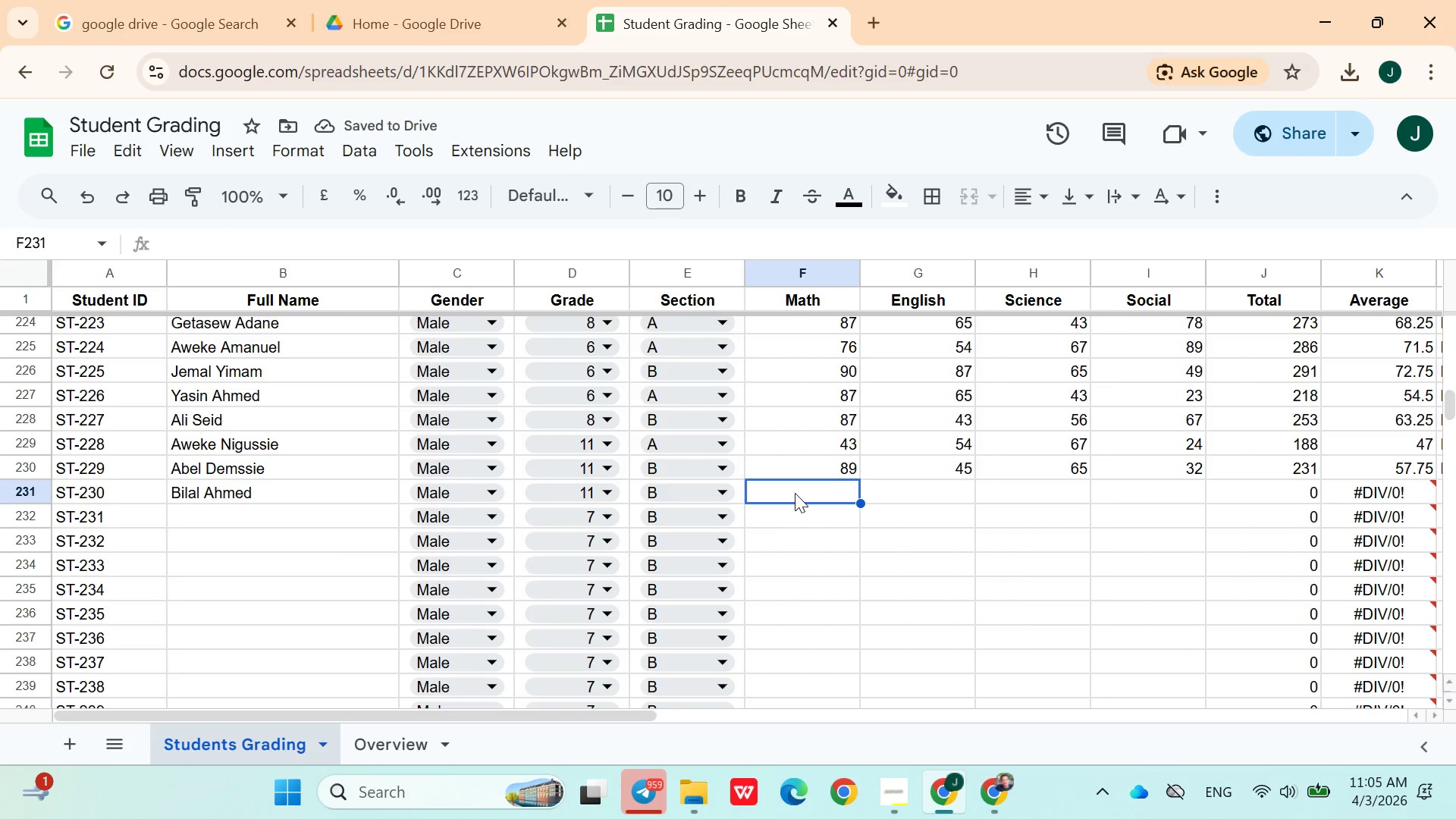 
type(98)
 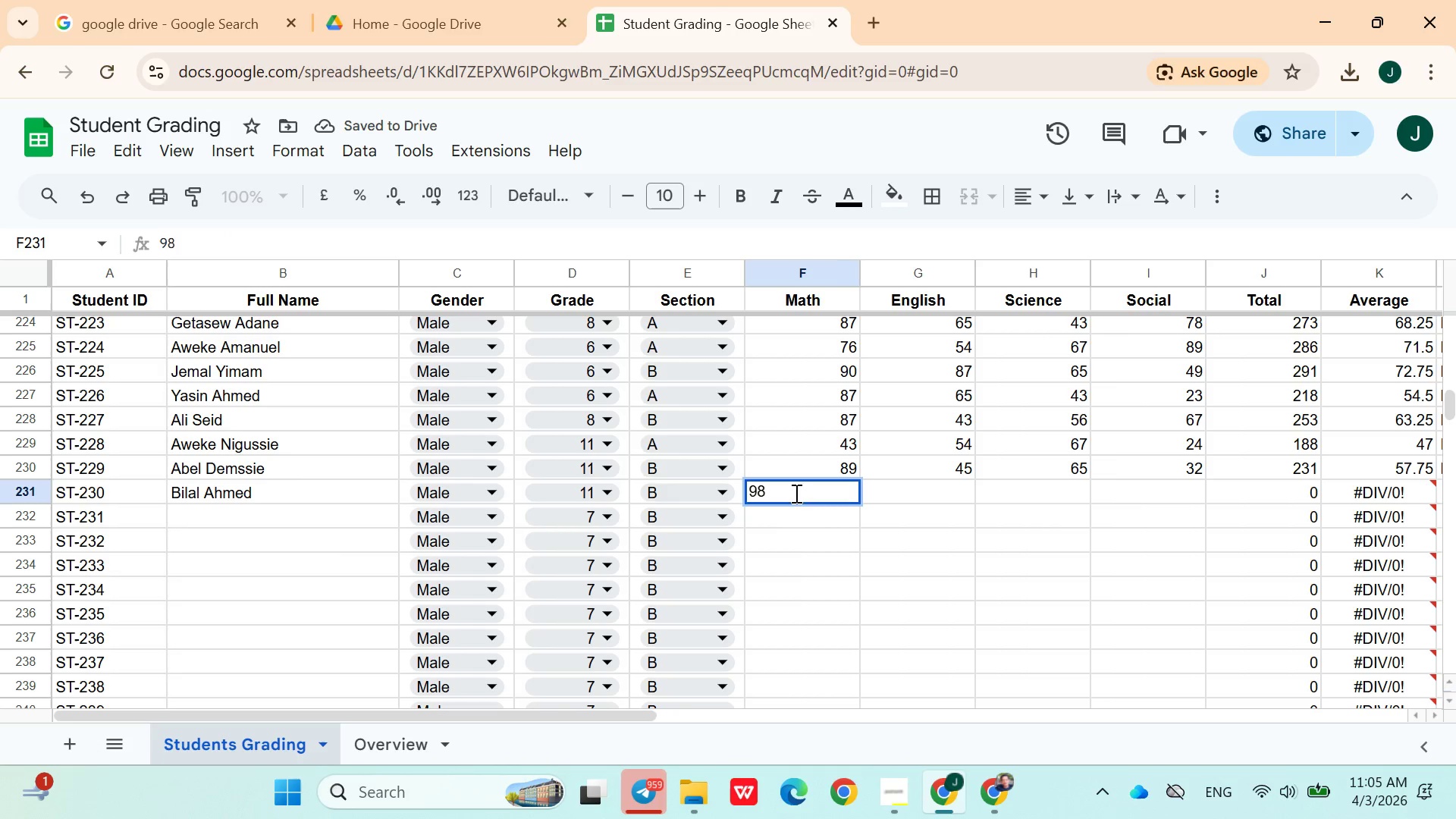 
key(ArrowRight)
 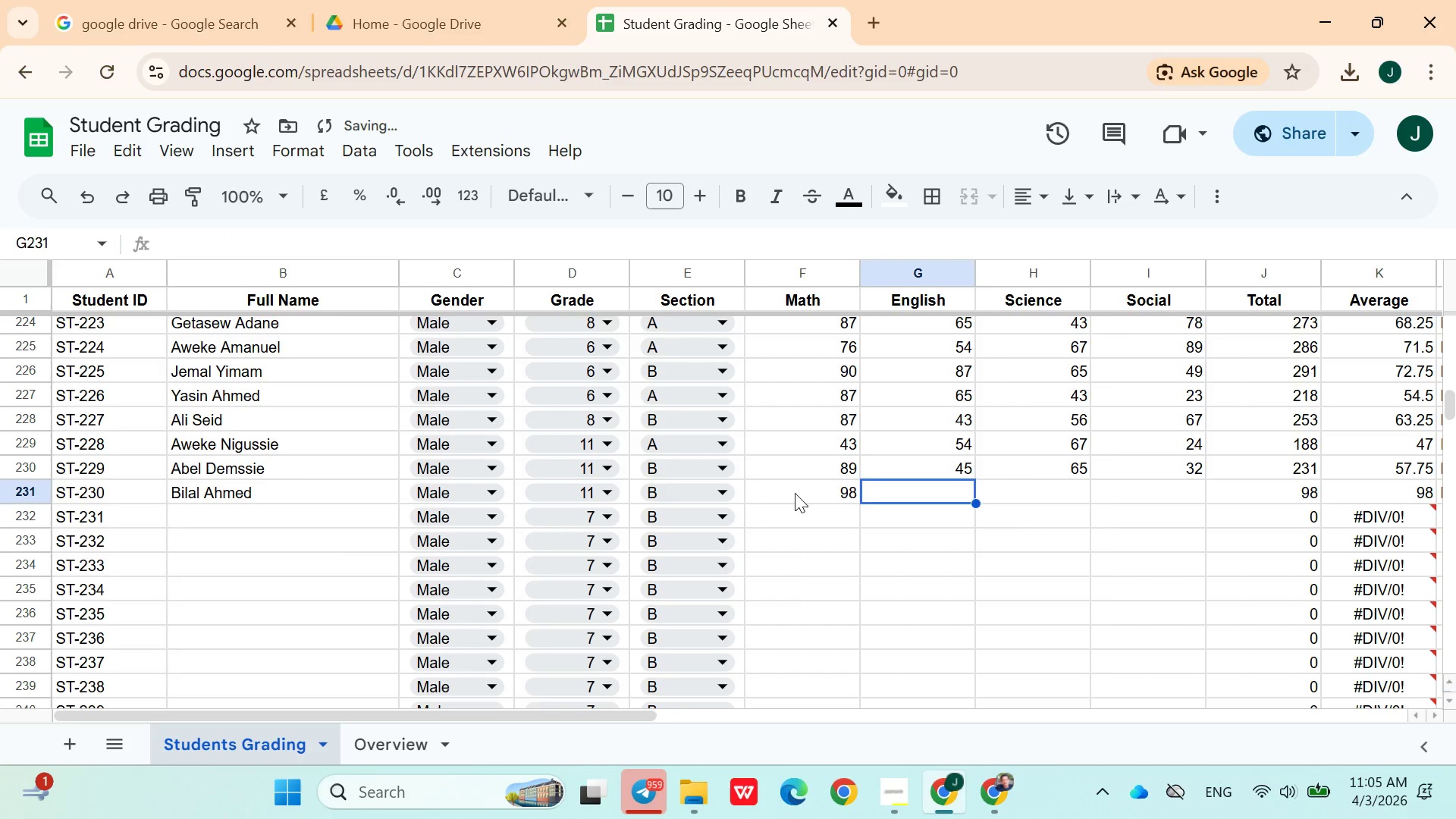 
type(87)
 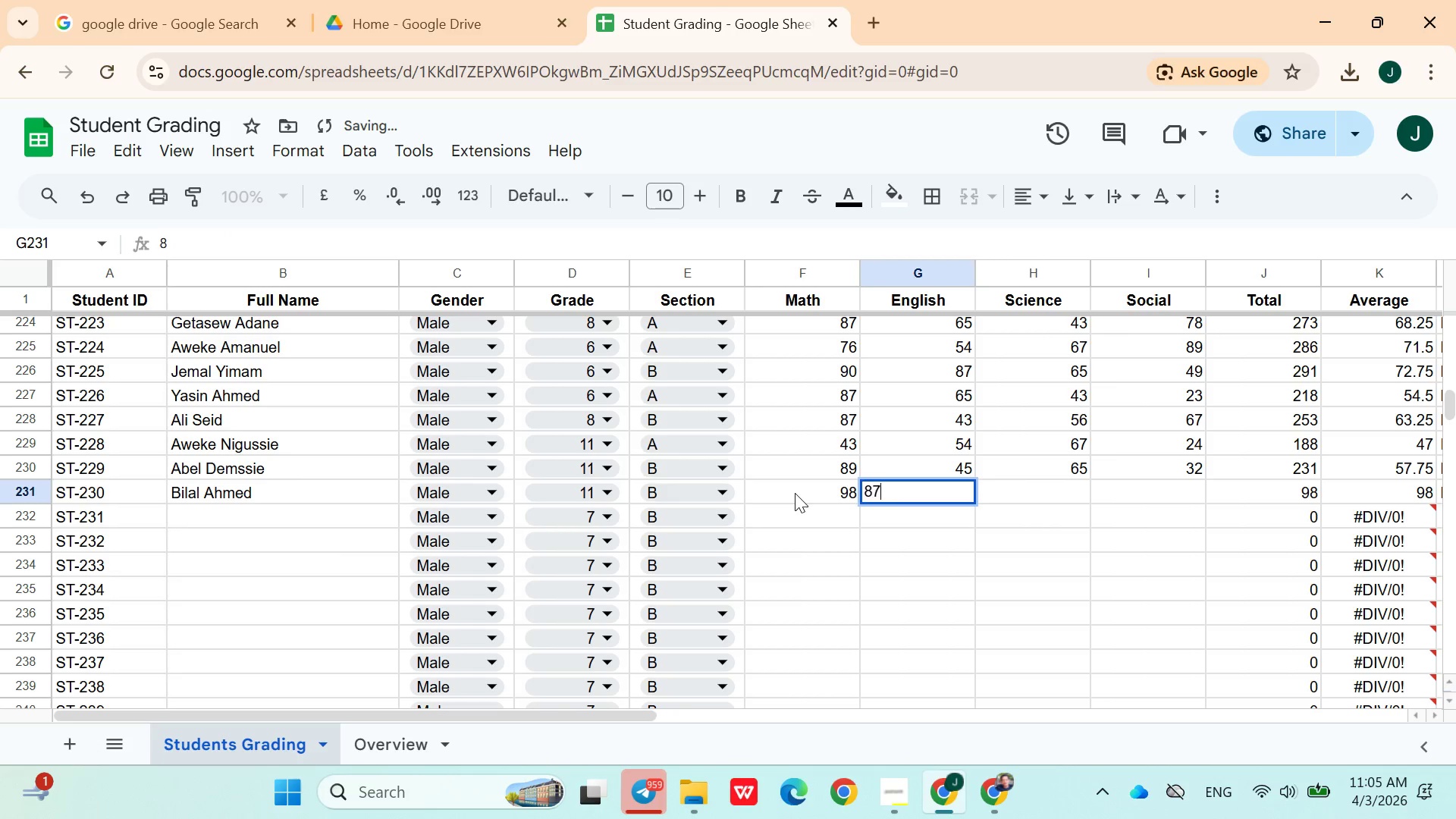 
key(ArrowRight)
 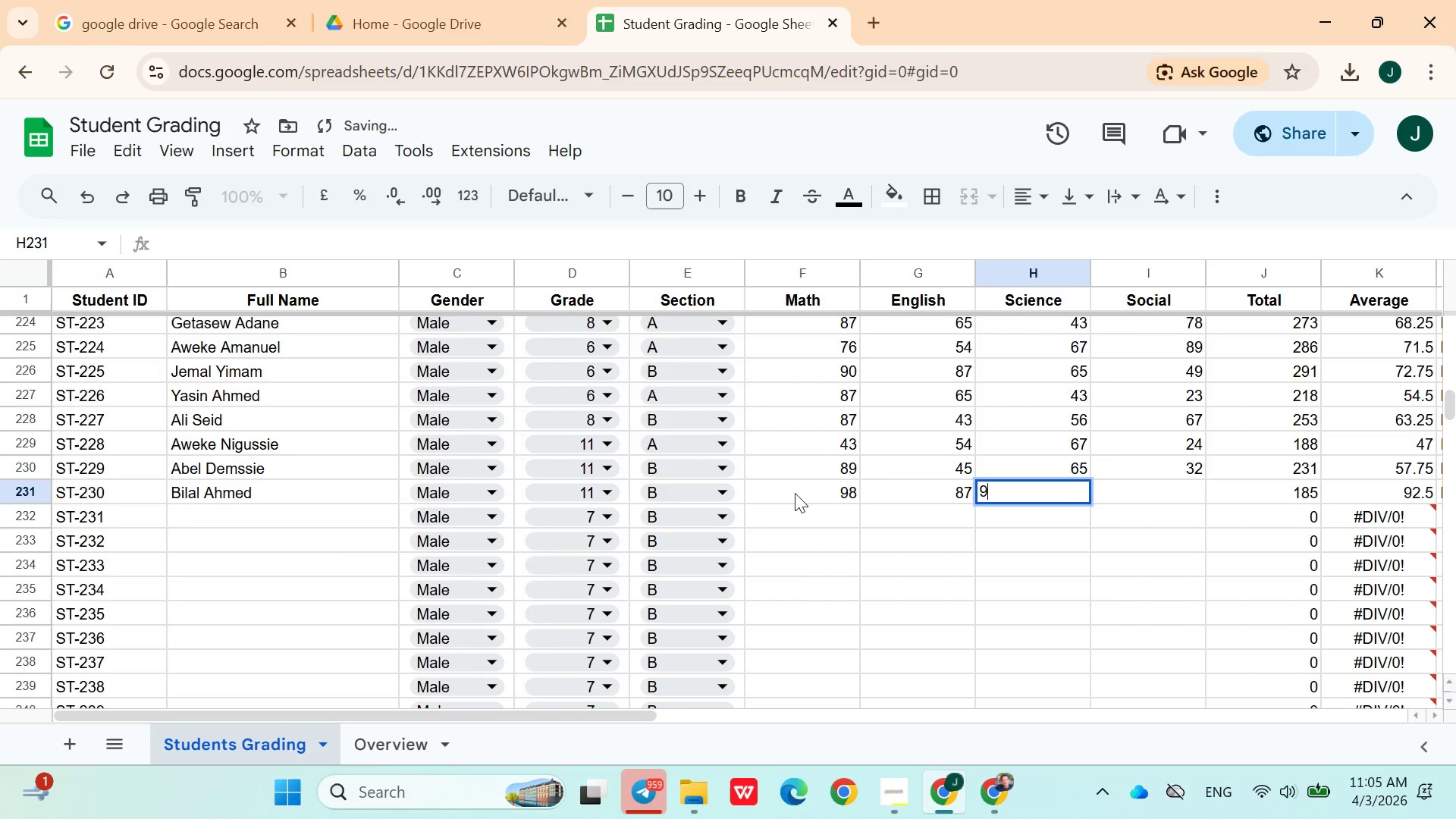 
type(95)
 